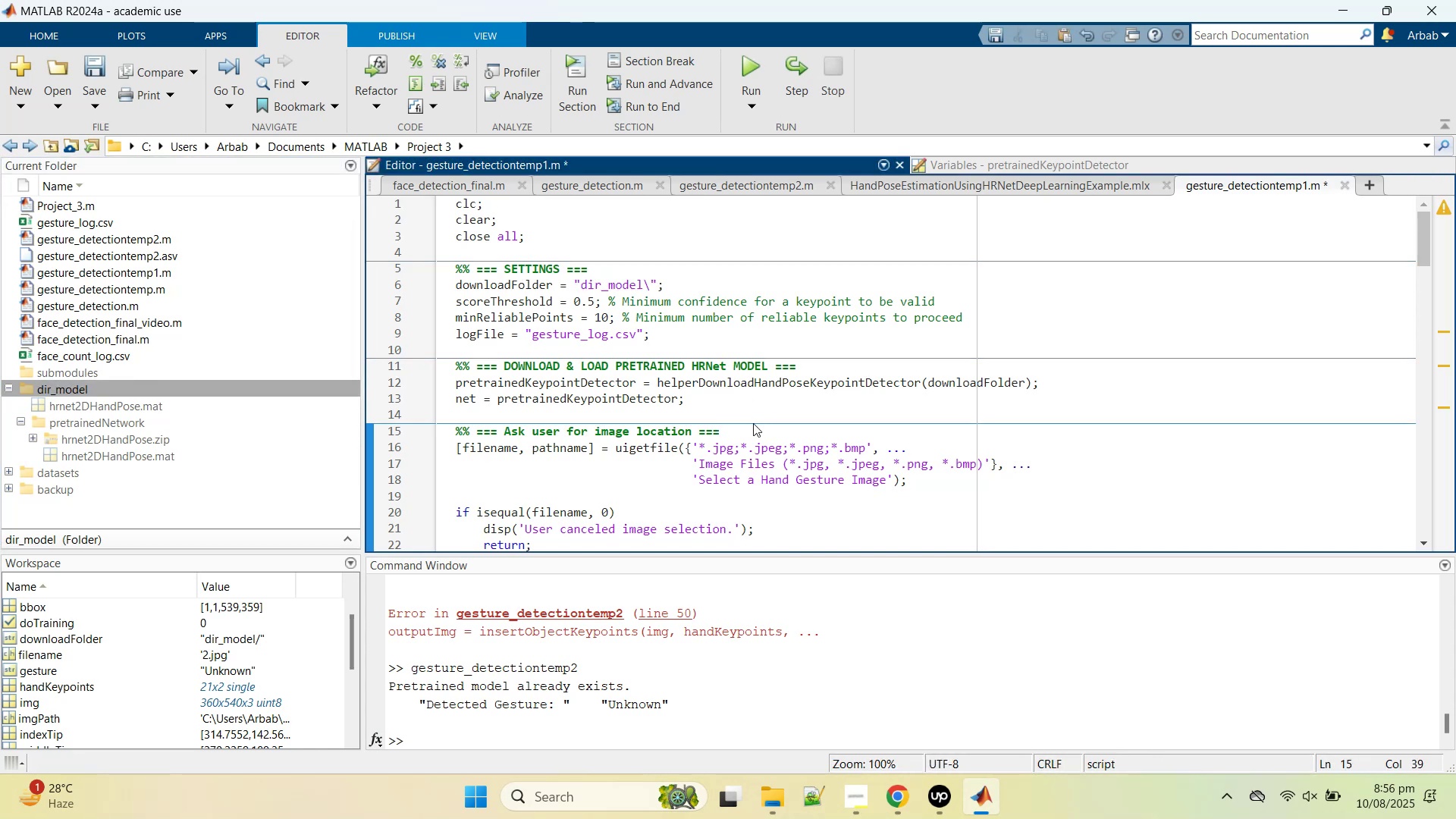 
scroll: coordinate [740, 425], scroll_direction: down, amount: 5.0
 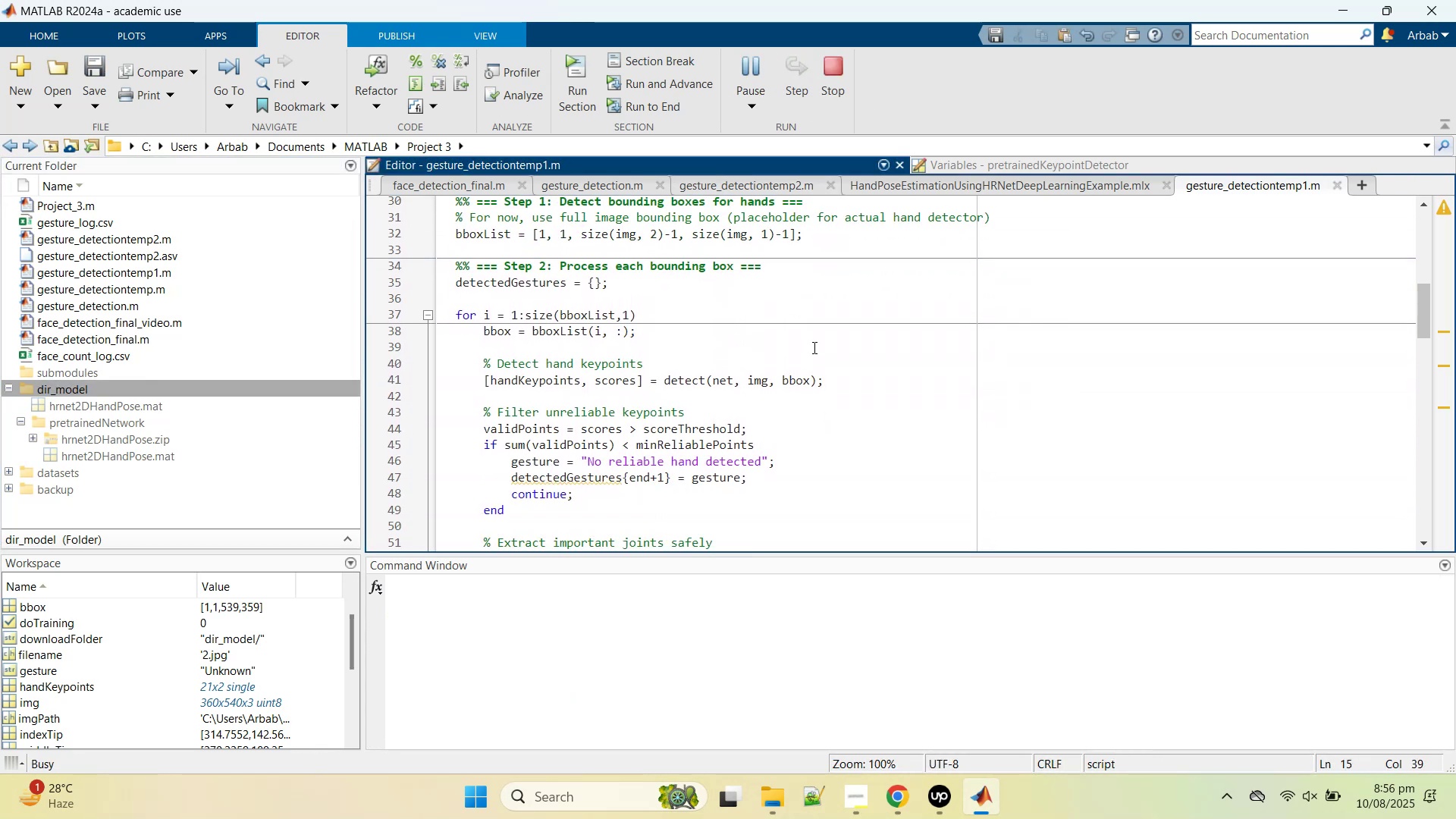 
scroll: coordinate [850, 360], scroll_direction: up, amount: 1.0
 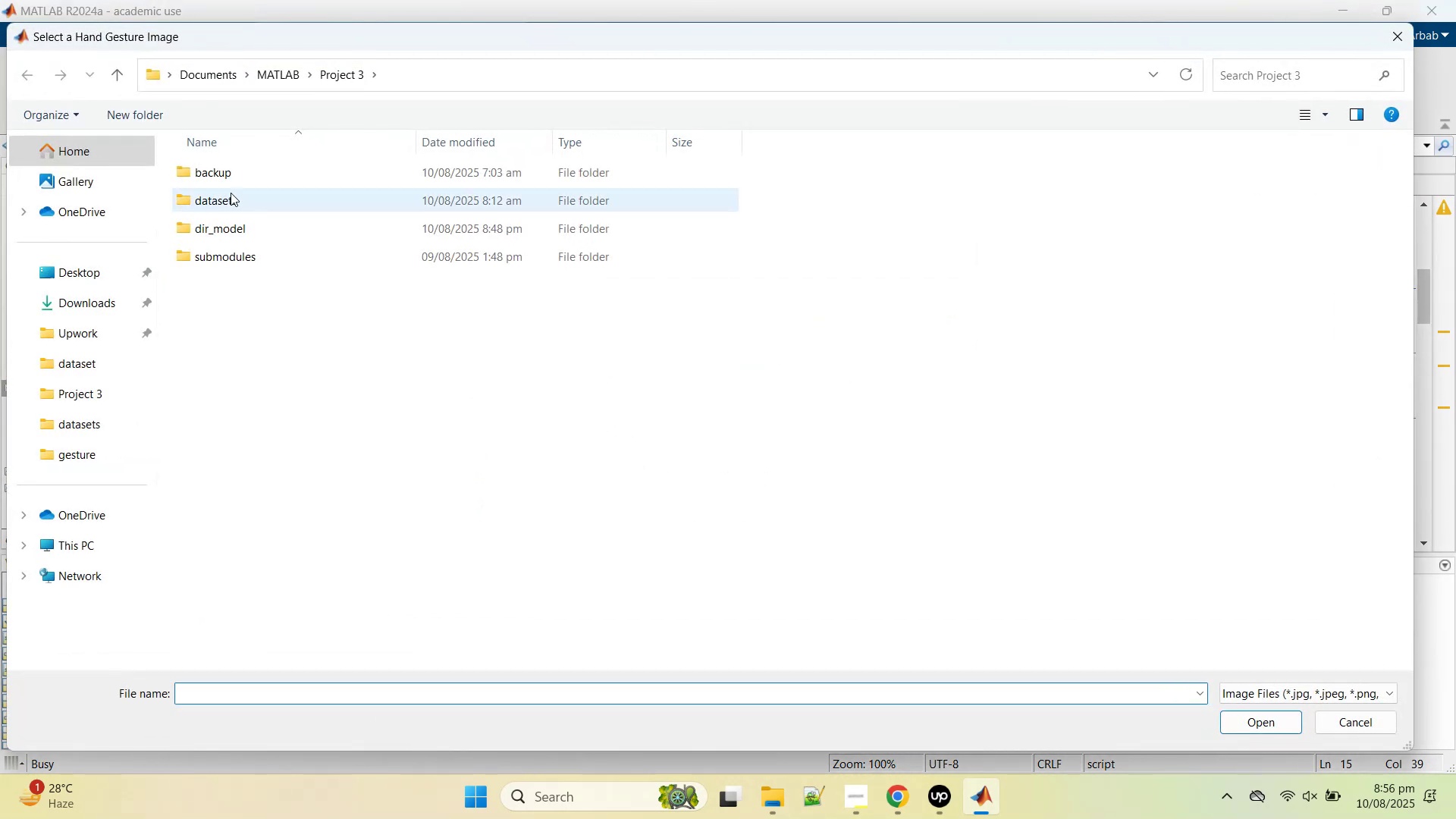 
double_click([231, 192])
 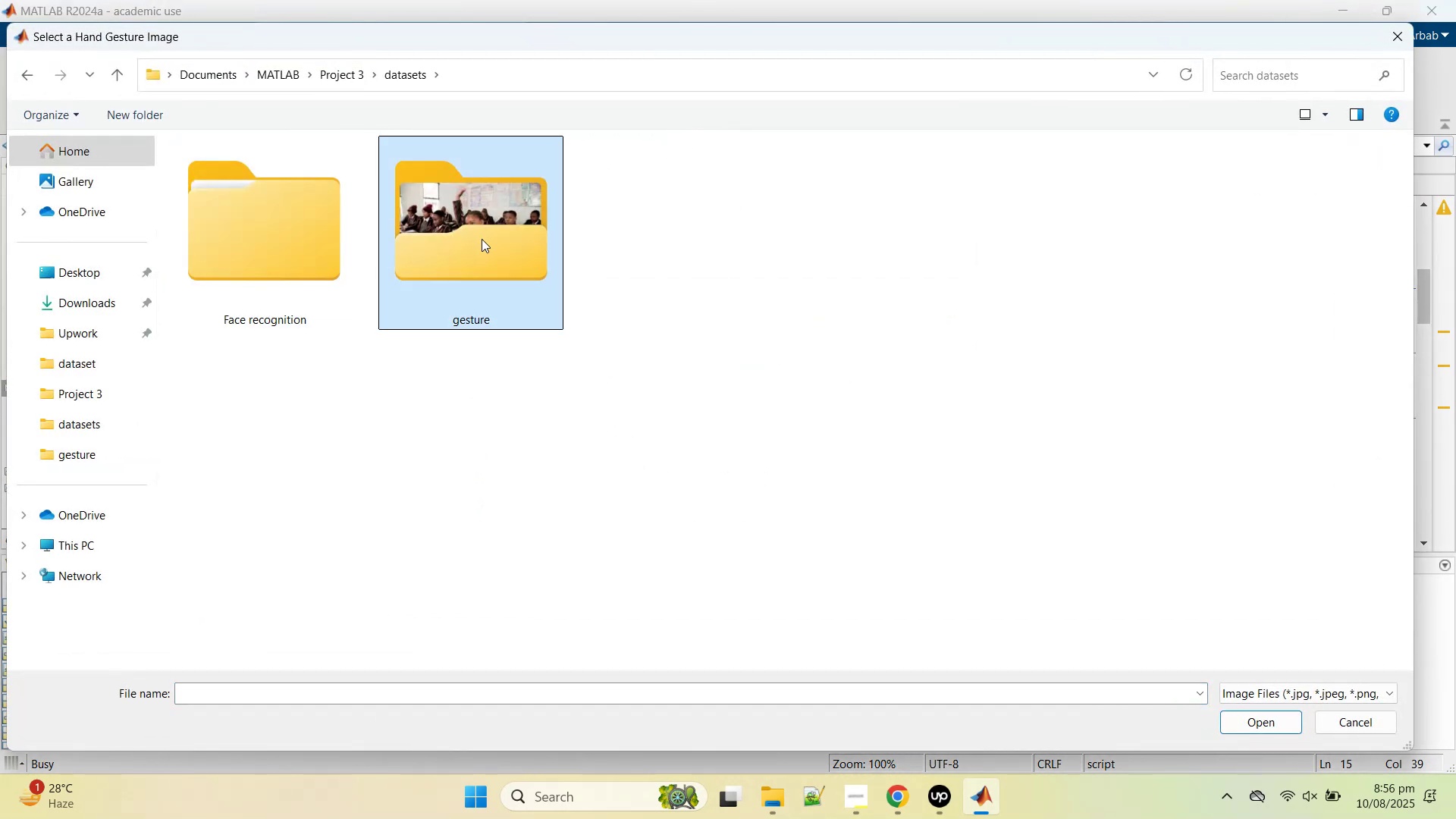 
double_click([482, 239])
 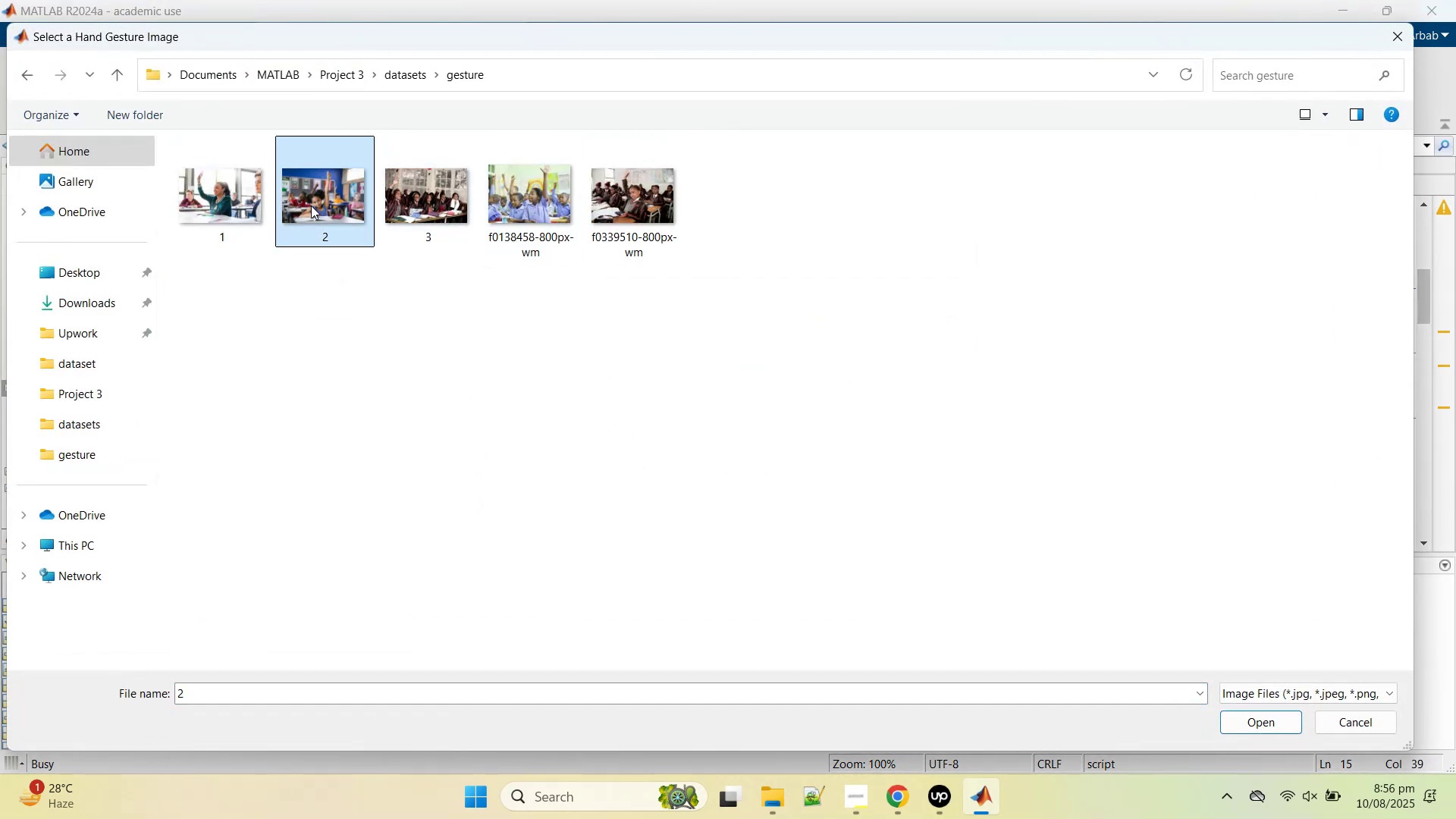 
double_click([311, 206])
 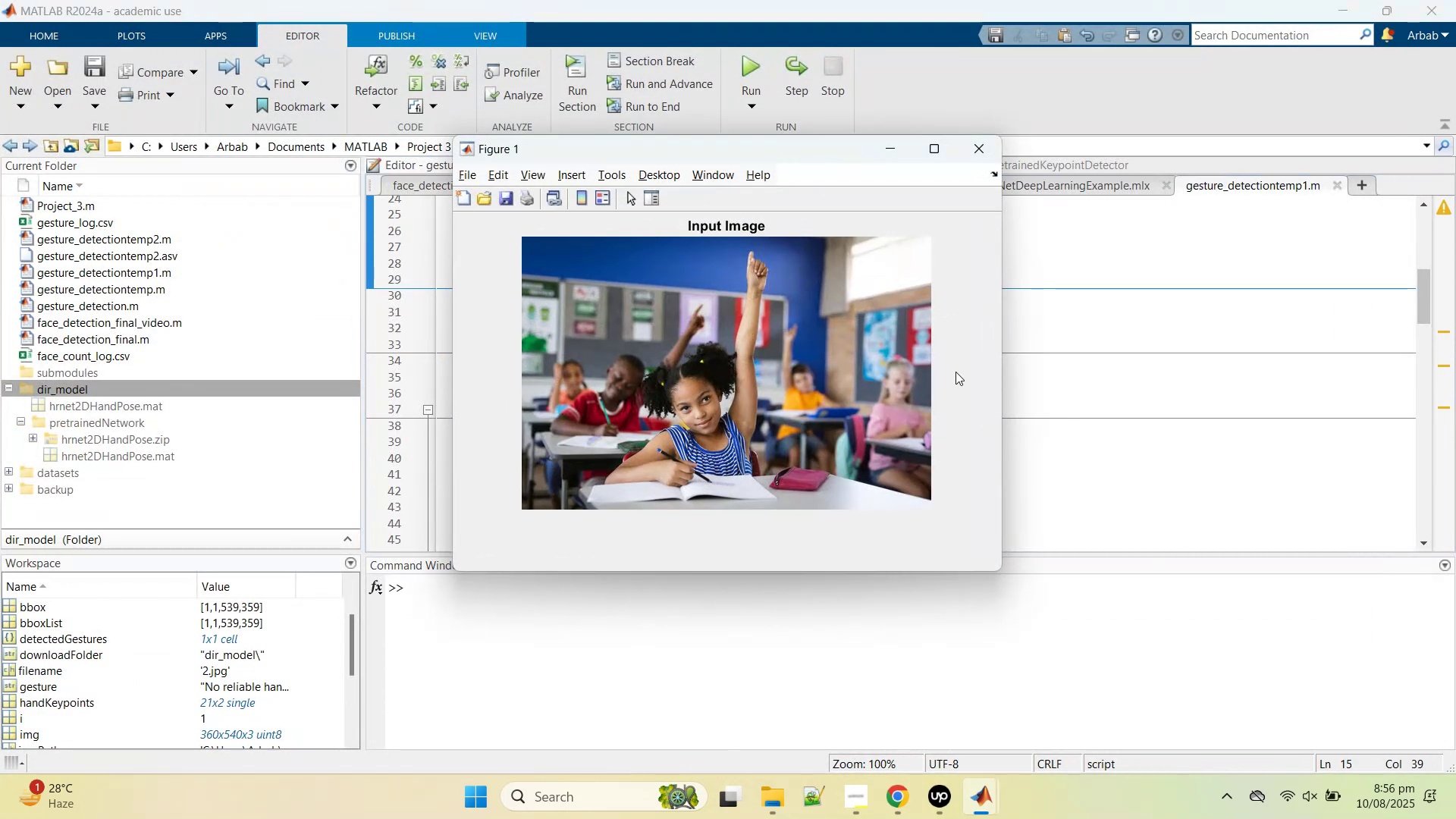 
wait(5.48)
 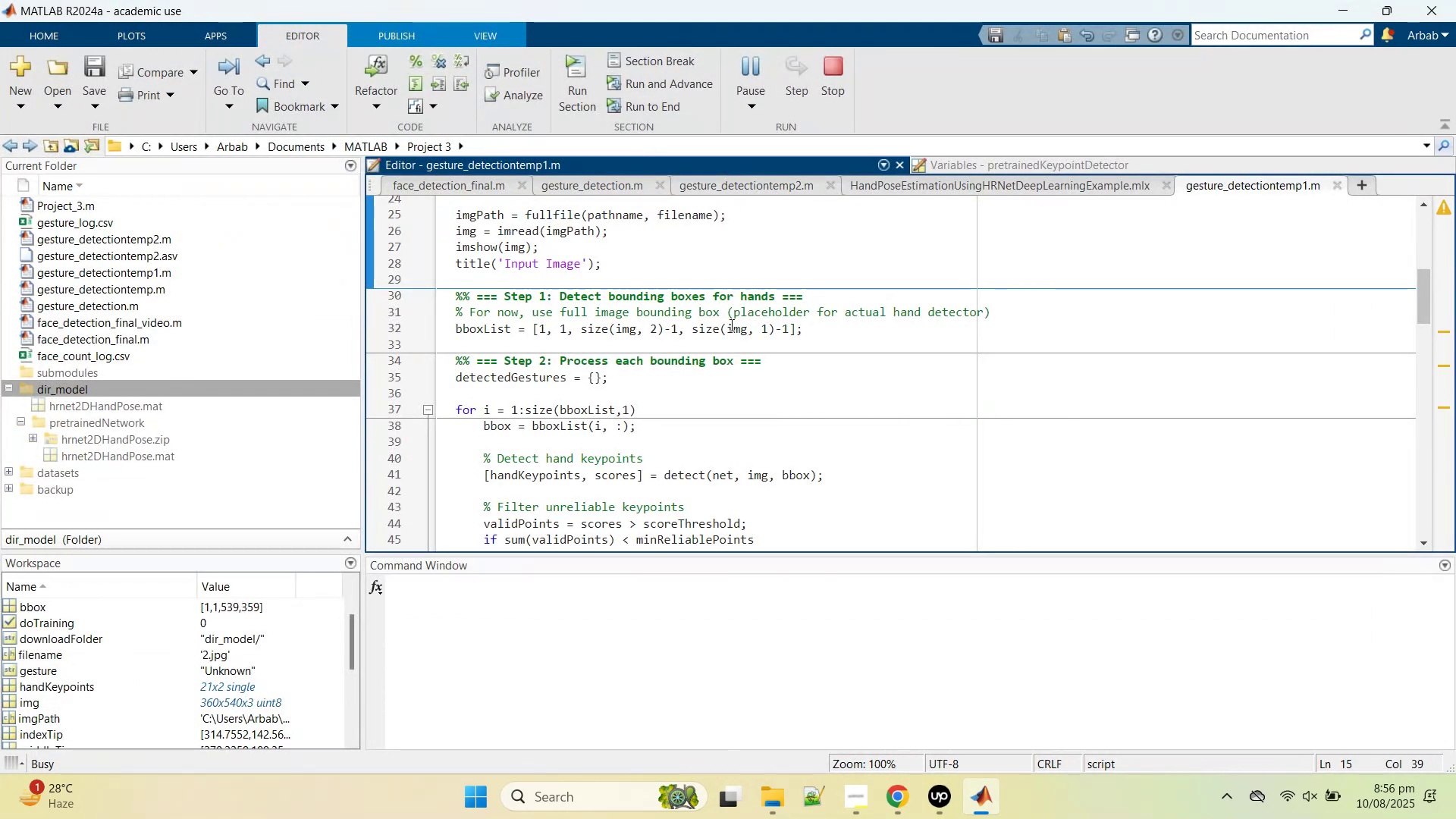 
left_click_drag(start_coordinate=[723, 153], to_coordinate=[1045, 171])
 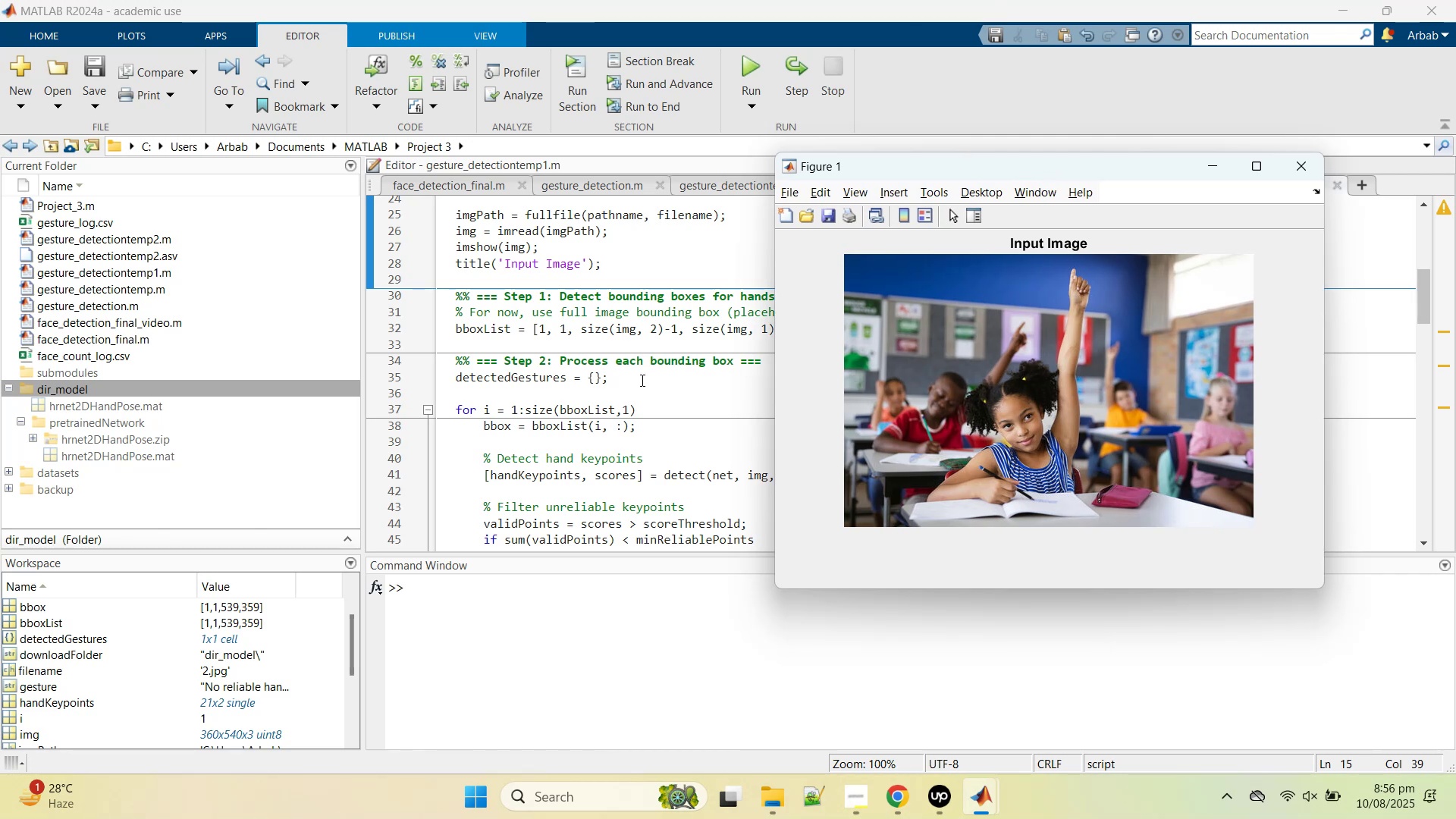 
left_click([641, 380])
 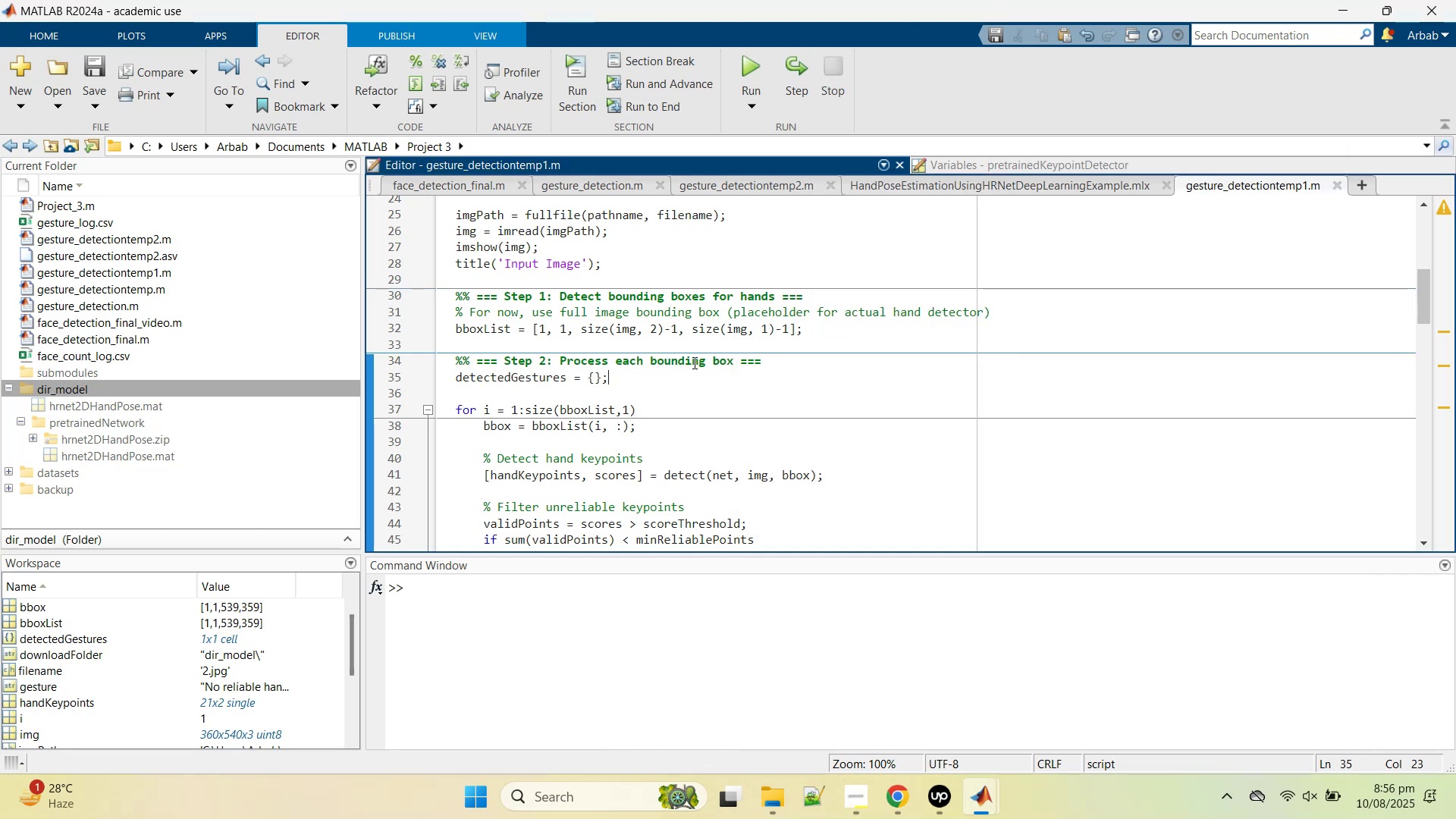 
scroll: coordinate [698, 384], scroll_direction: down, amount: 12.0
 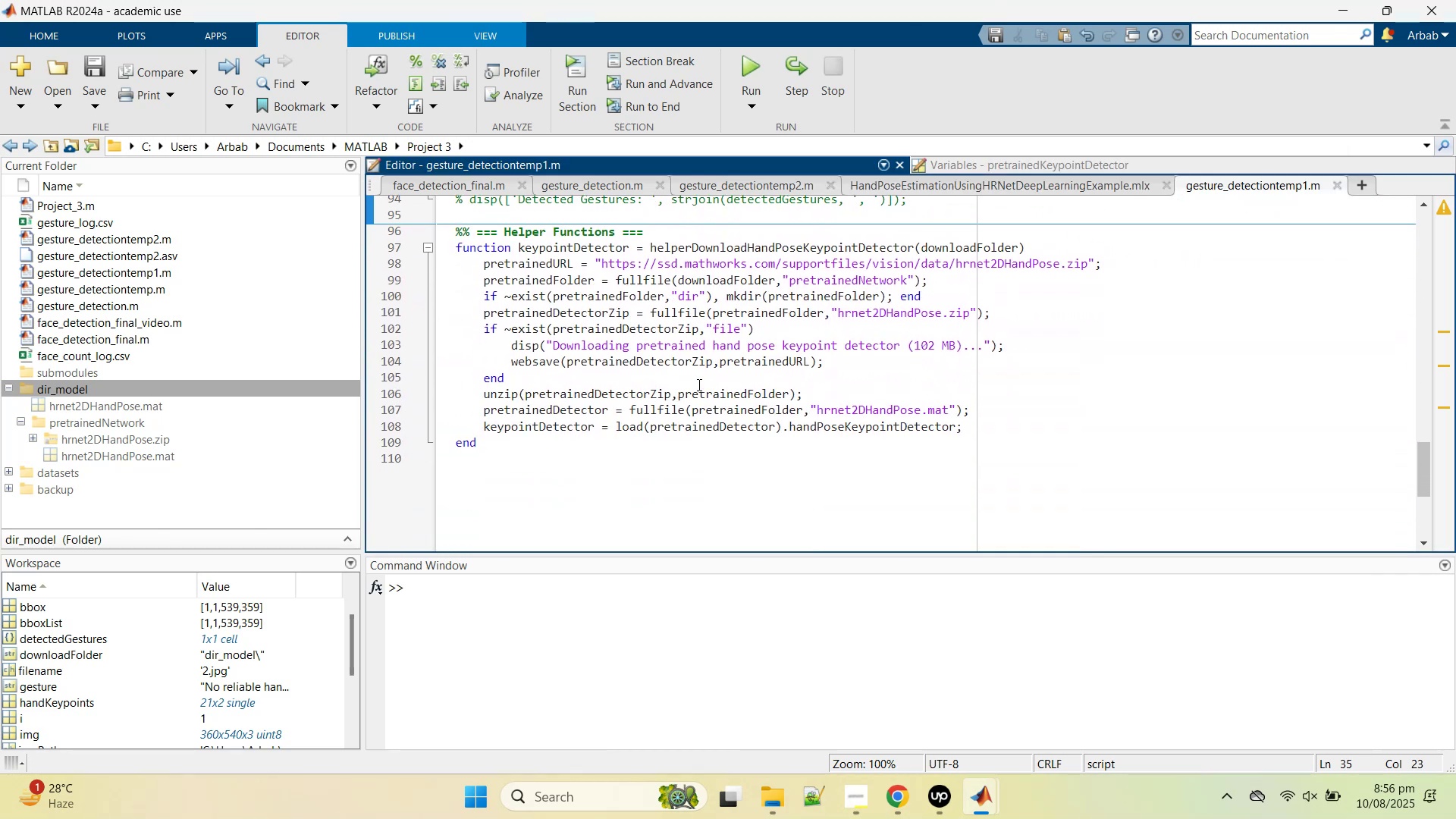 
scroll: coordinate [698, 384], scroll_direction: up, amount: 4.0
 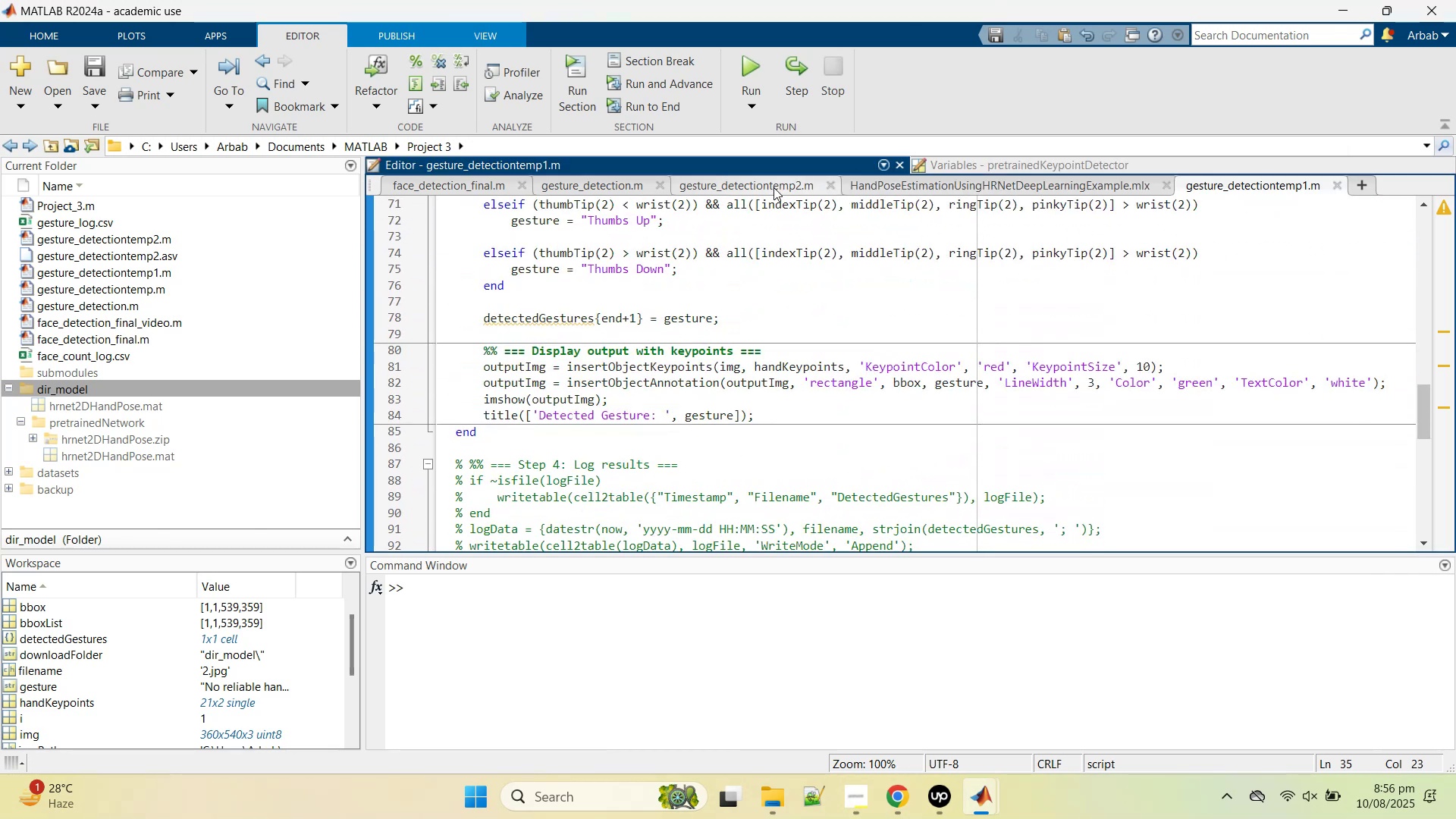 
scroll: coordinate [755, 384], scroll_direction: down, amount: 2.0
 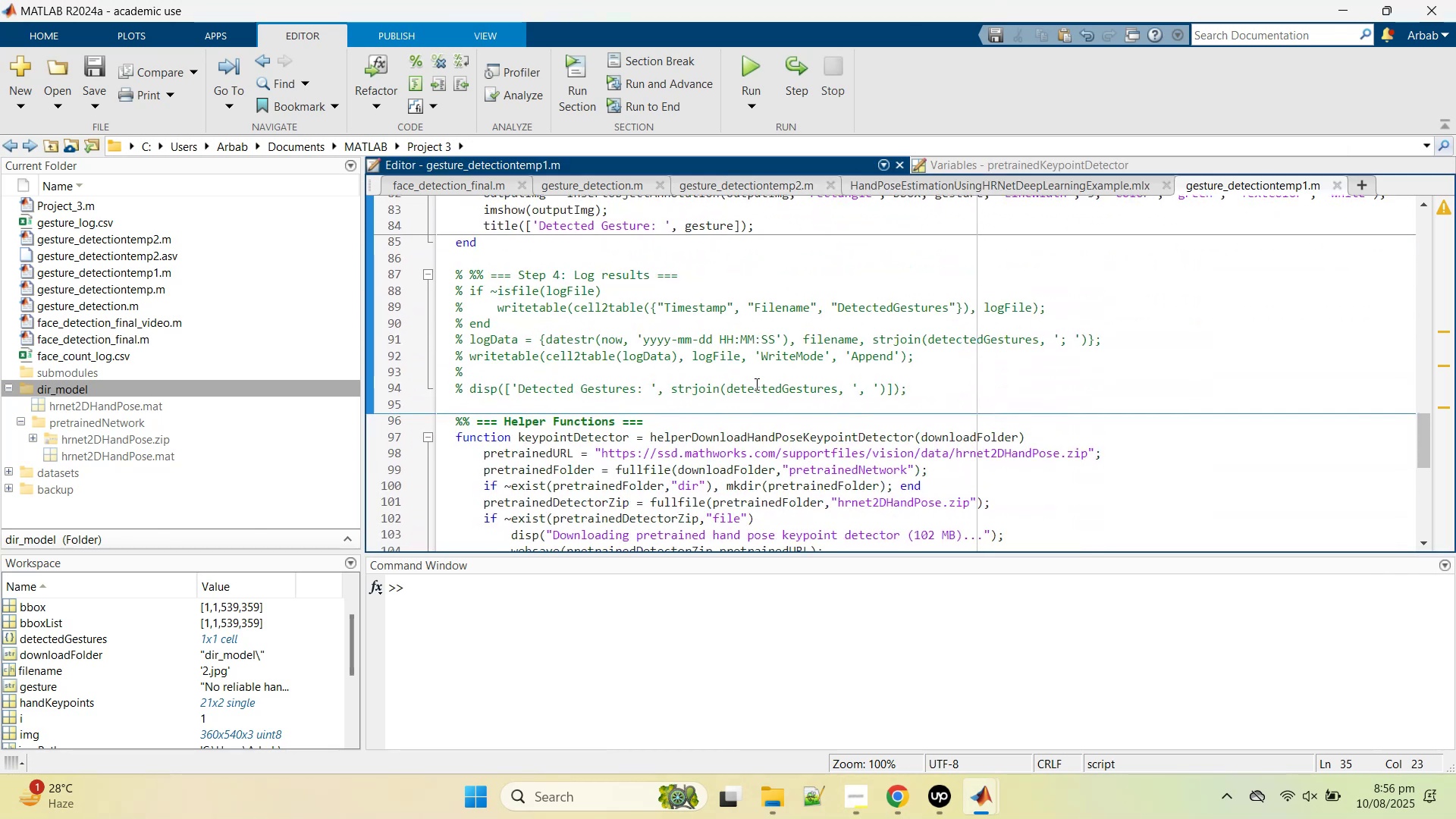 
scroll: coordinate [755, 384], scroll_direction: up, amount: 3.0
 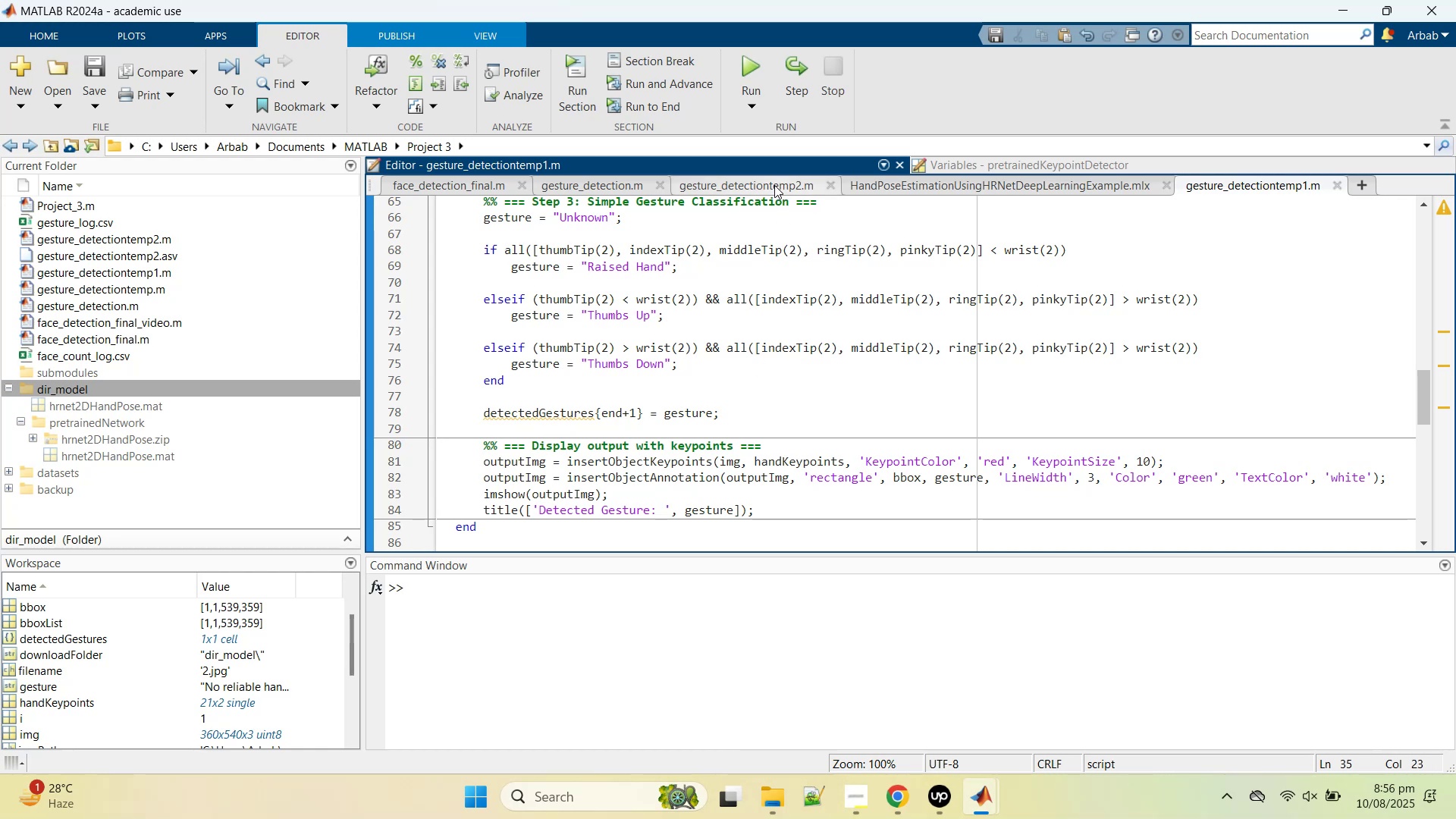 
left_click([774, 185])
 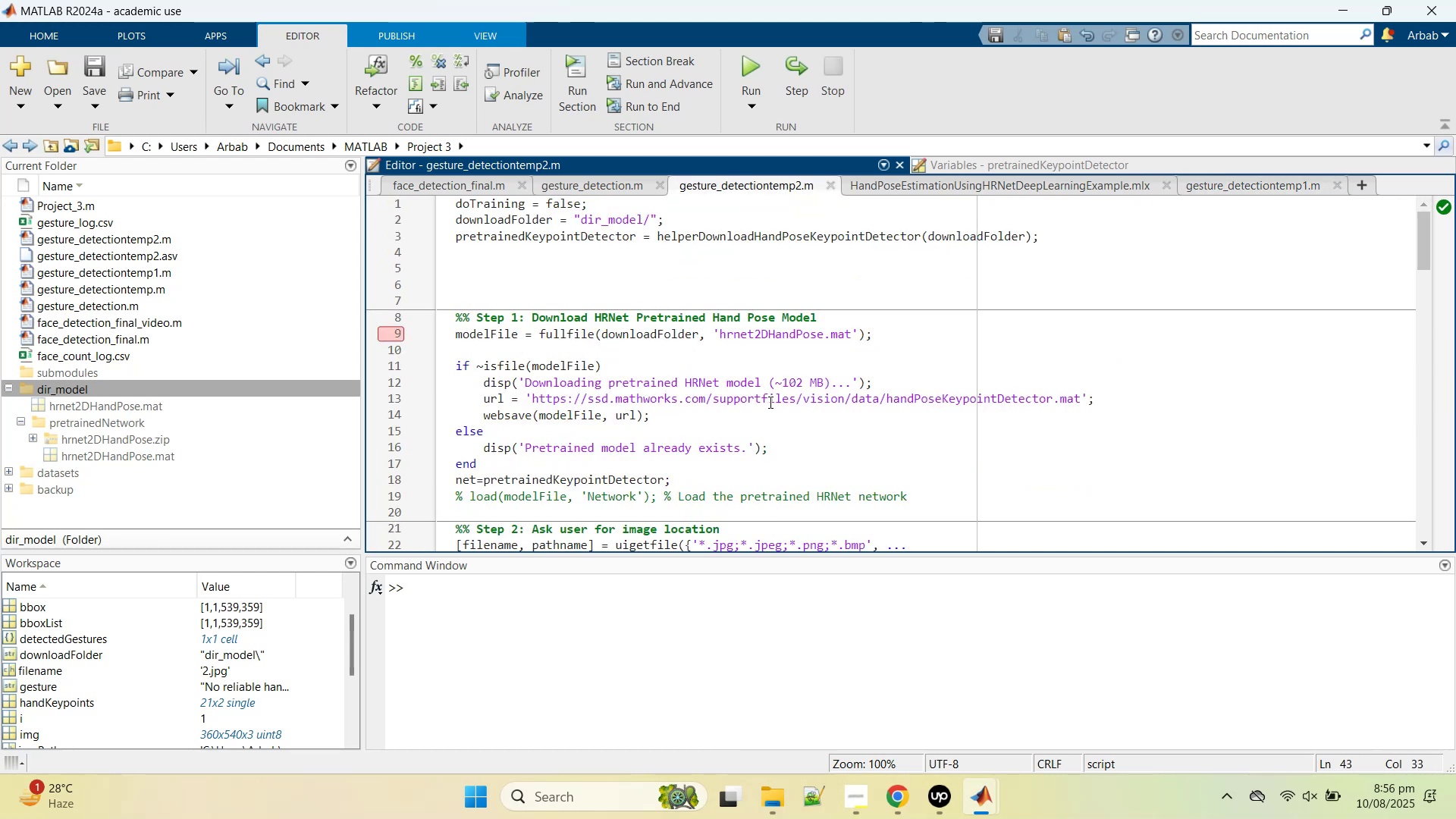 
scroll: coordinate [769, 402], scroll_direction: up, amount: 2.0
 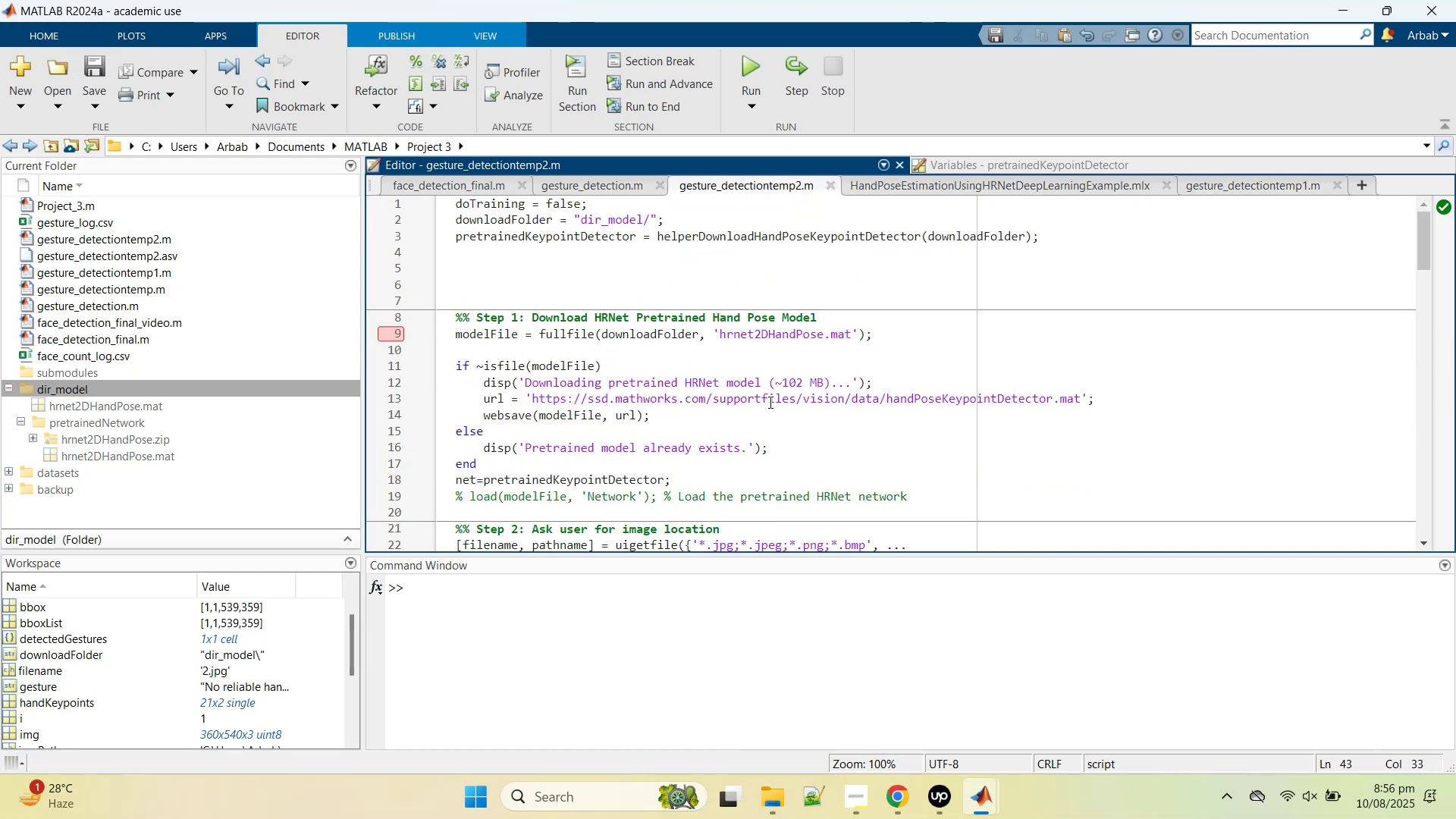 
scroll: coordinate [673, 383], scroll_direction: down, amount: 9.0
 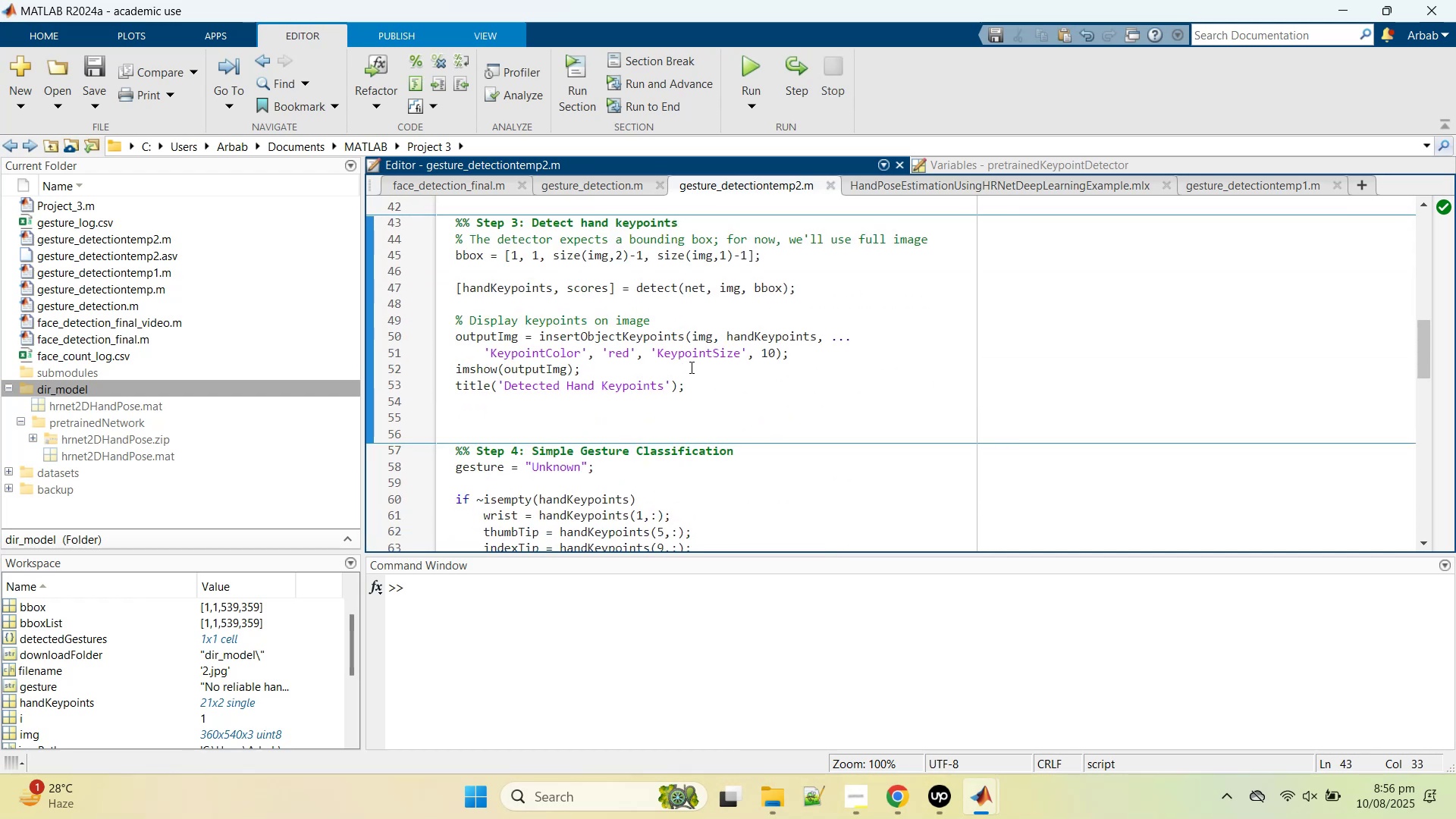 
left_click([889, 799])
 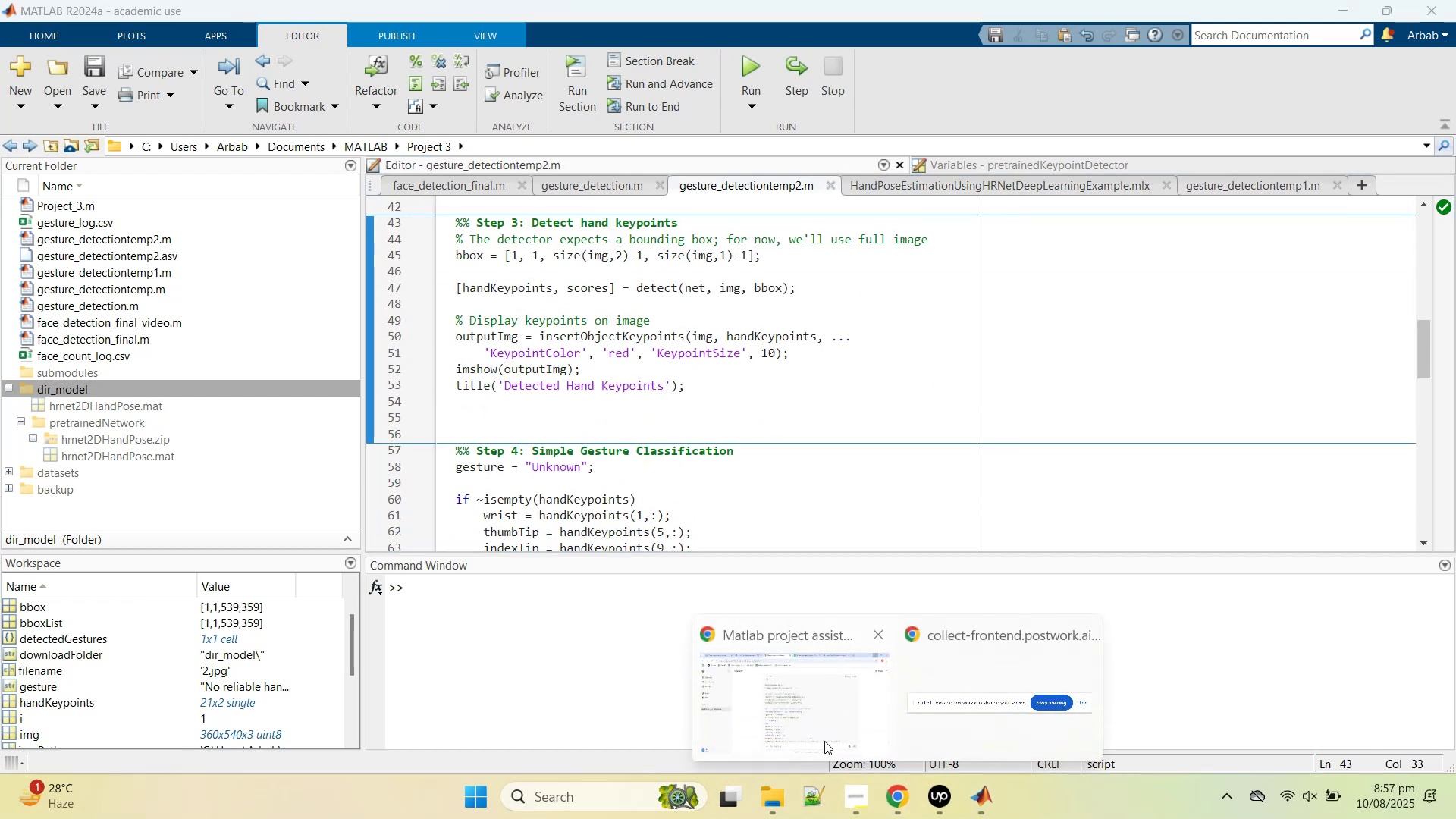 
left_click([824, 739])
 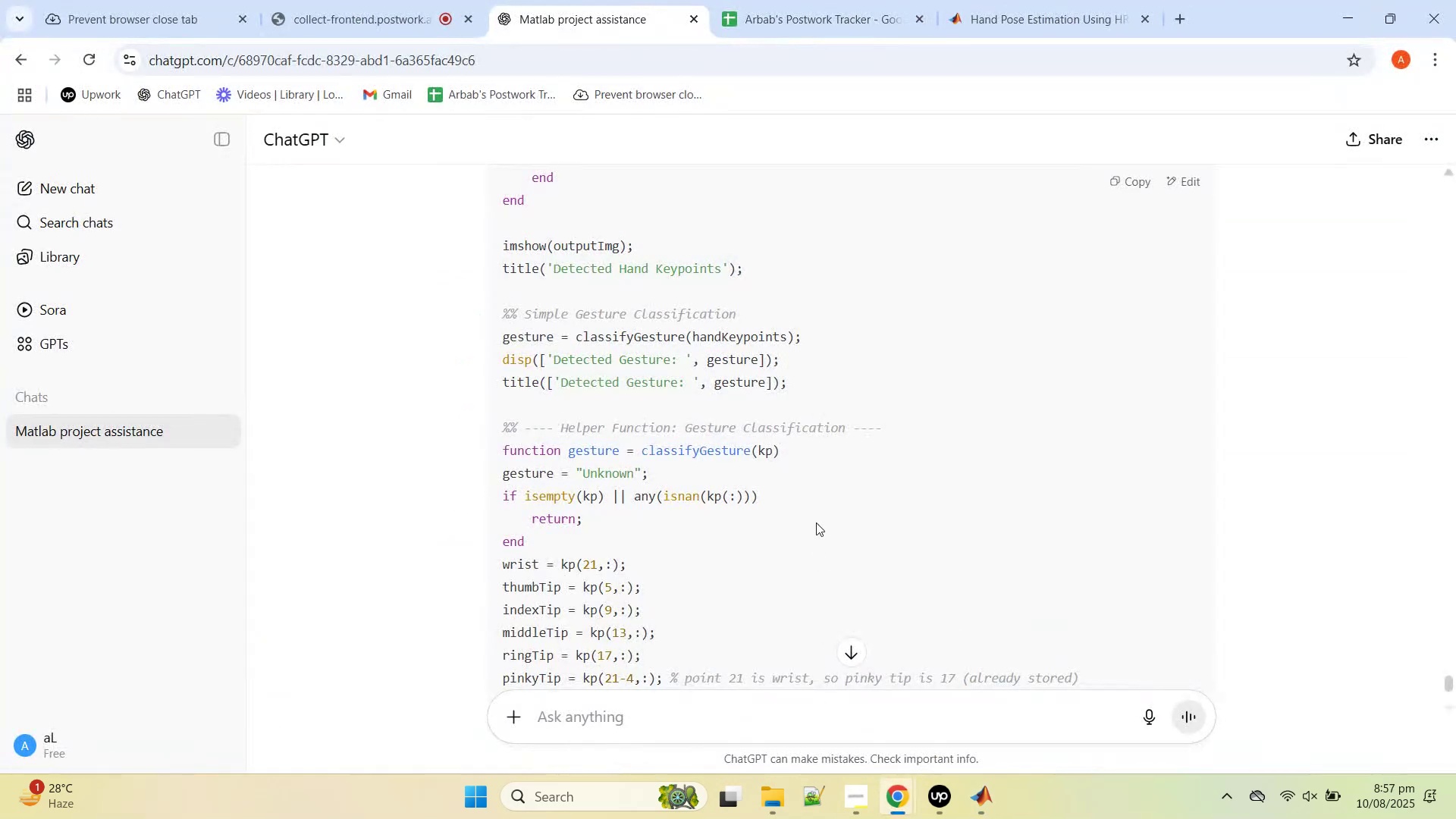 
scroll: coordinate [1149, 483], scroll_direction: up, amount: 56.0
 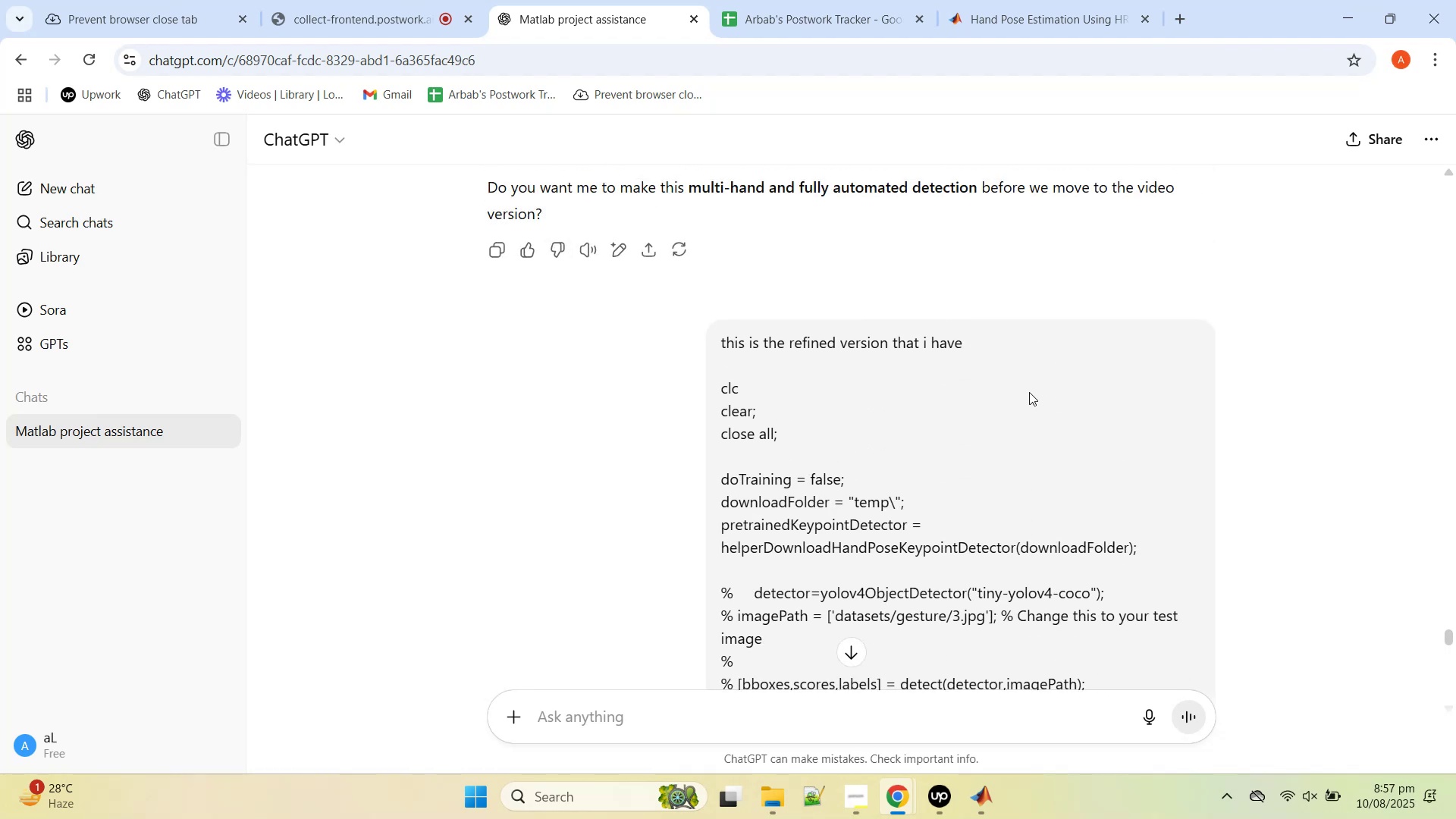 
scroll: coordinate [1131, 507], scroll_direction: down, amount: 37.0
 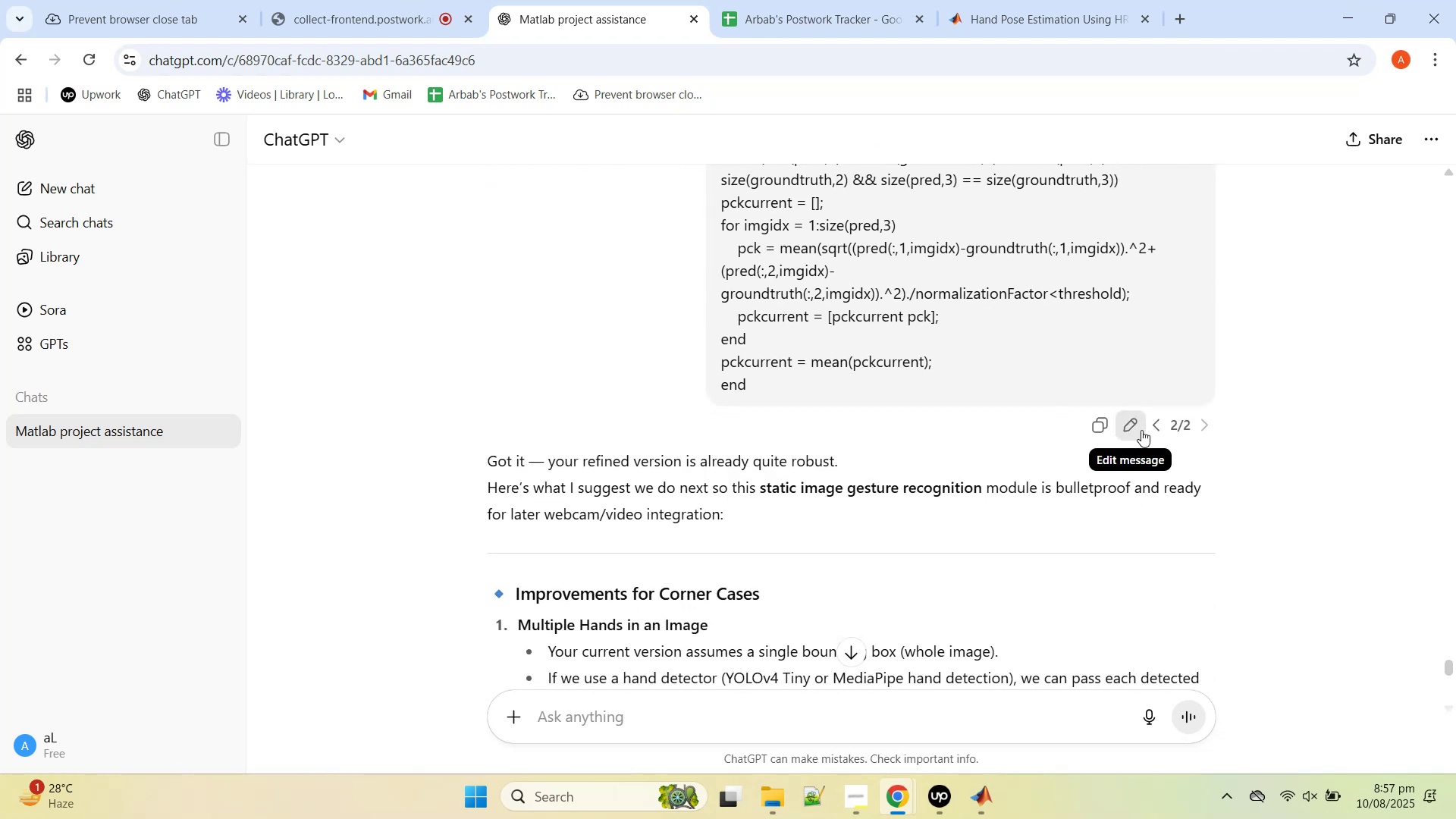 
left_click([1135, 432])
 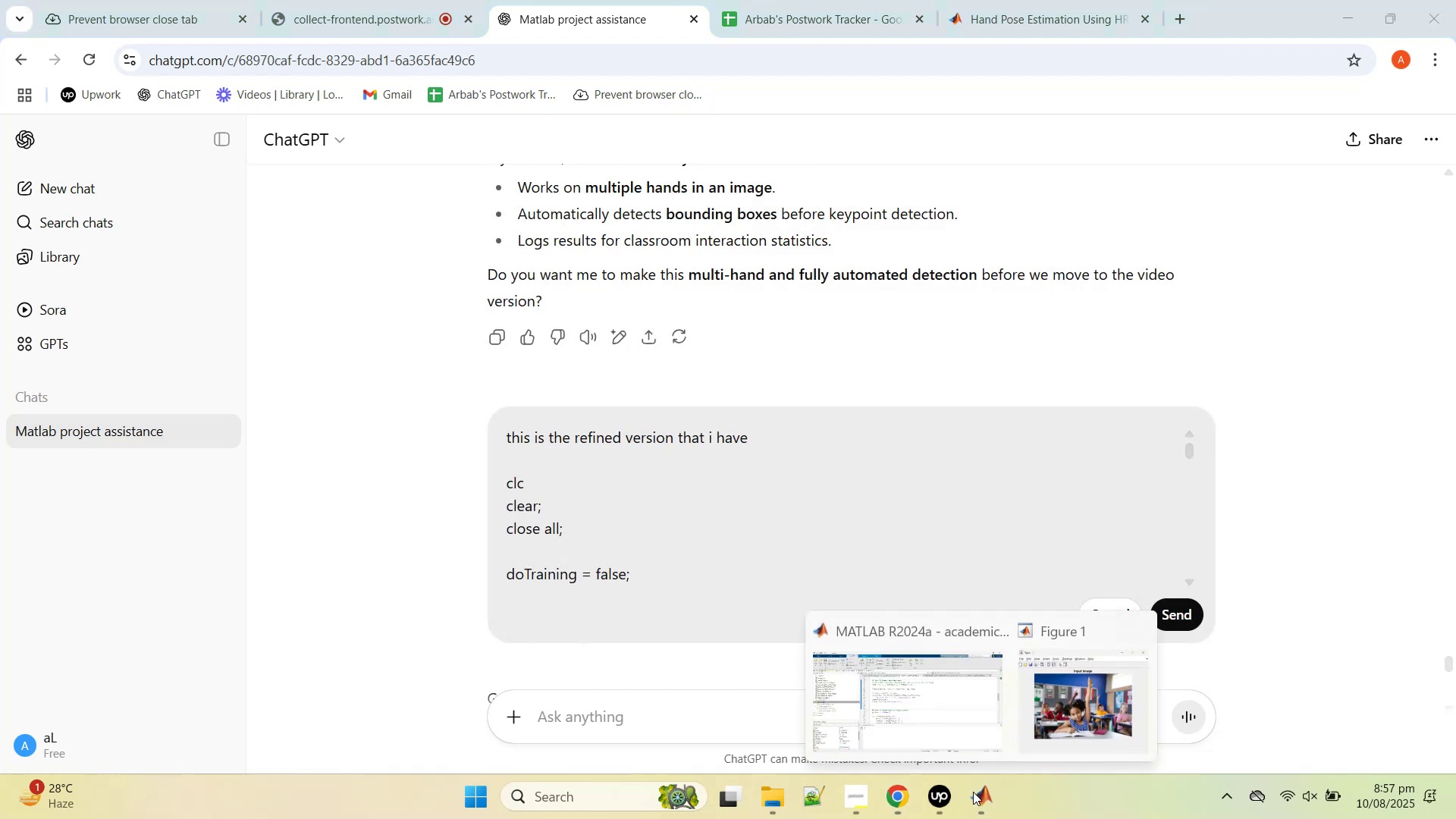 
left_click([935, 686])
 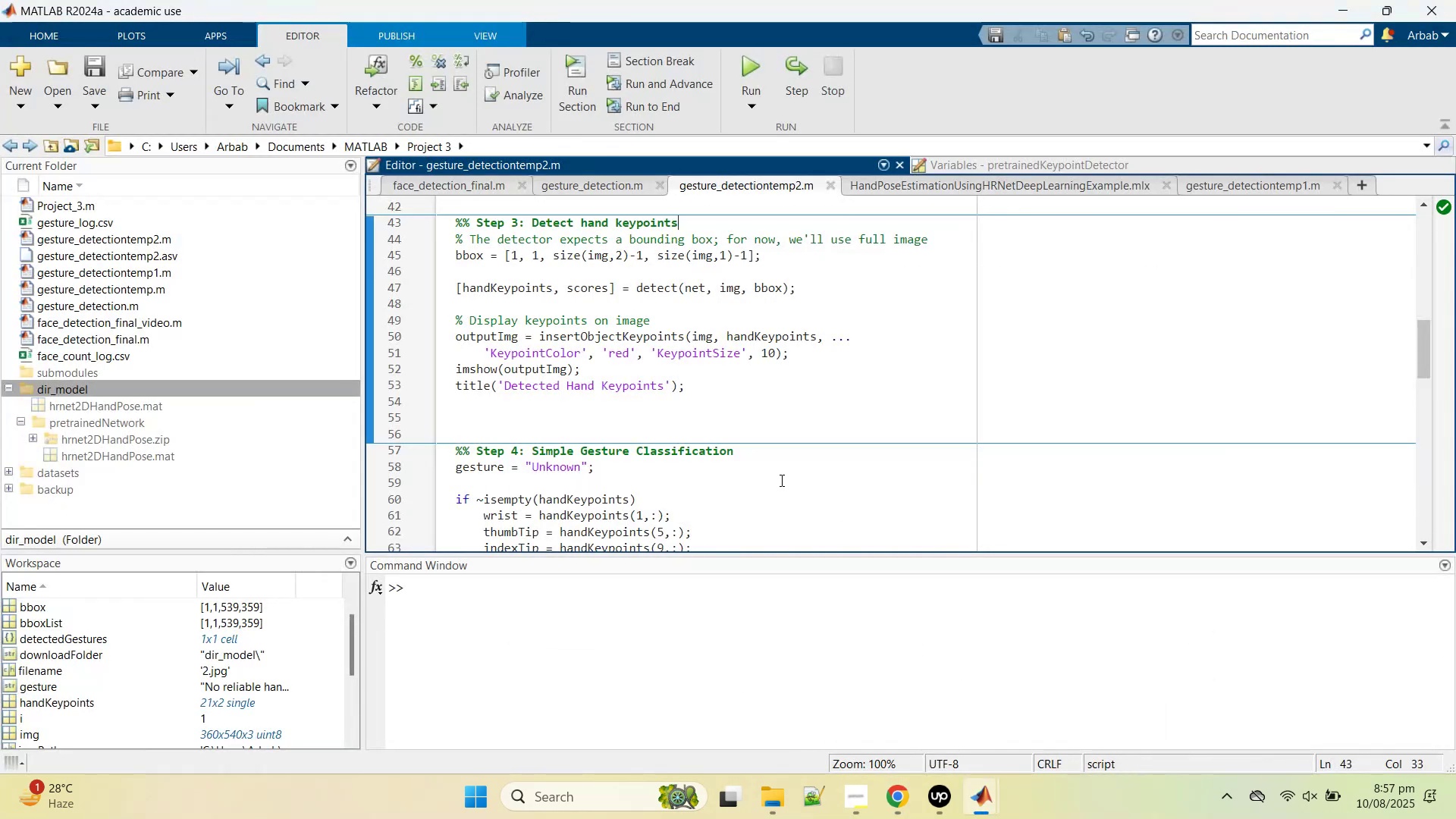 
key(Control+A)
 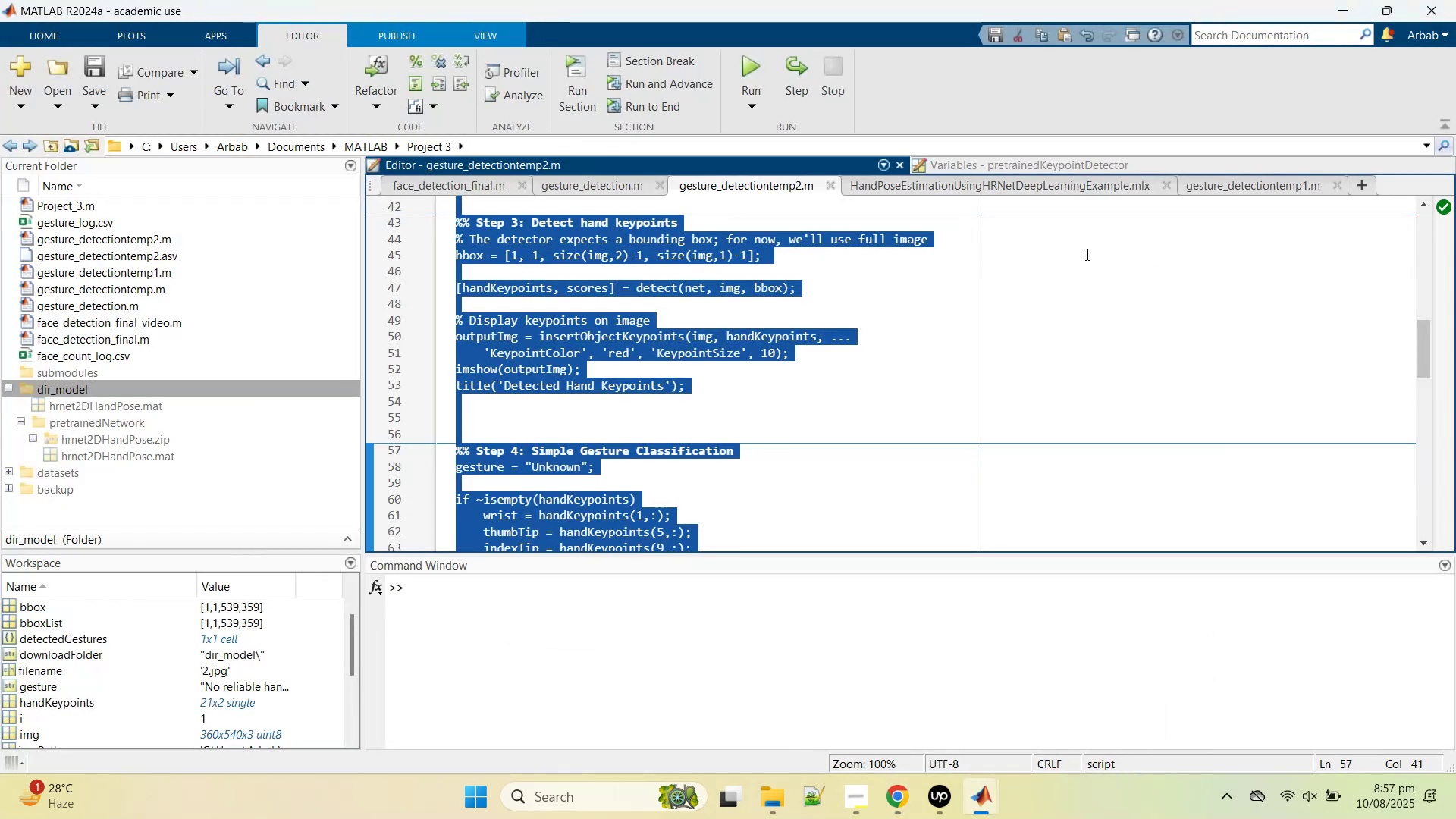 
hold_key(key=C, duration=0.31)
 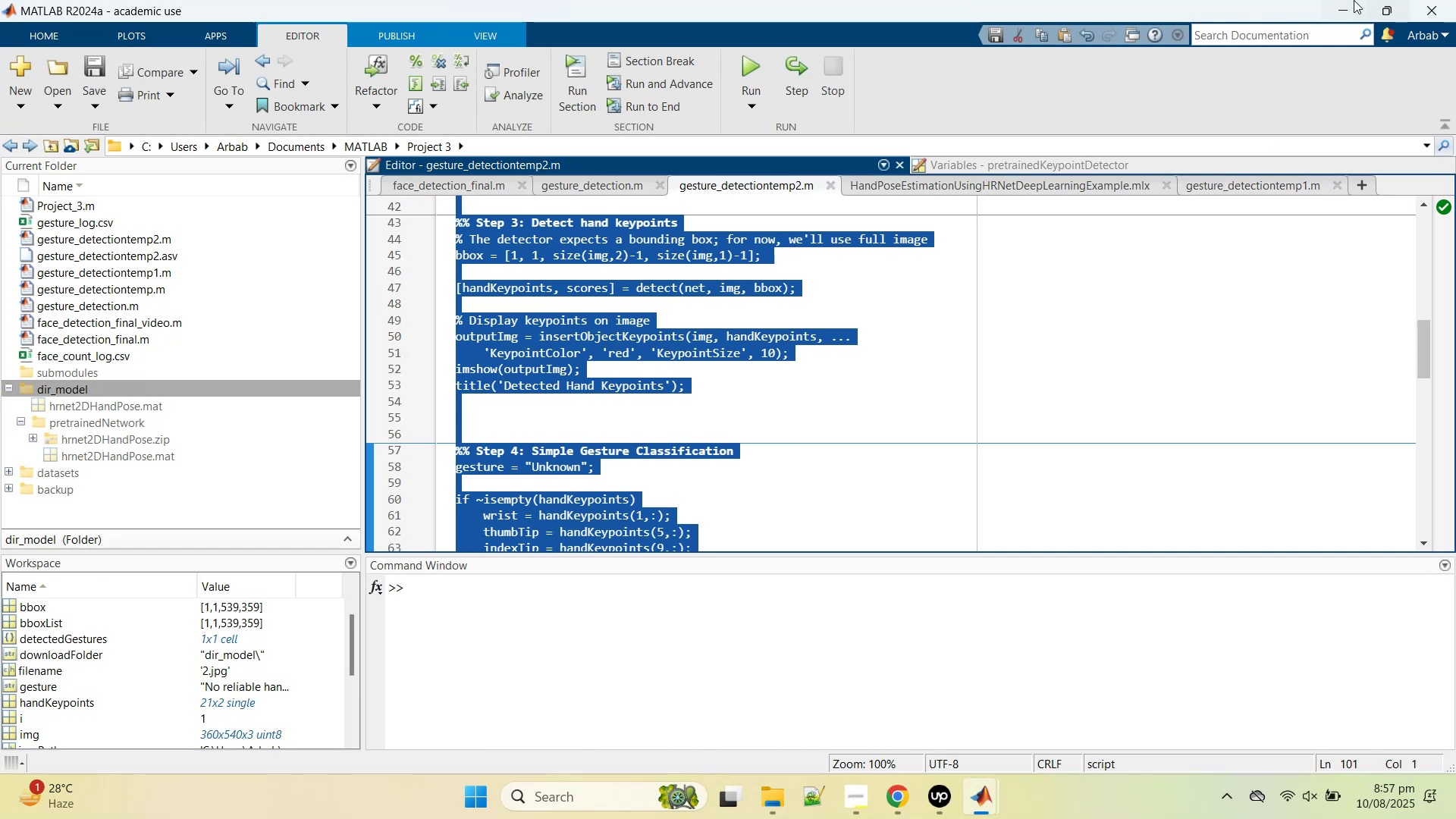 
left_click([1338, 0])
 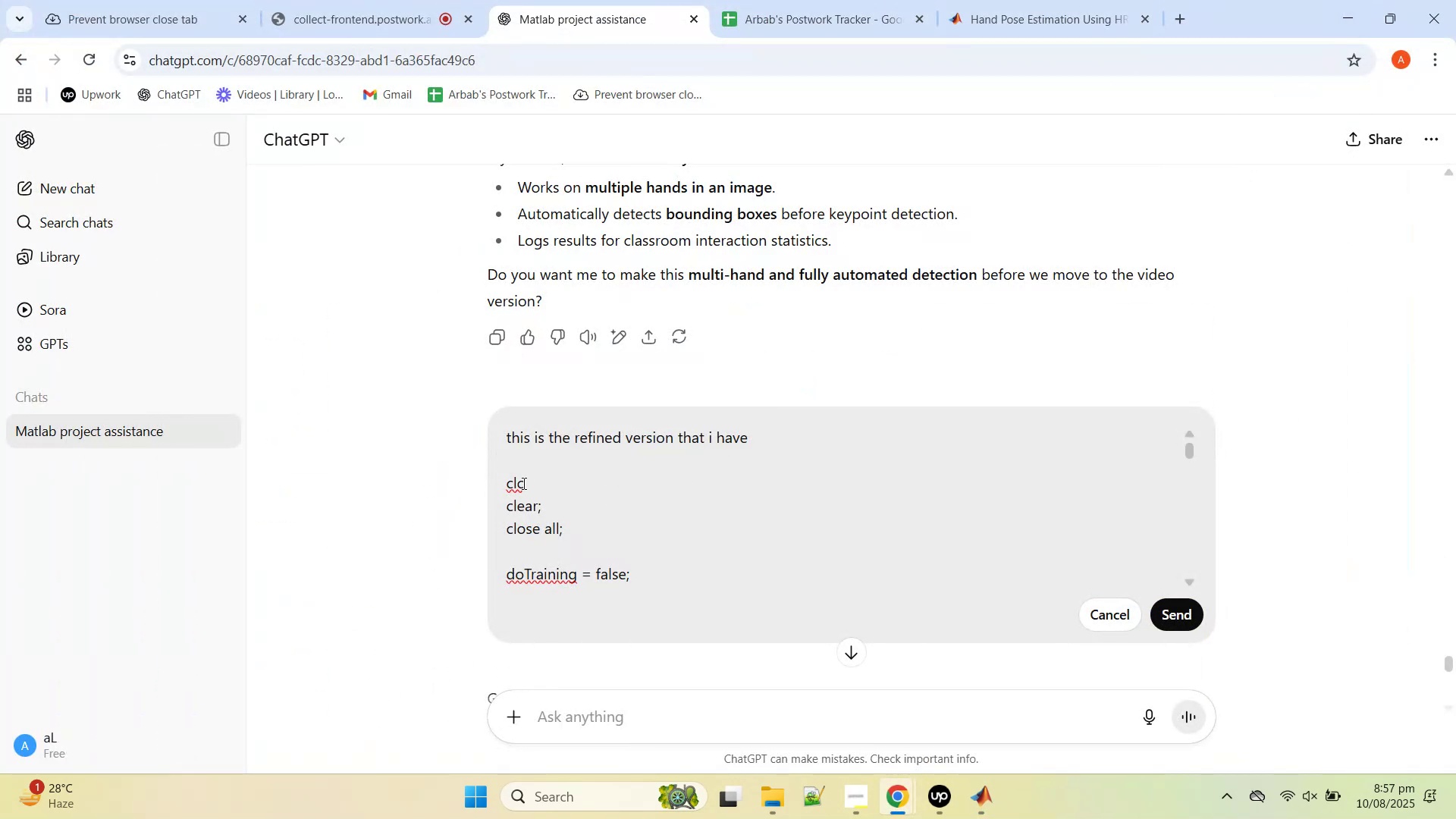 
left_click_drag(start_coordinate=[506, 479], to_coordinate=[1084, 719])
 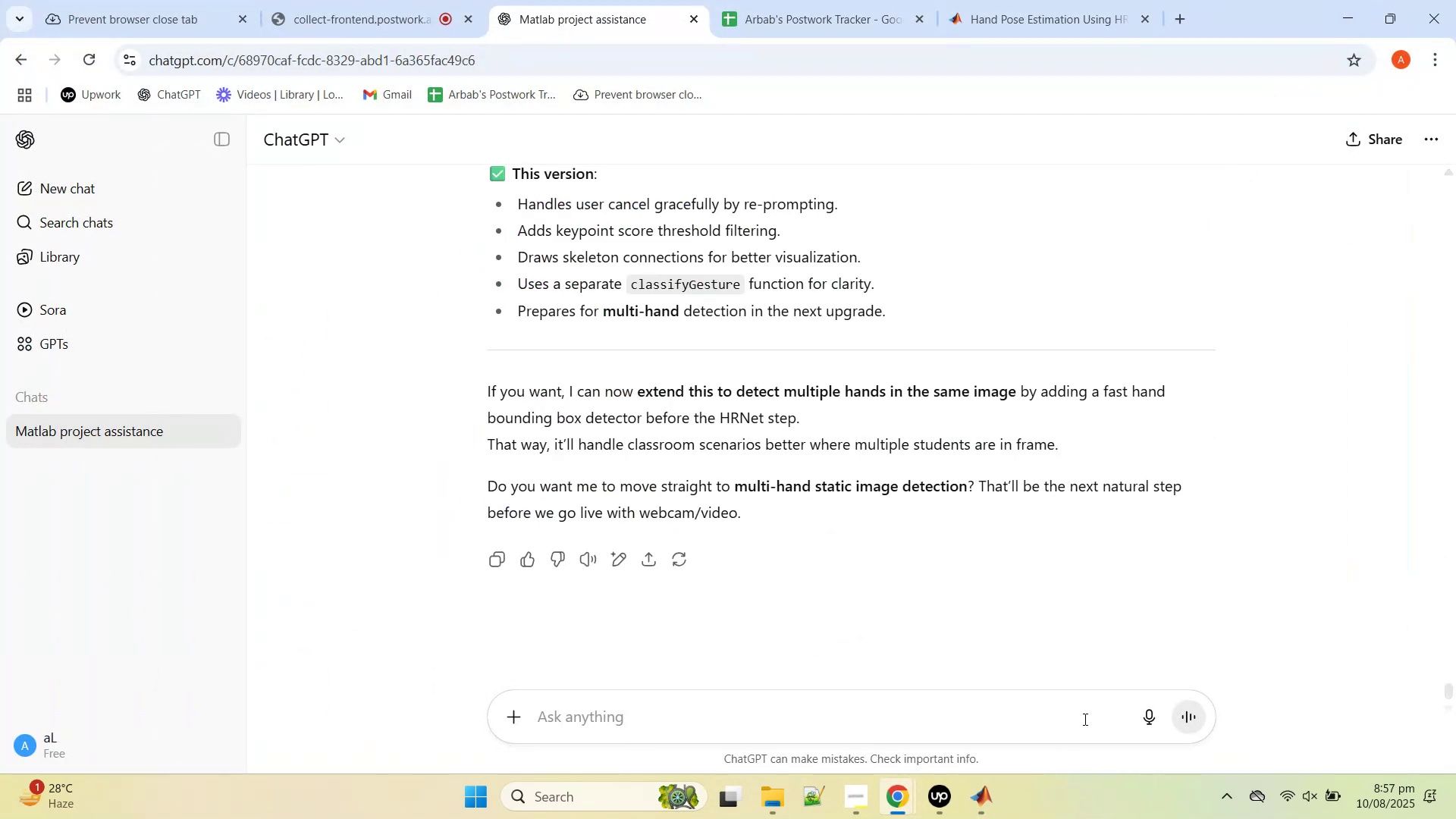 
key(Control+V)
 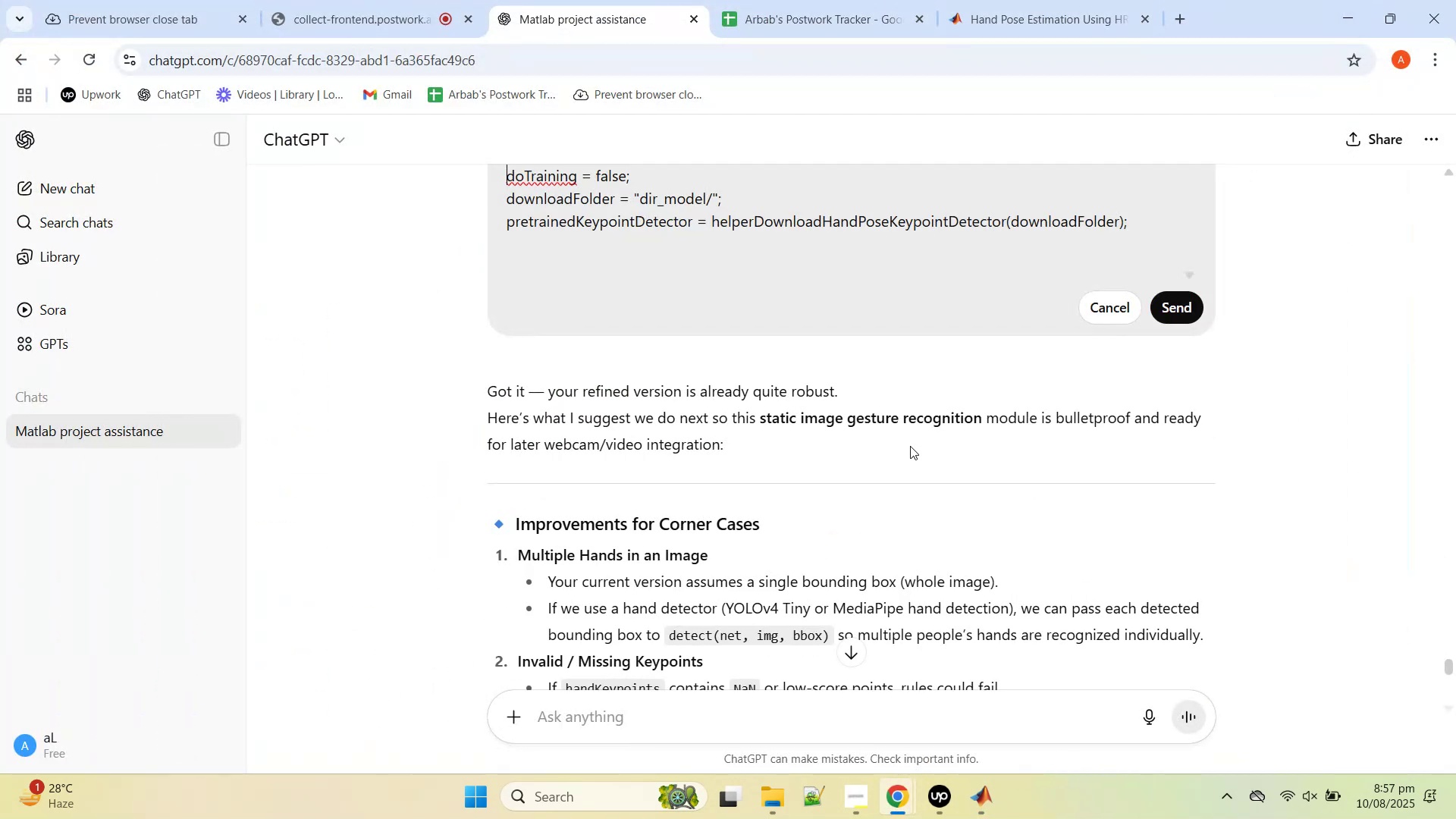 
scroll: coordinate [910, 446], scroll_direction: up, amount: 1.0
 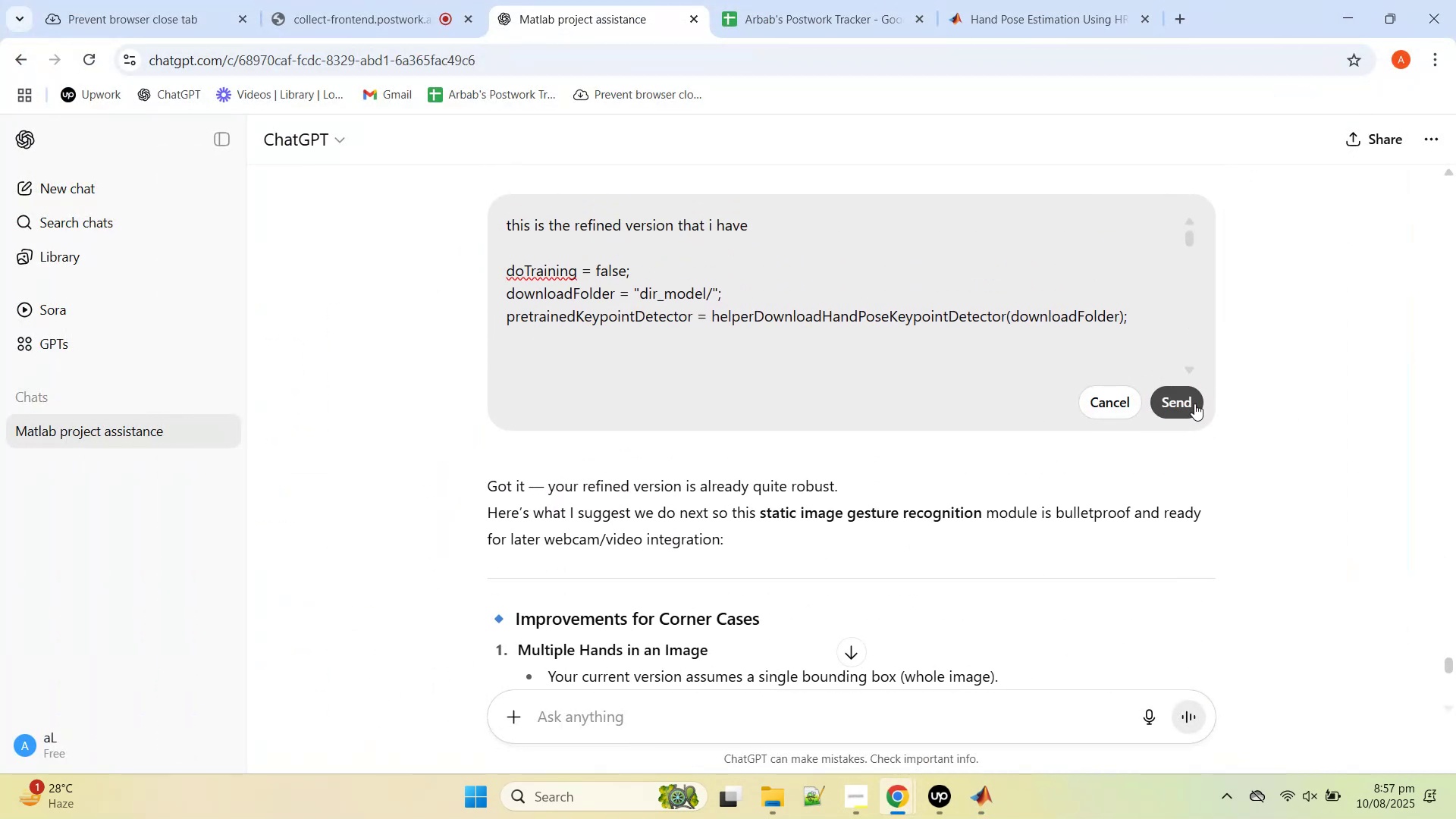 
left_click([1194, 403])
 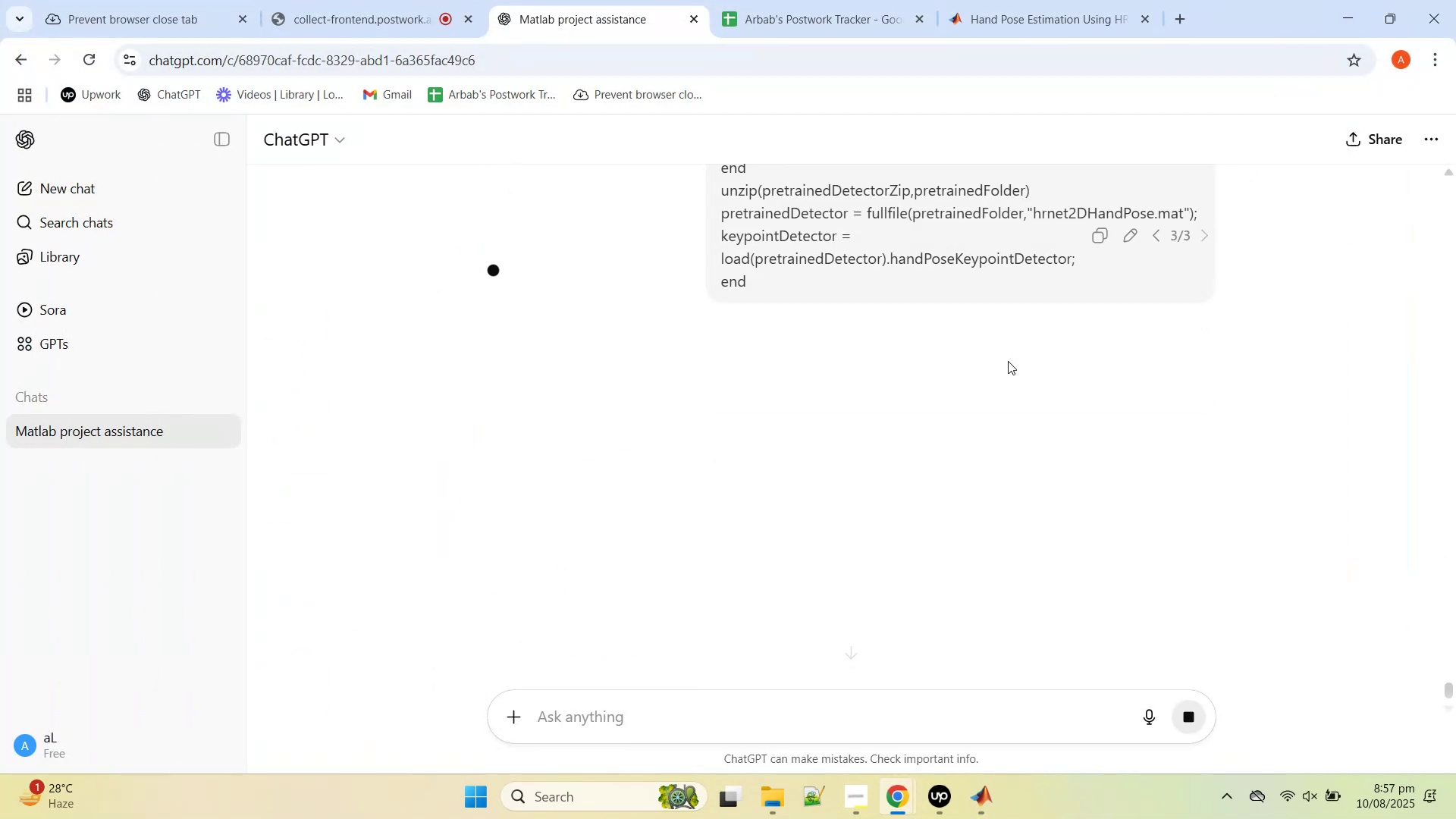 
scroll: coordinate [981, 403], scroll_direction: up, amount: 5.0
 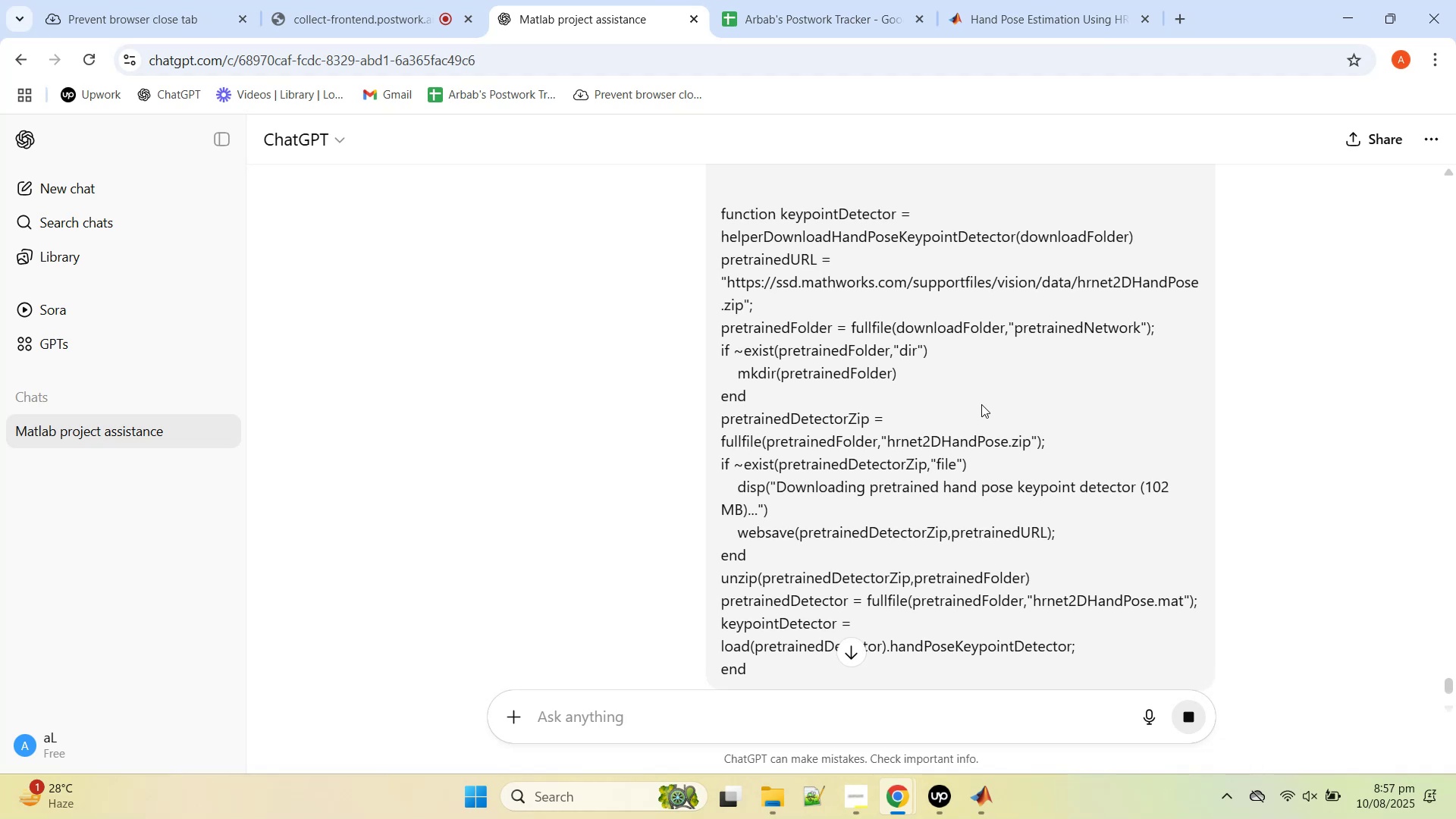 
scroll: coordinate [988, 412], scroll_direction: down, amount: 9.0
 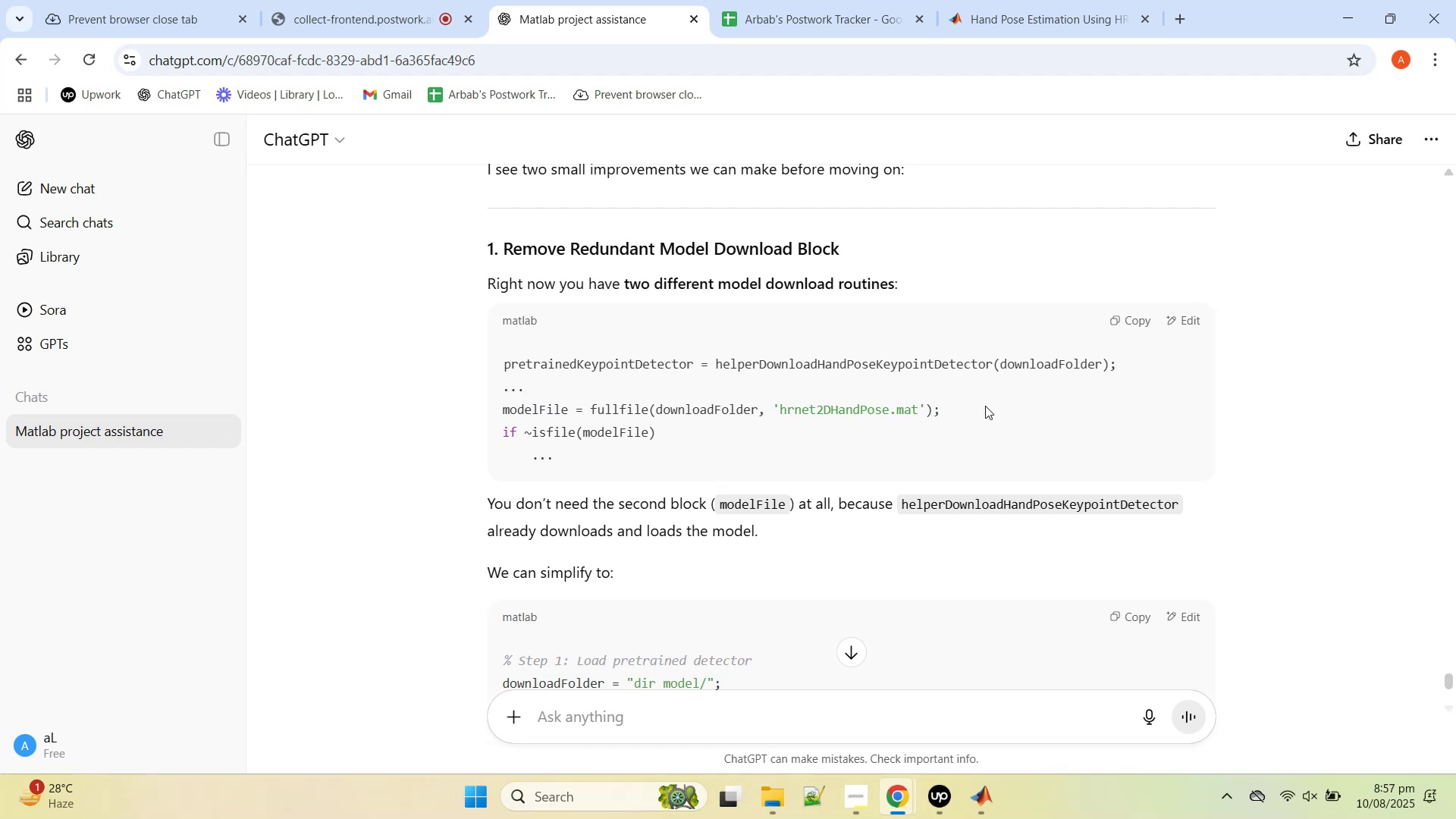 
wait(6.68)
 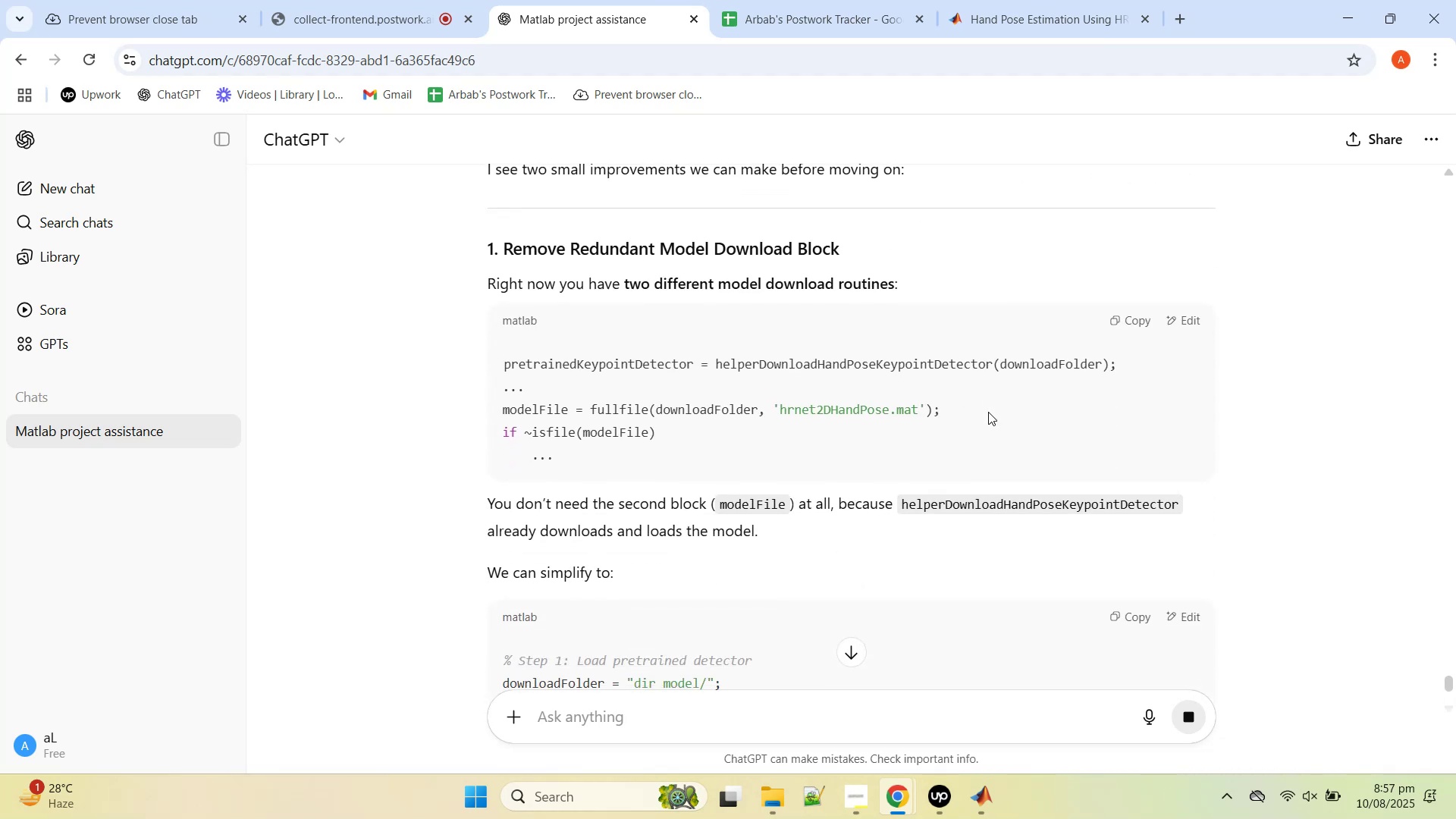 
scroll: coordinate [955, 421], scroll_direction: down, amount: 10.0
 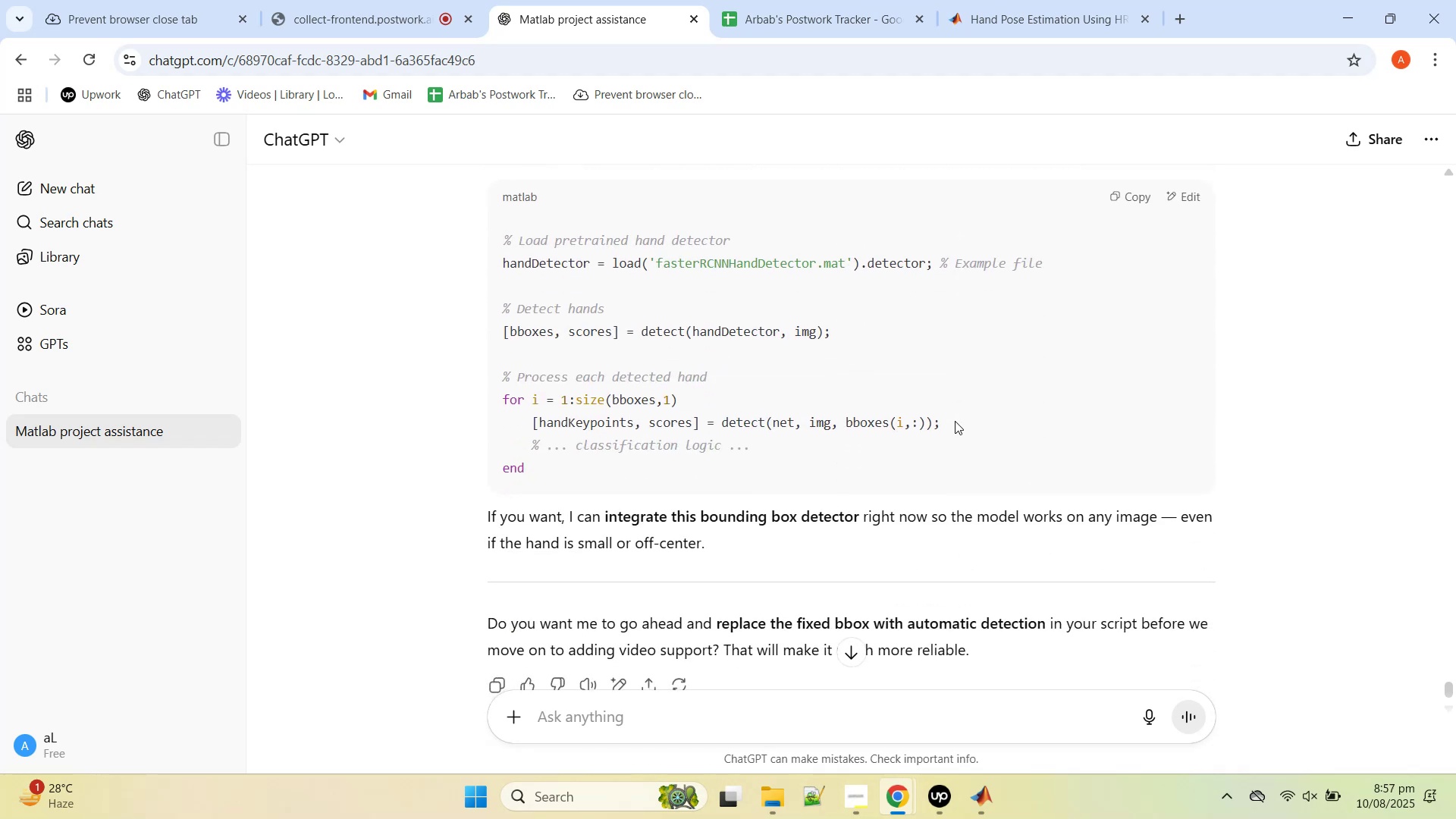 
scroll: coordinate [955, 421], scroll_direction: up, amount: 2.0
 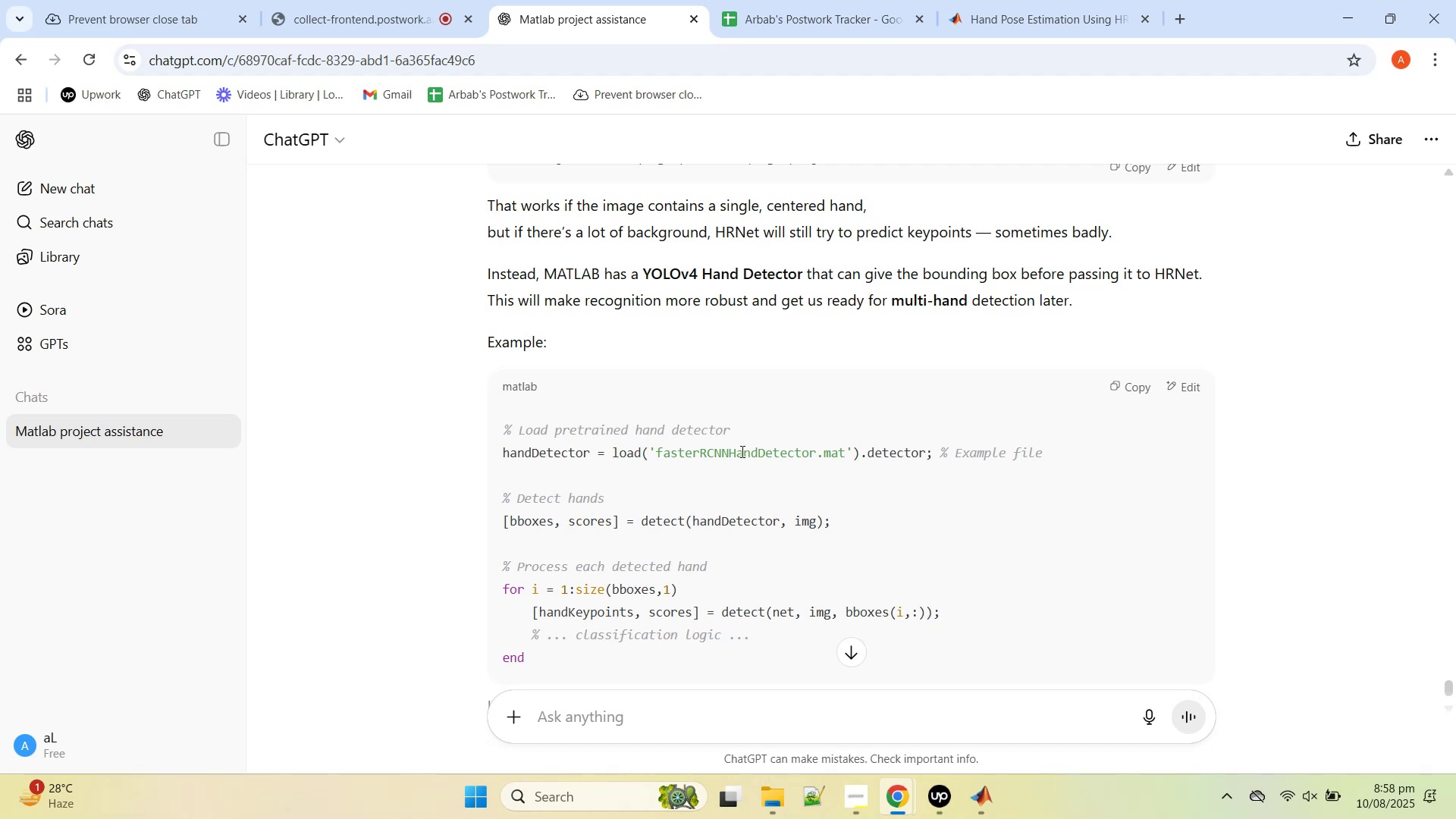 
wait(16.68)
 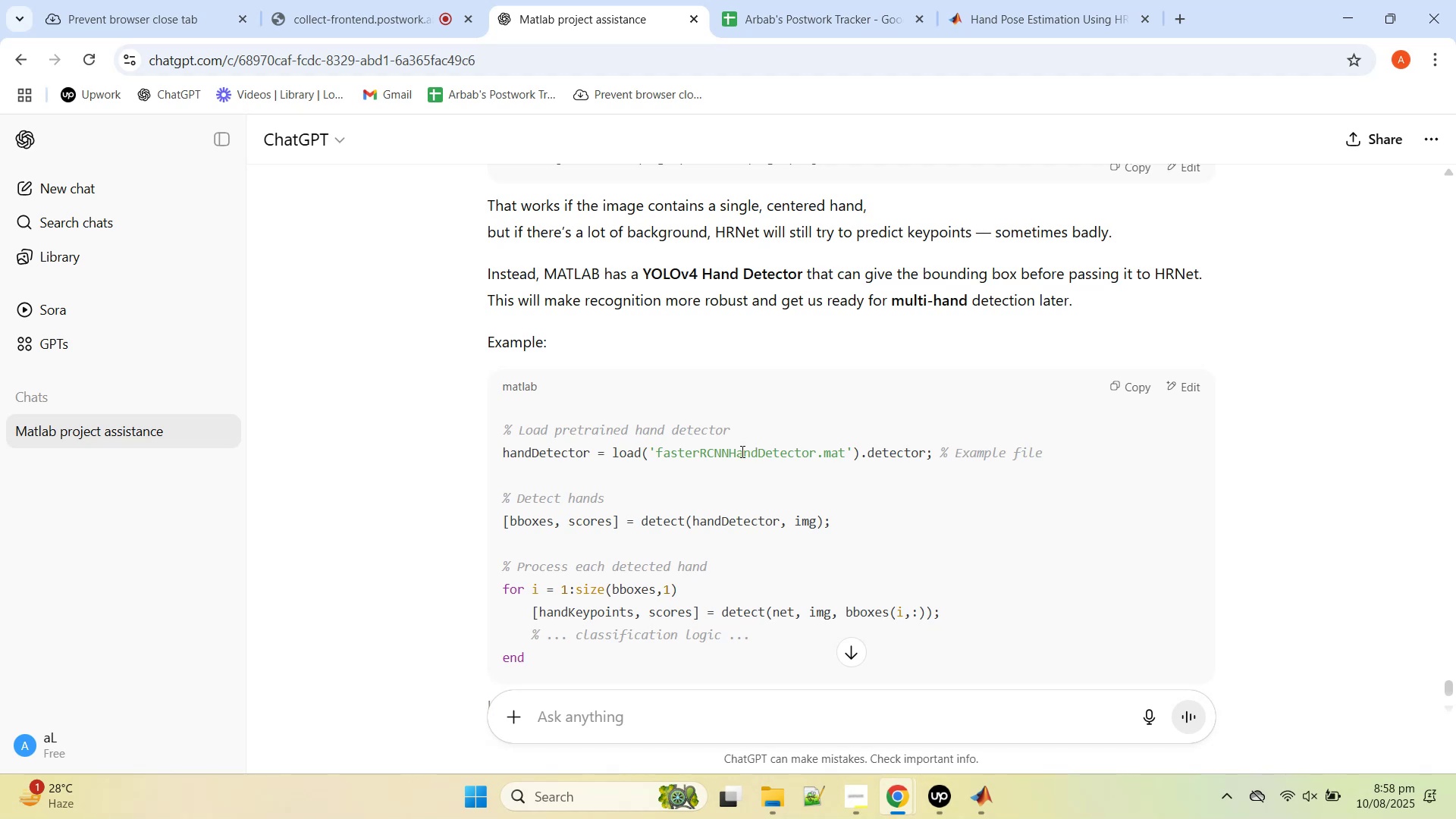 
mouse_move([1171, 27])
 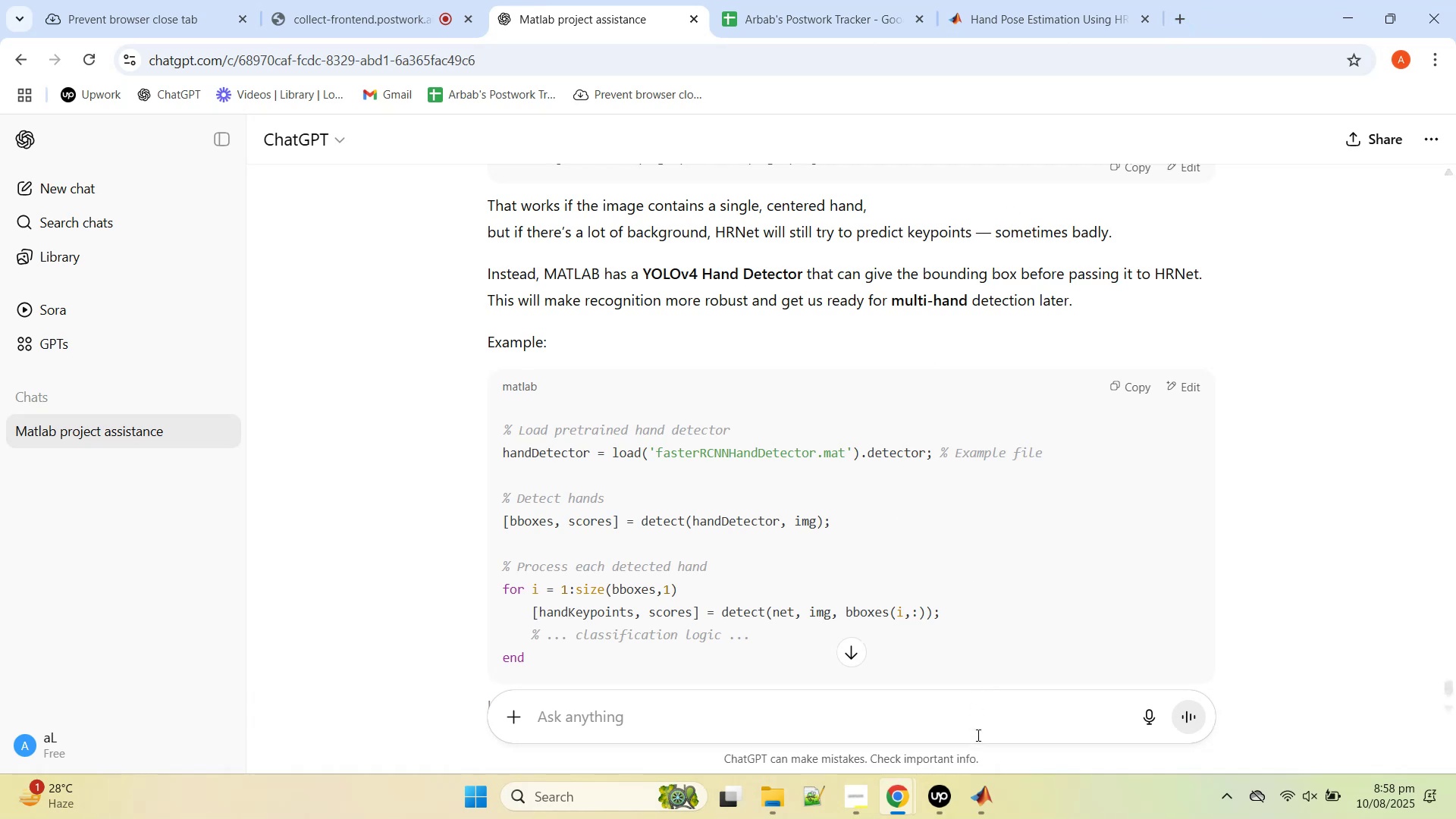 
left_click([982, 783])
 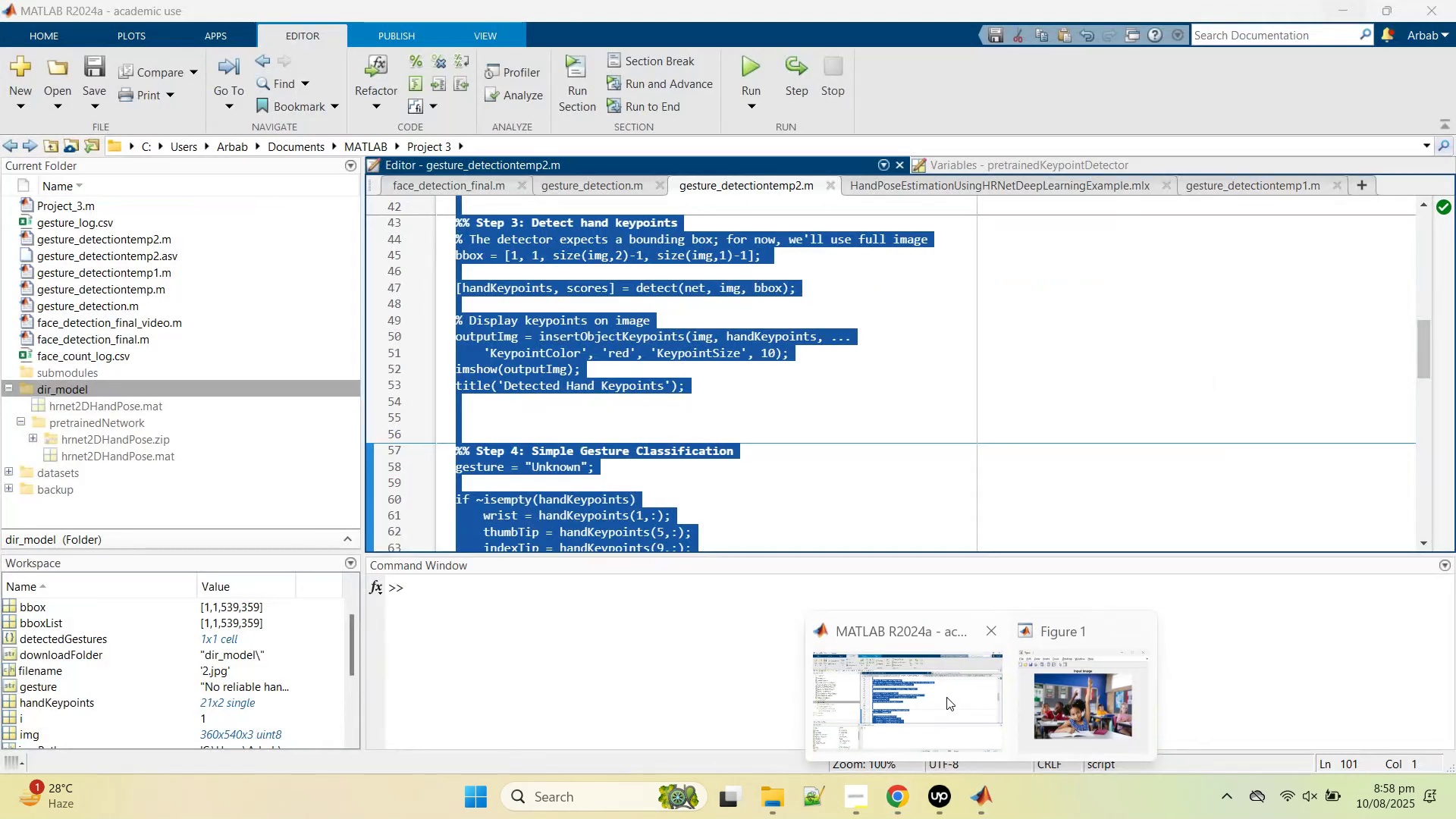 
left_click([946, 697])
 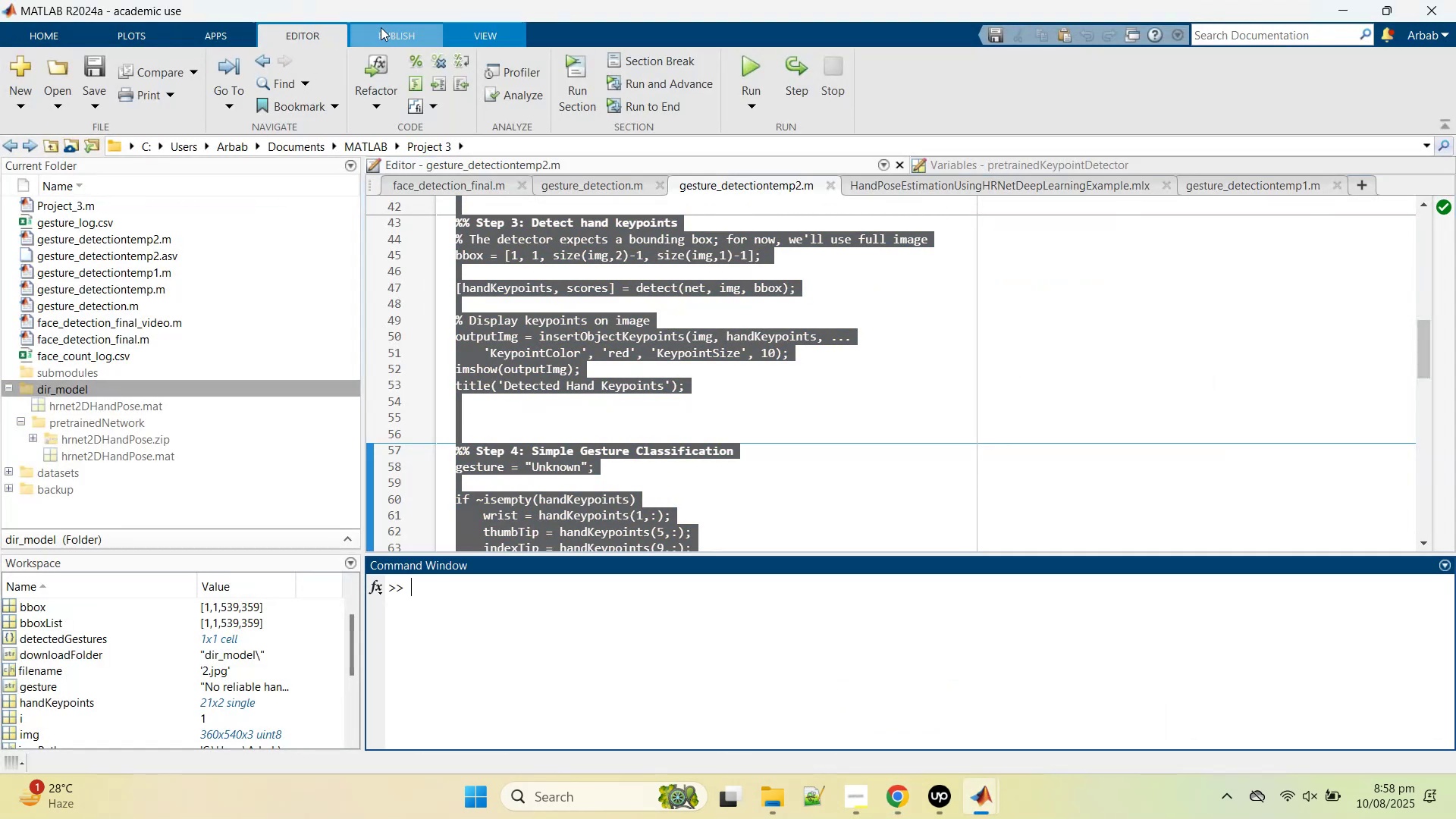 
left_click([1341, 0])
 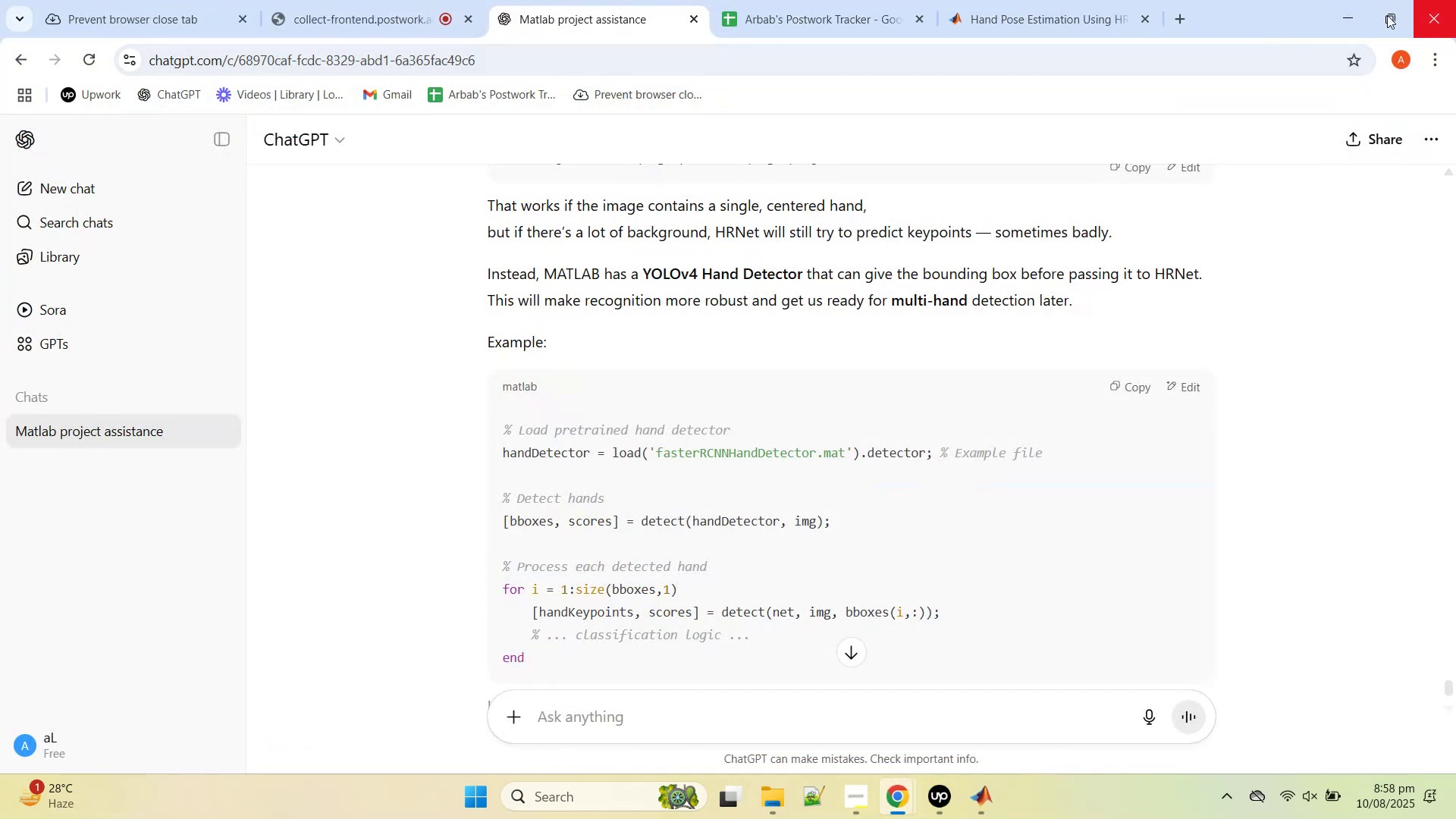 
left_click([1172, 5])
 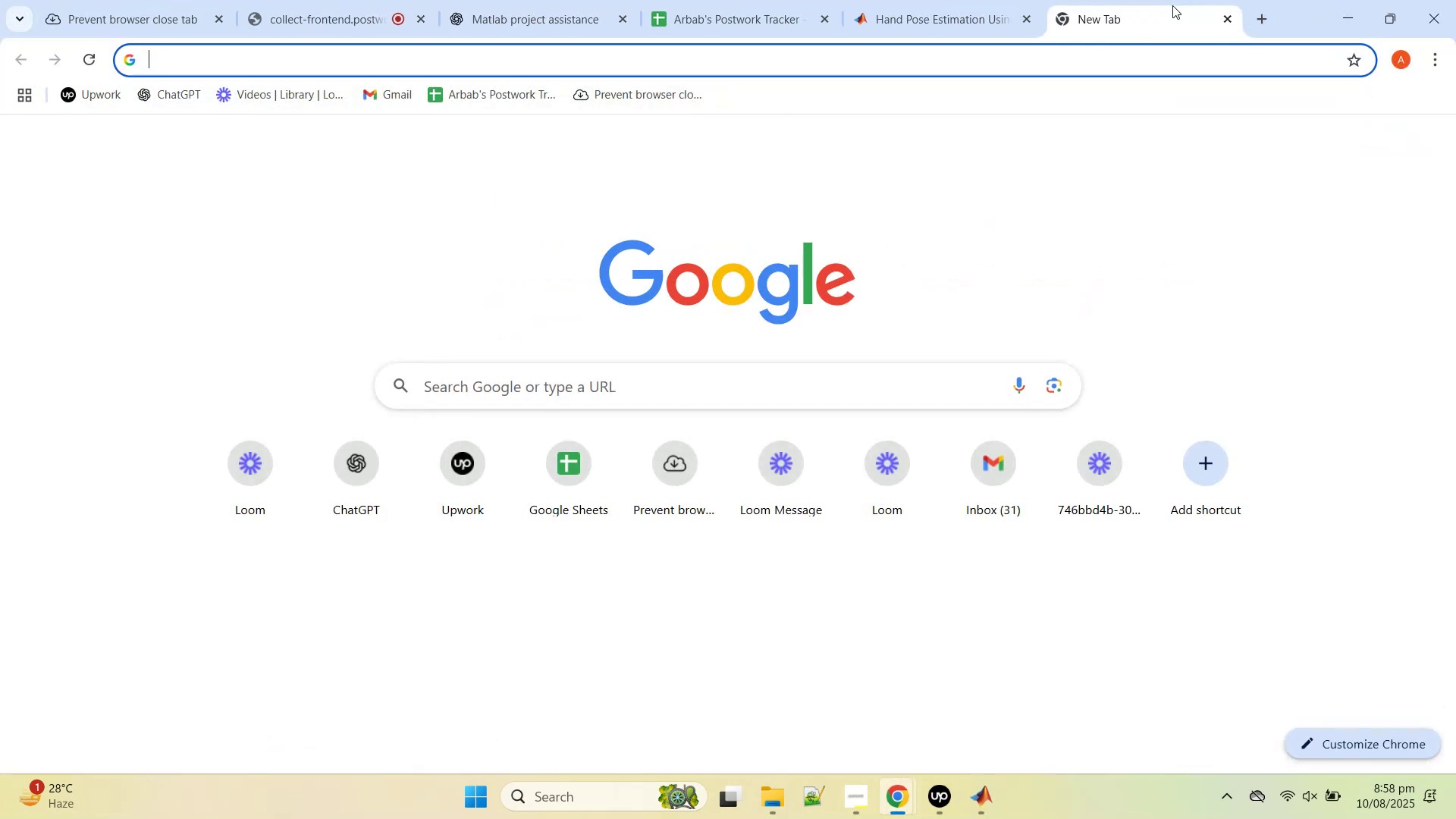 
type(matlab yolo hand )
 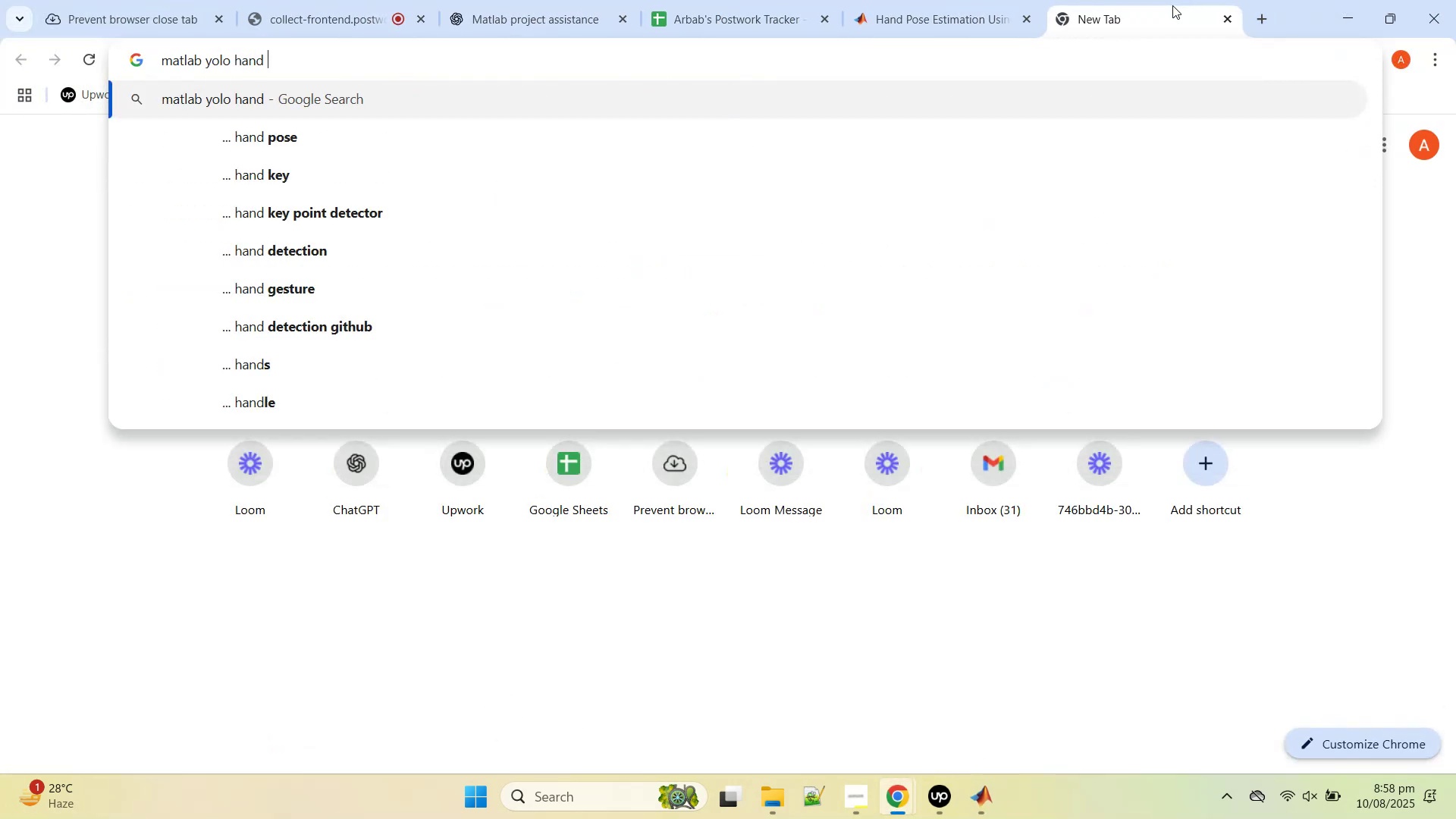 
key(ArrowDown)
 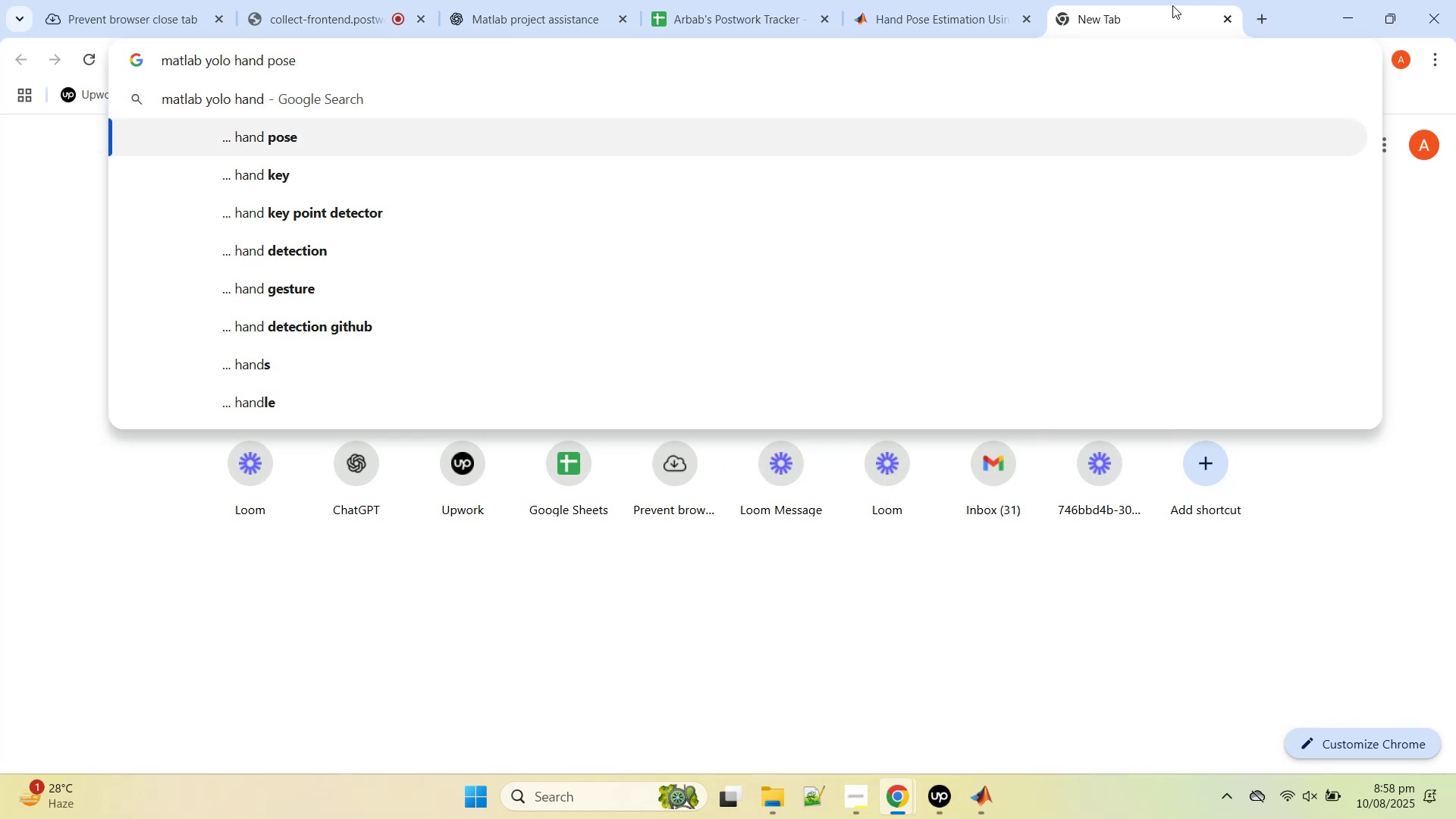 
key(Enter)
 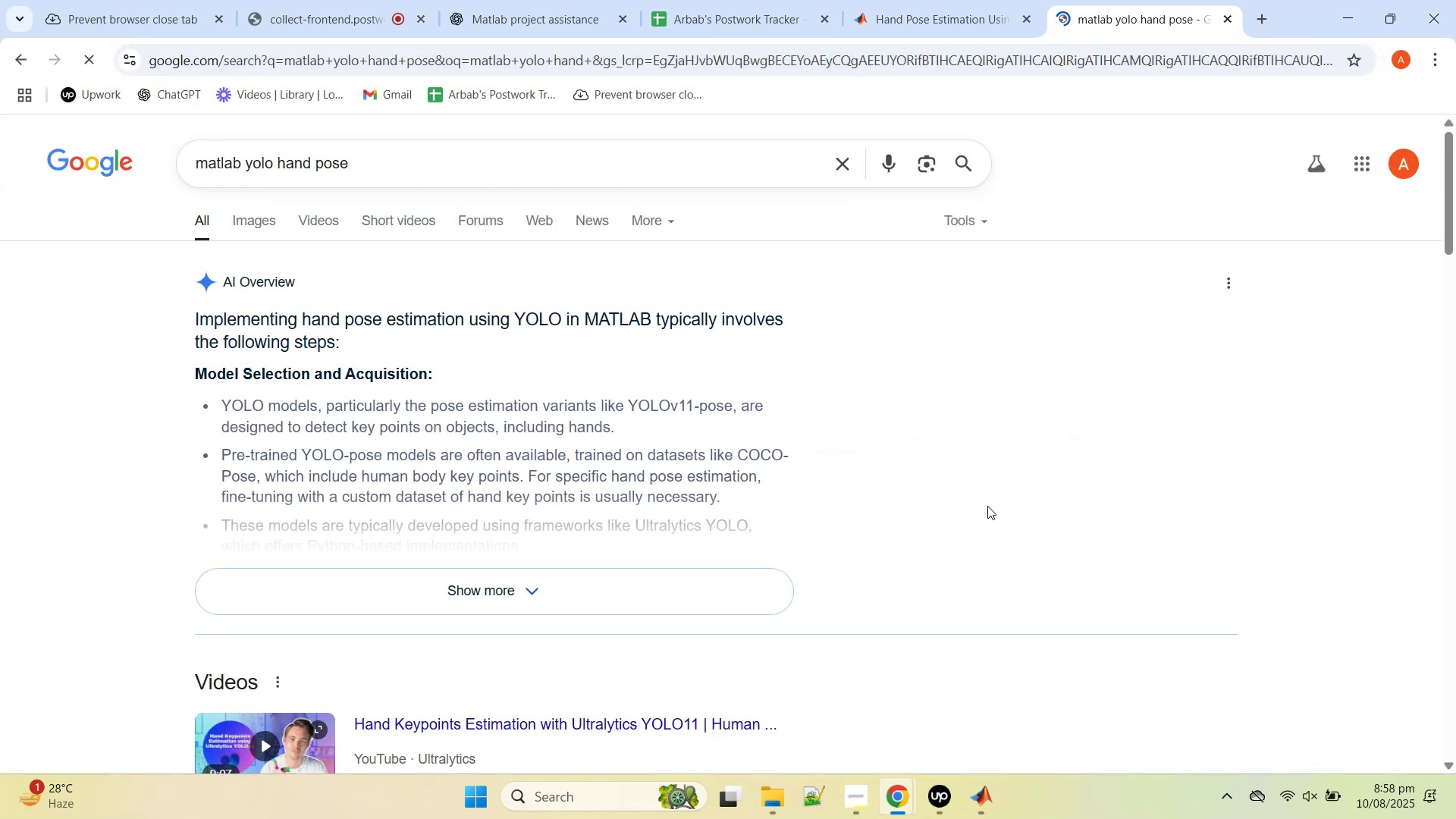 
scroll: coordinate [661, 481], scroll_direction: down, amount: 8.0
 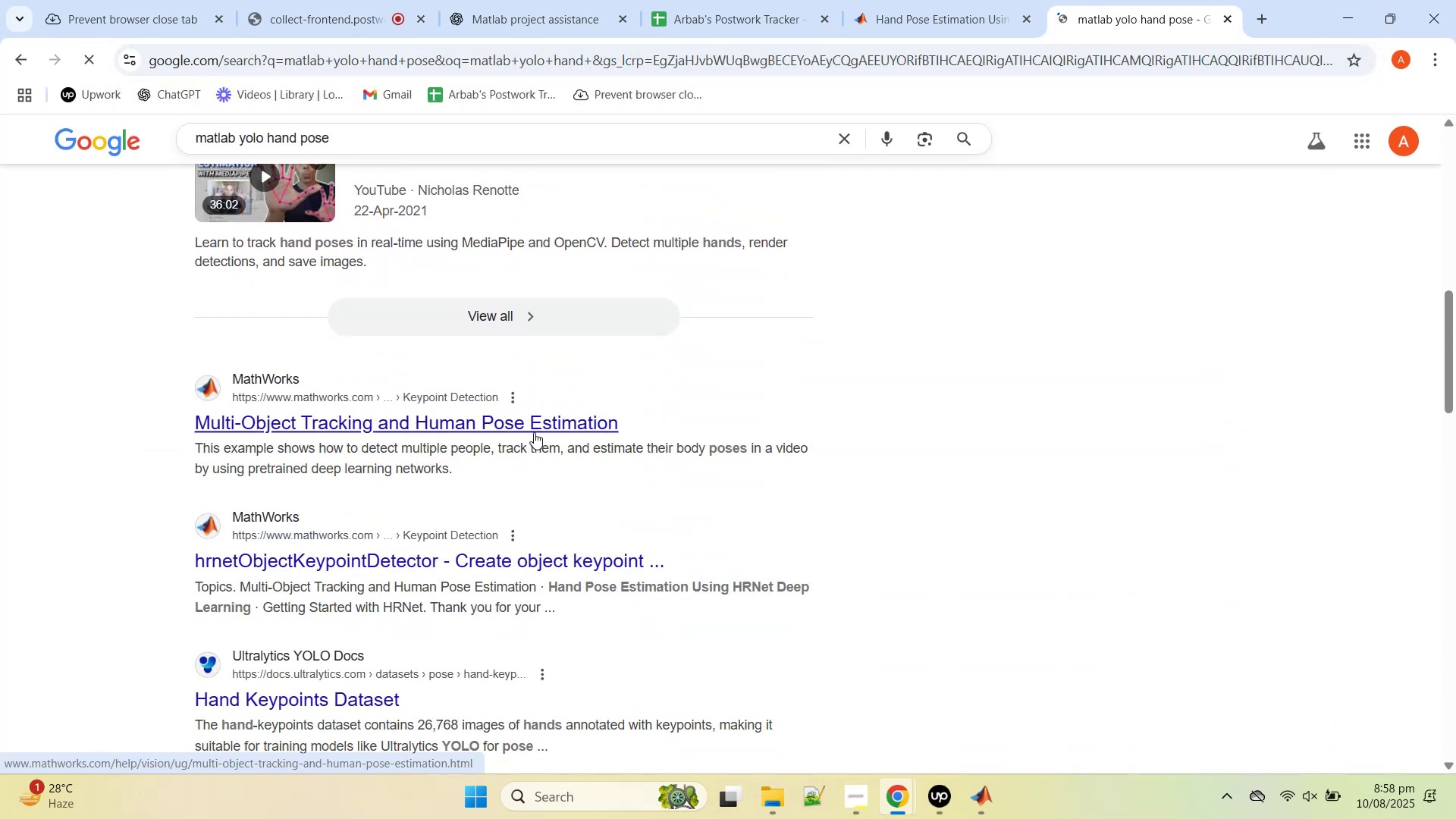 
middle_click([535, 428])
 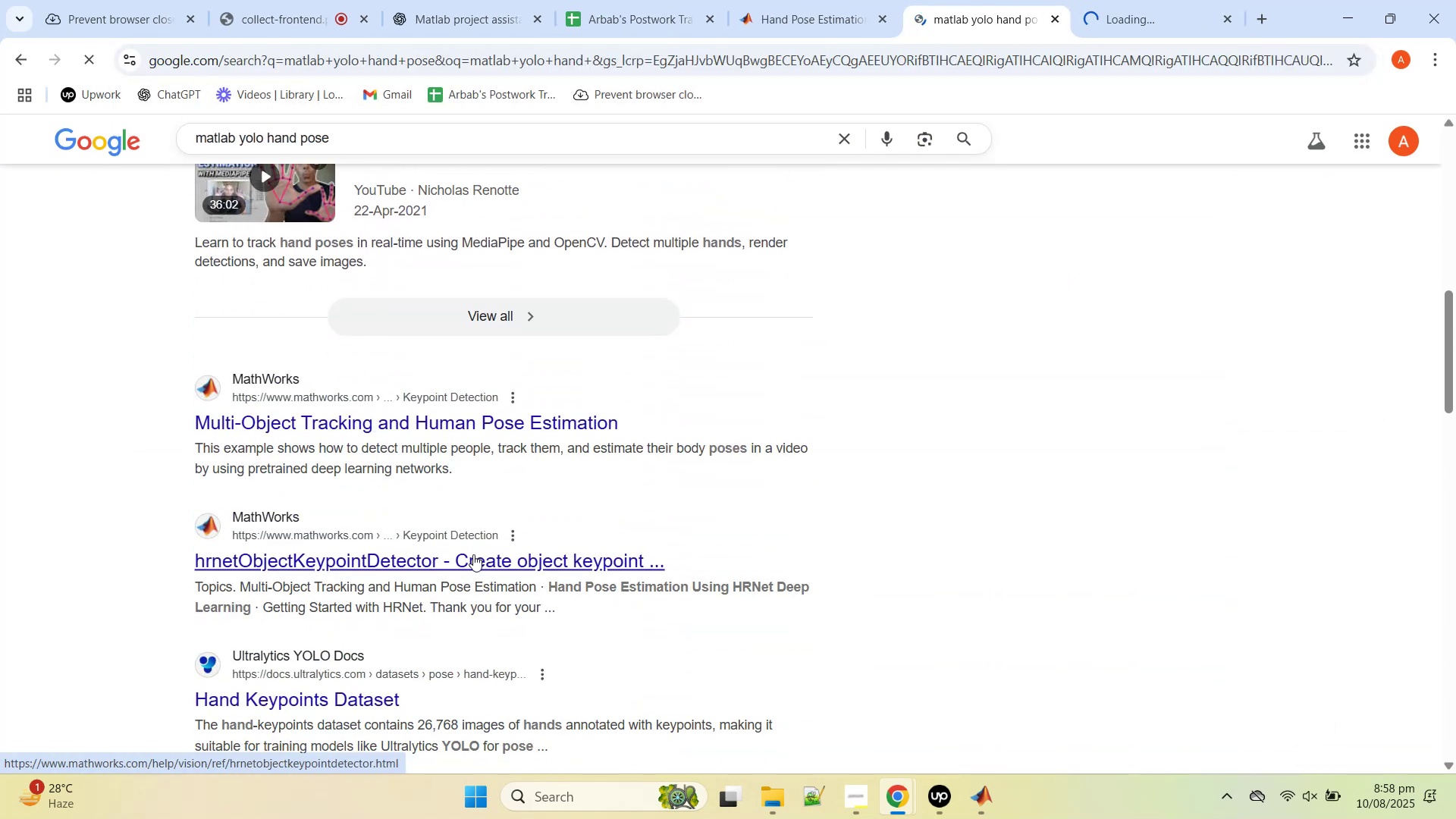 
middle_click([473, 554])
 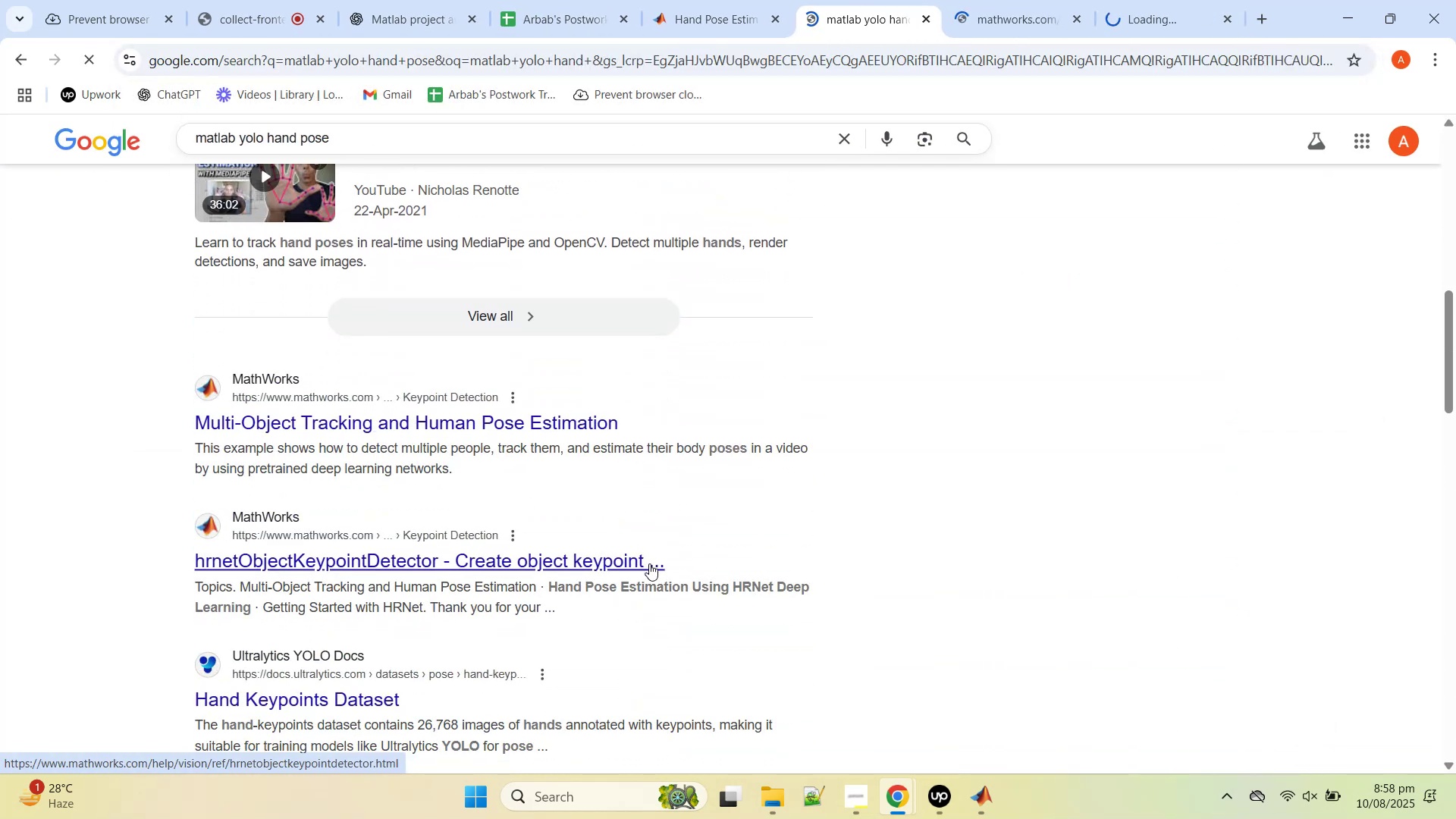 
scroll: coordinate [649, 573], scroll_direction: down, amount: 3.0
 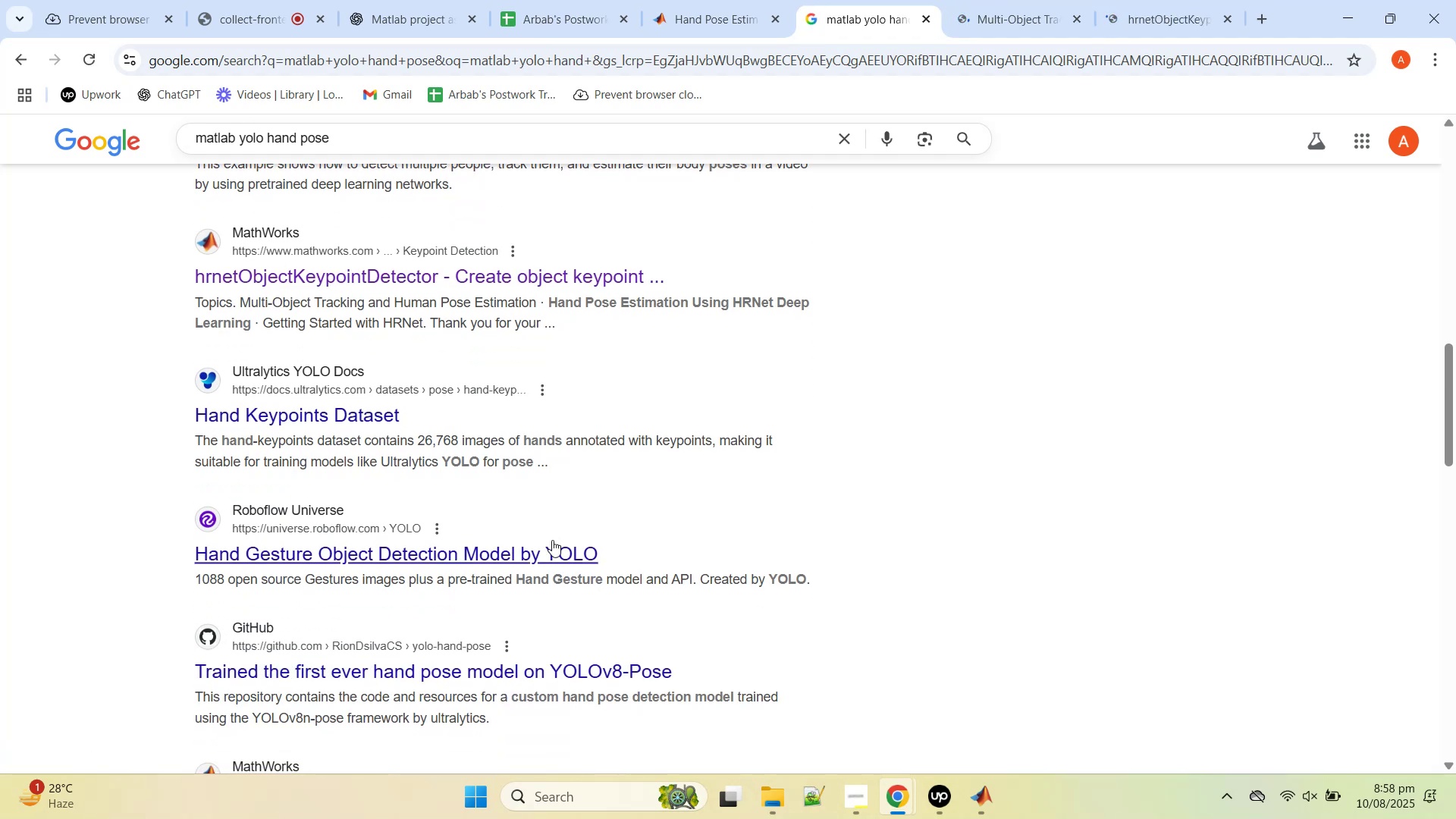 
middle_click([547, 544])
 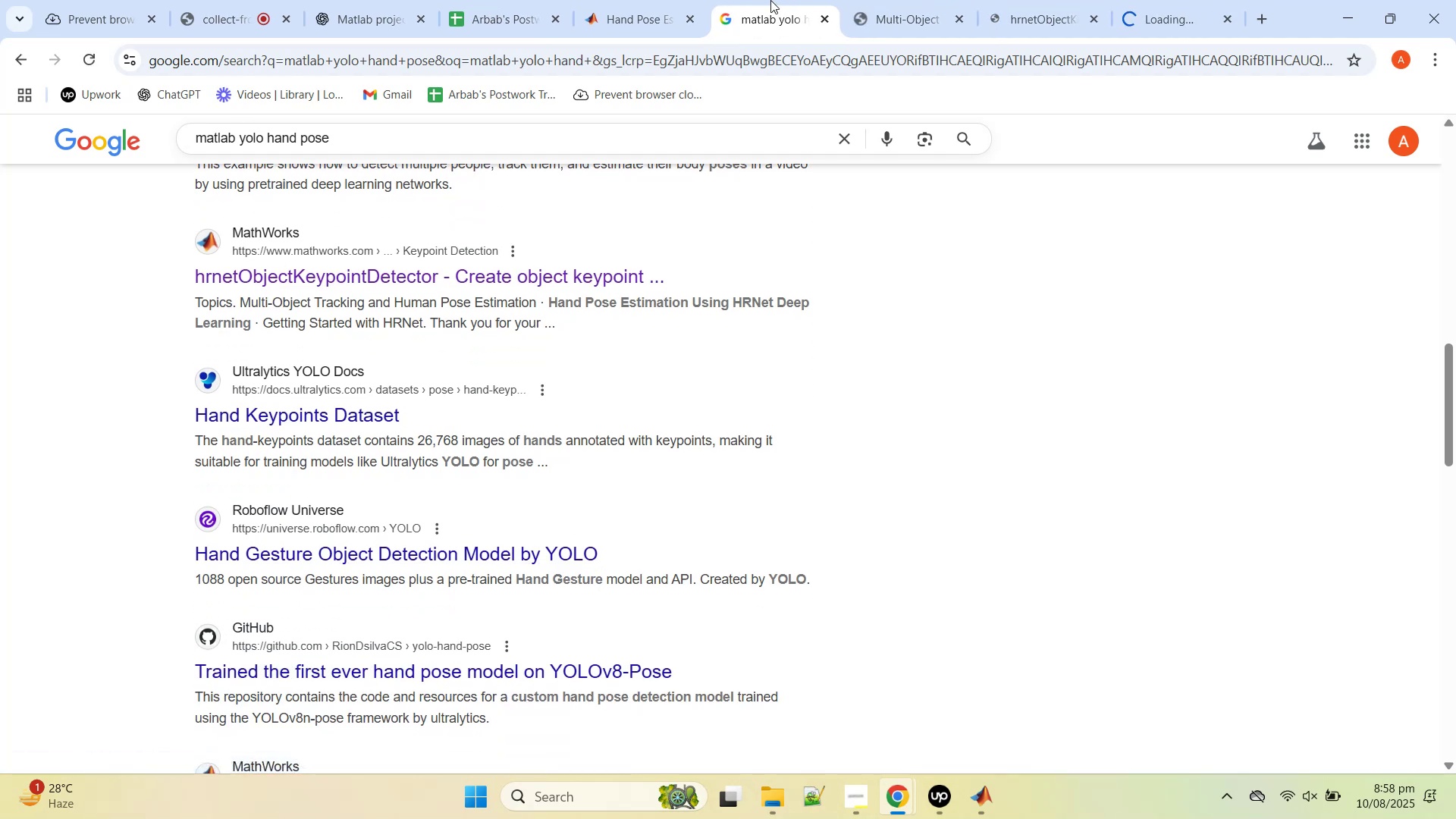 
middle_click([769, 0])
 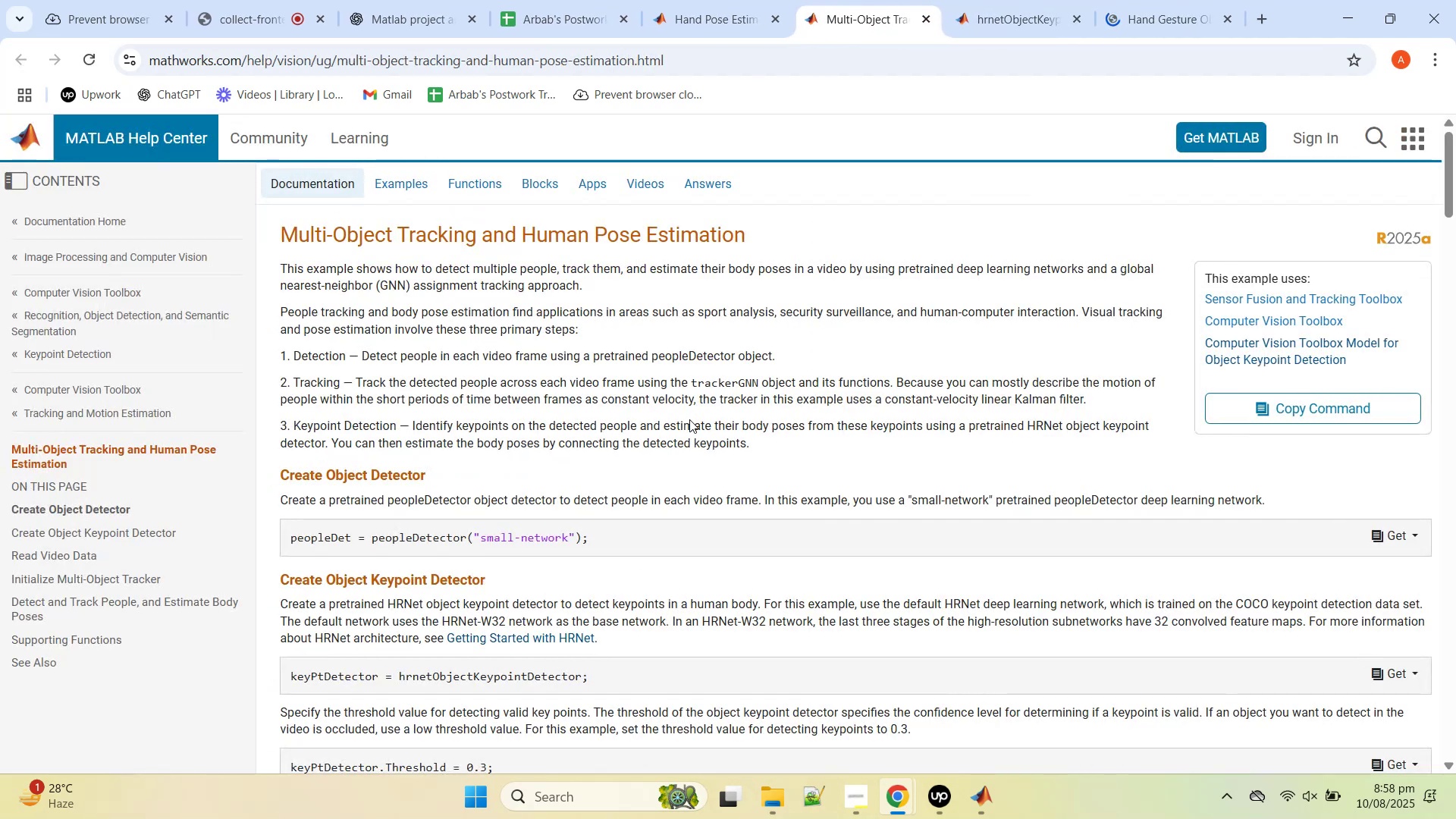 
scroll: coordinate [687, 422], scroll_direction: down, amount: 1.0
 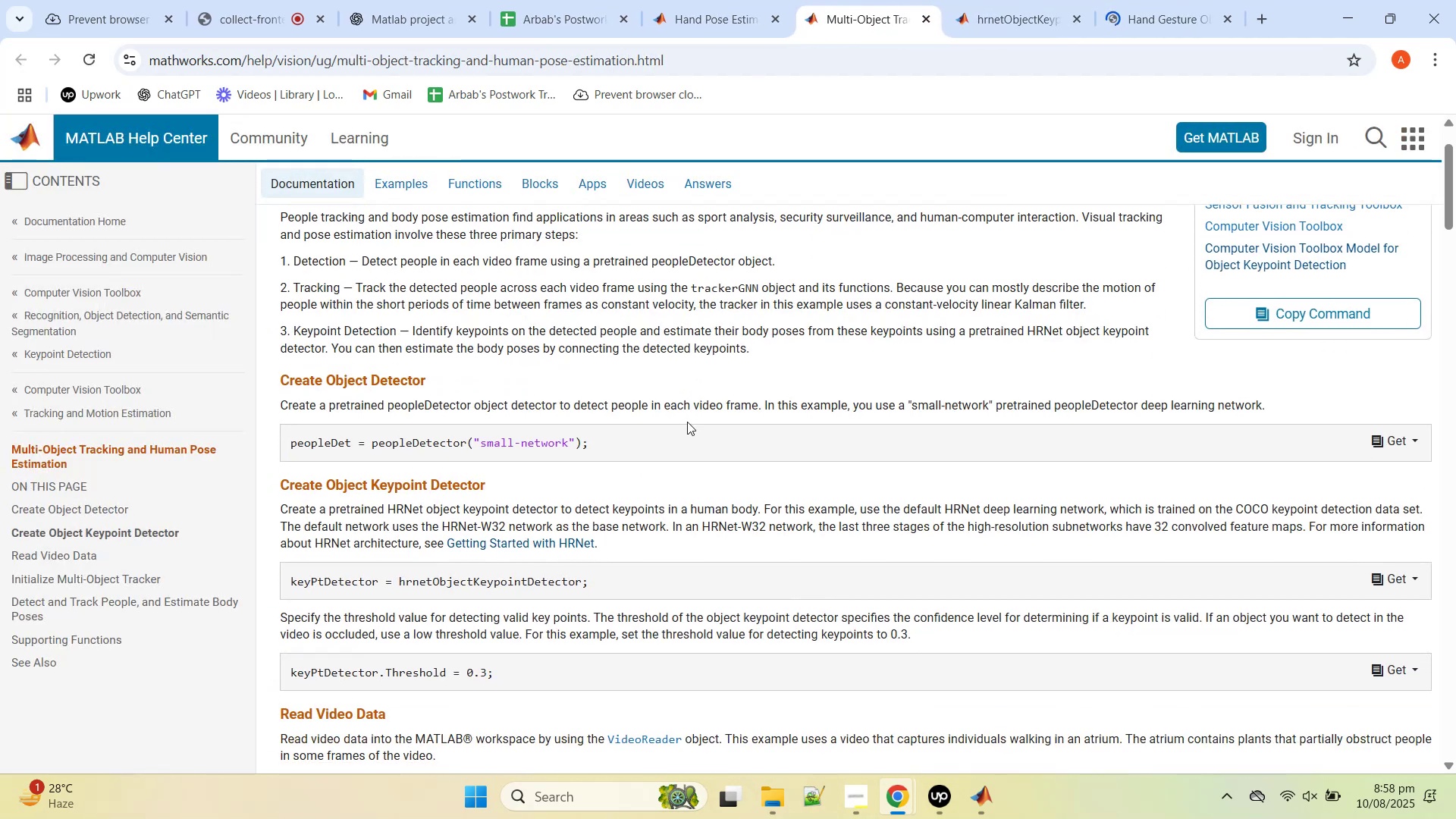 
scroll: coordinate [687, 422], scroll_direction: up, amount: 2.0
 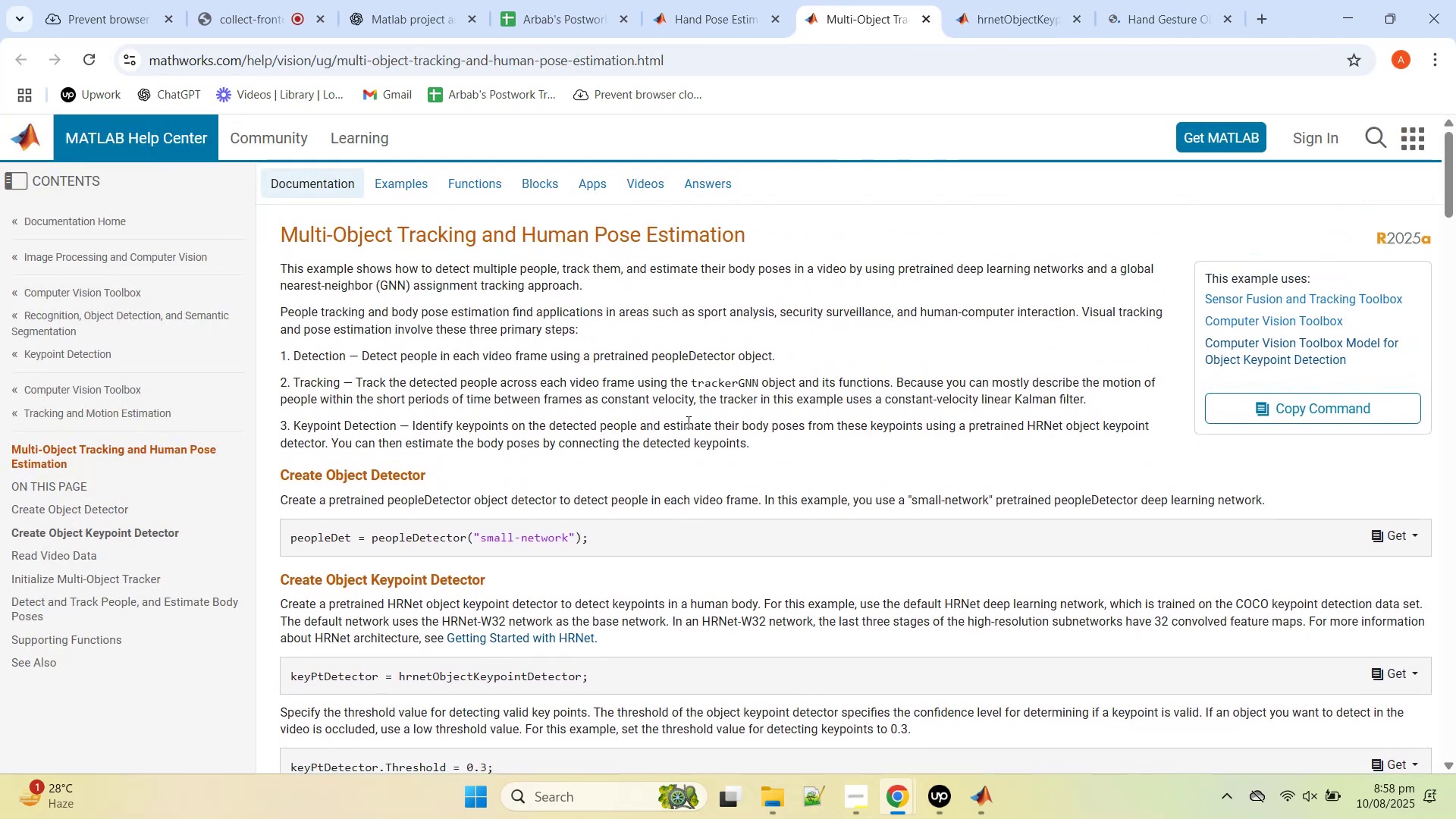 
scroll: coordinate [686, 430], scroll_direction: down, amount: 24.0
 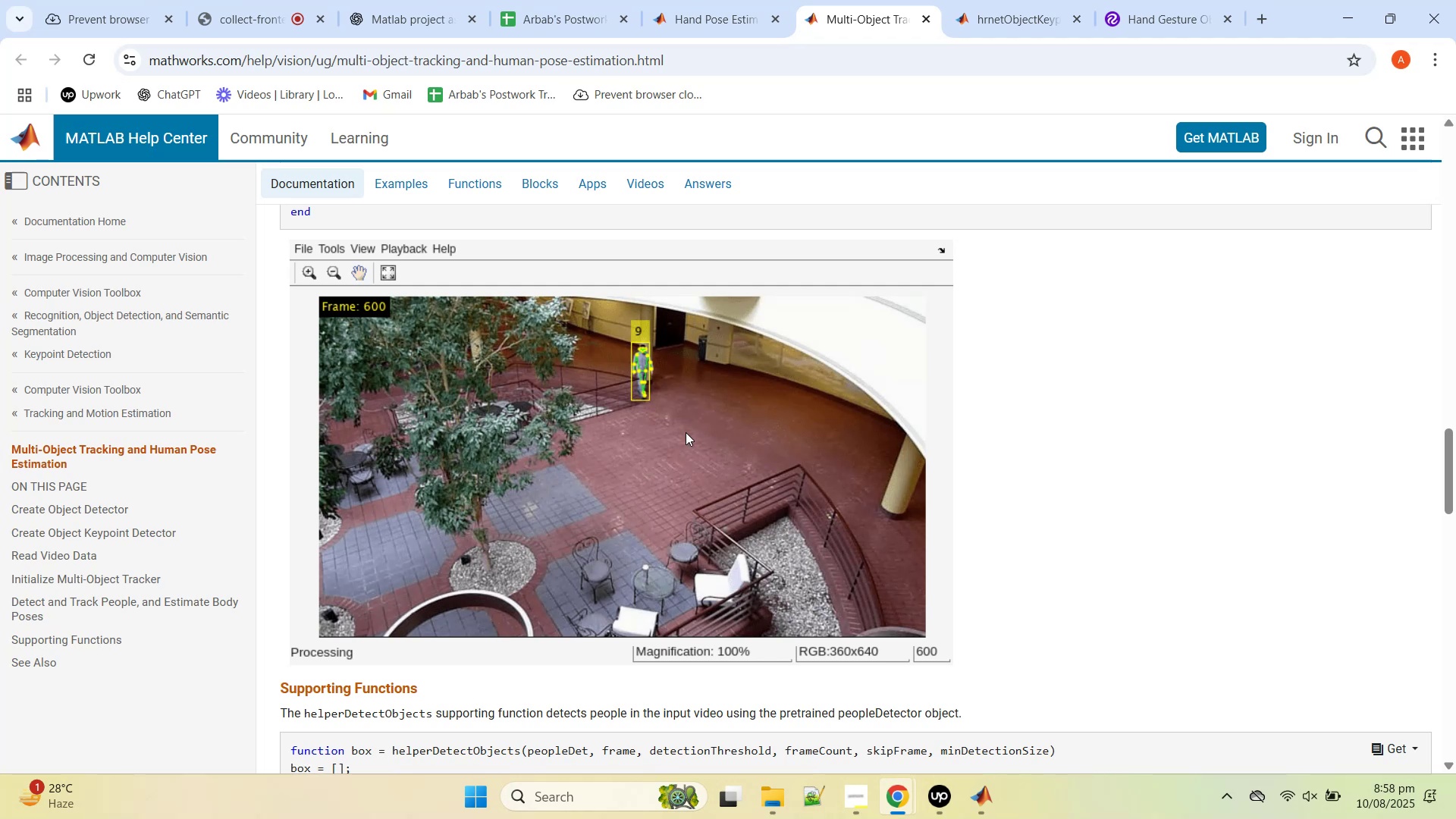 
scroll: coordinate [686, 435], scroll_direction: down, amount: 6.0
 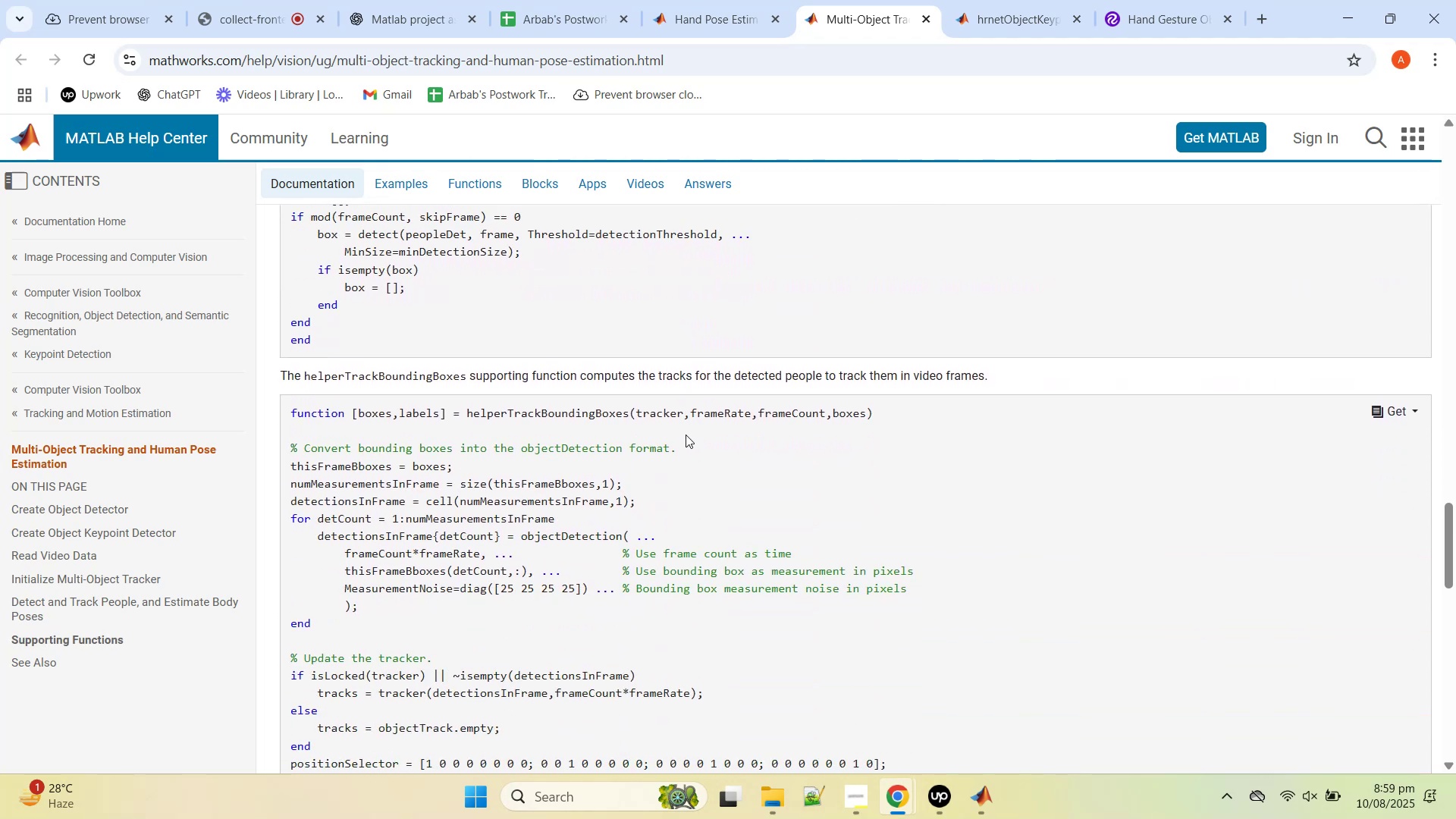 
scroll: coordinate [977, 345], scroll_direction: up, amount: 39.0
 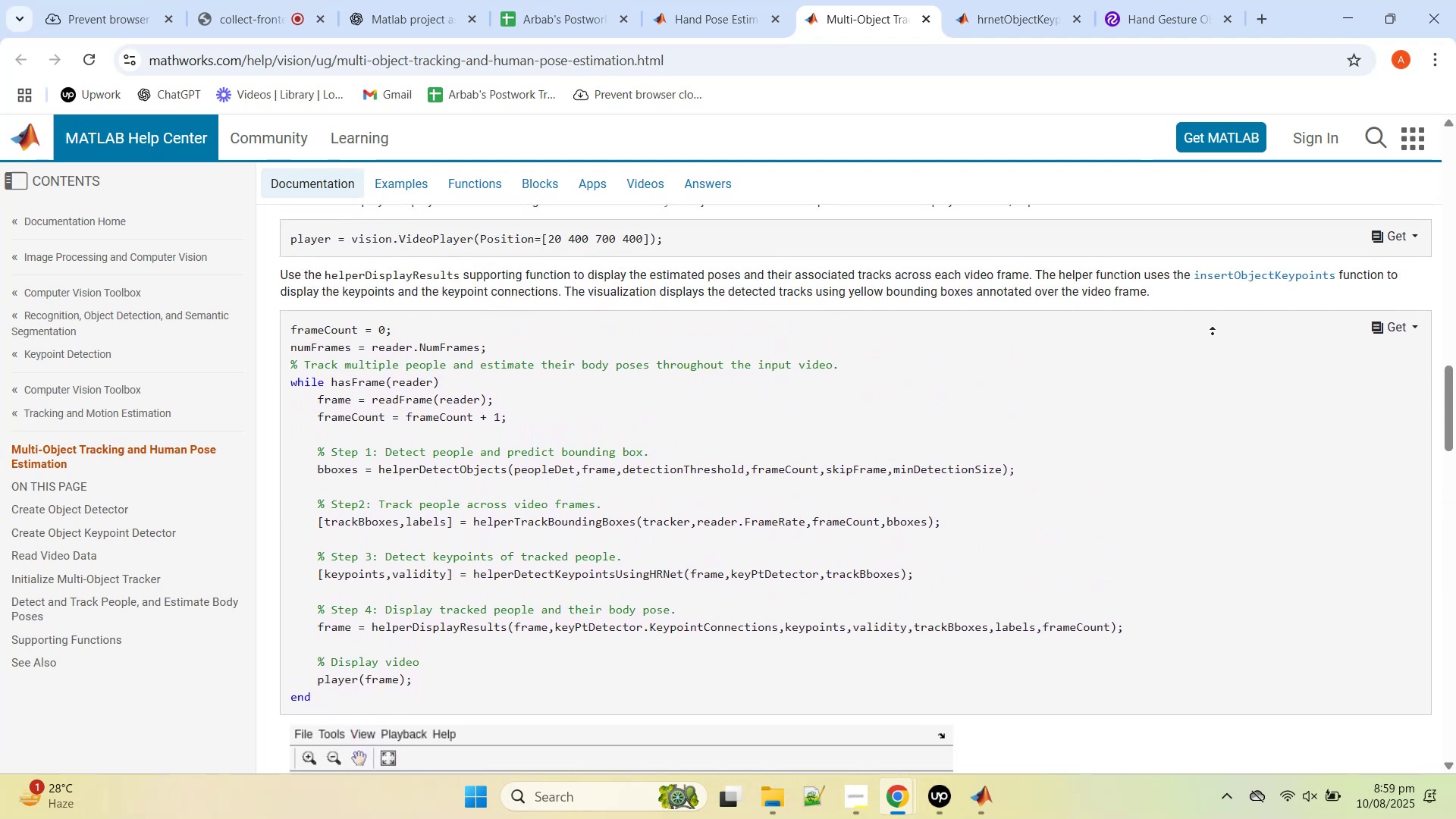 
left_click([1213, 334])
 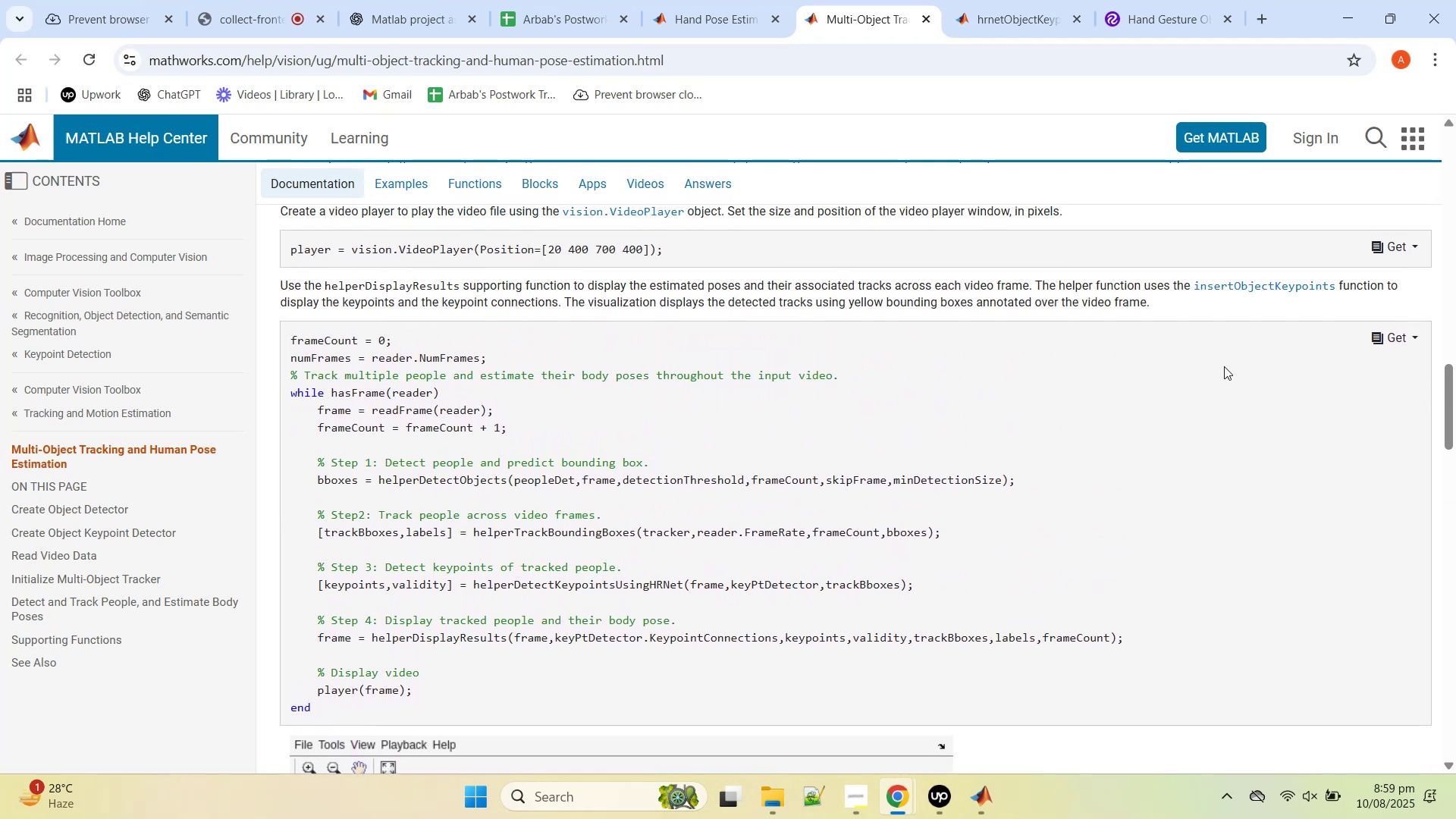 
scroll: coordinate [1269, 350], scroll_direction: up, amount: 18.0
 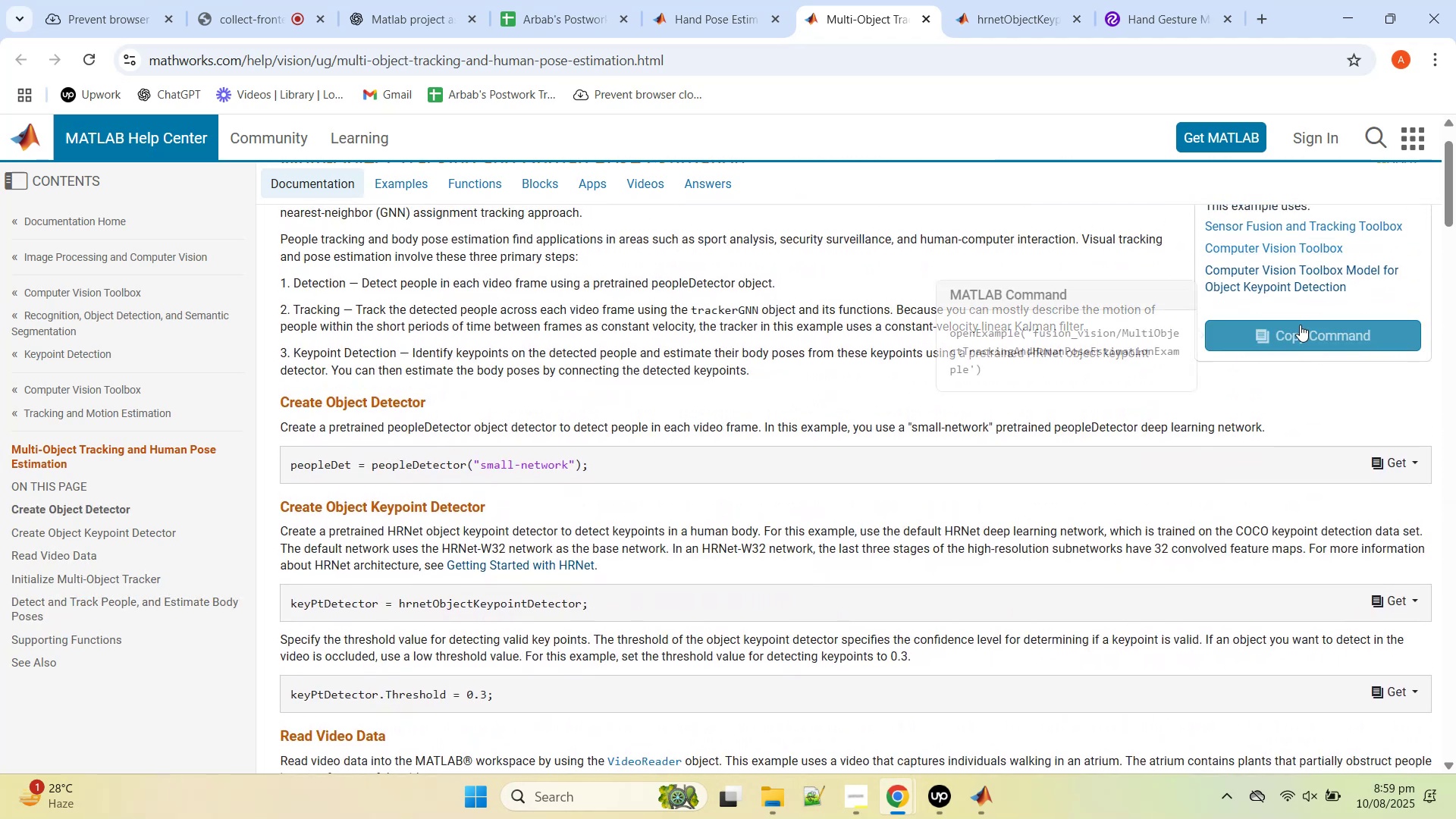 
left_click([1300, 325])
 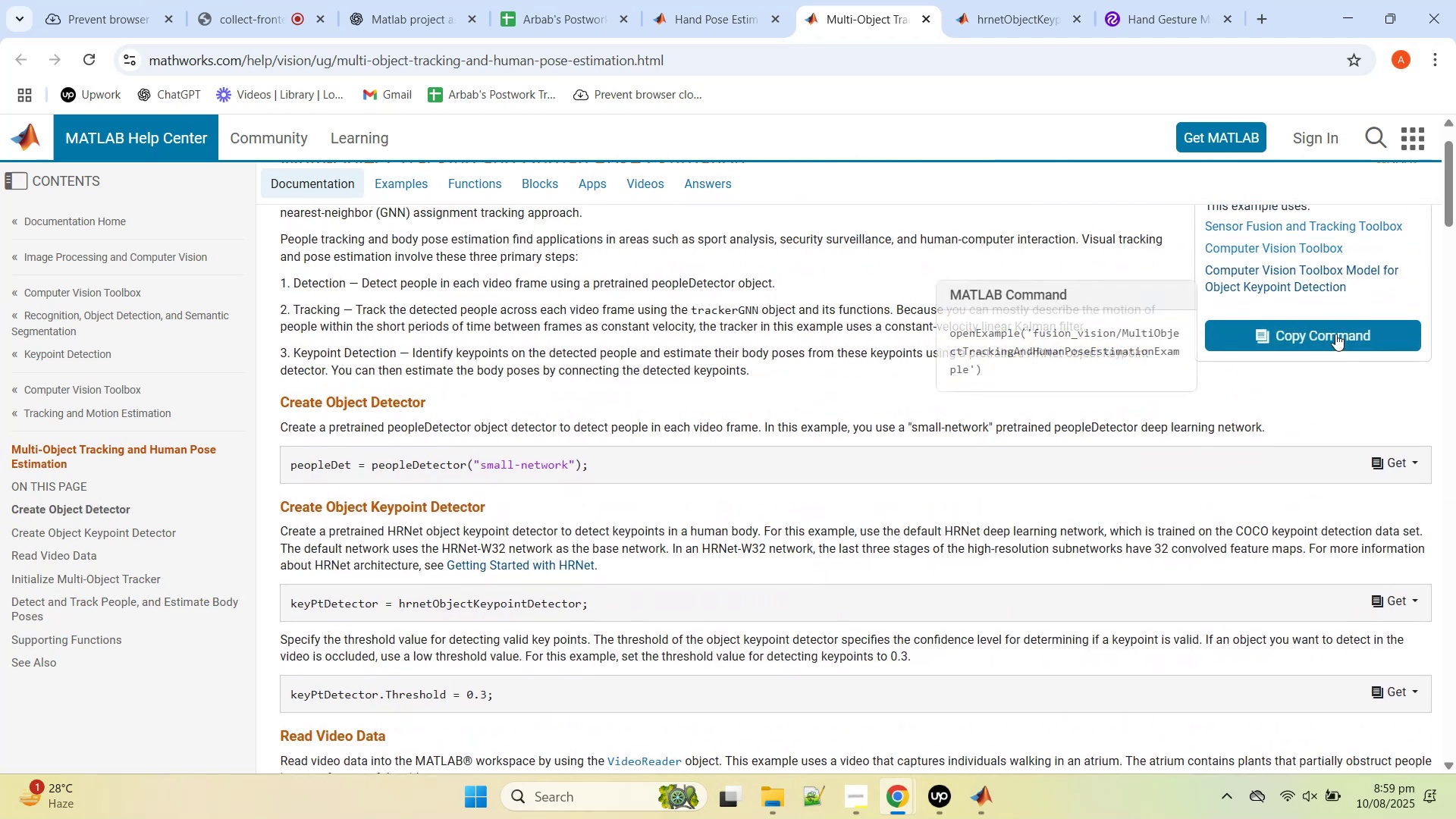 
left_click([1333, 334])
 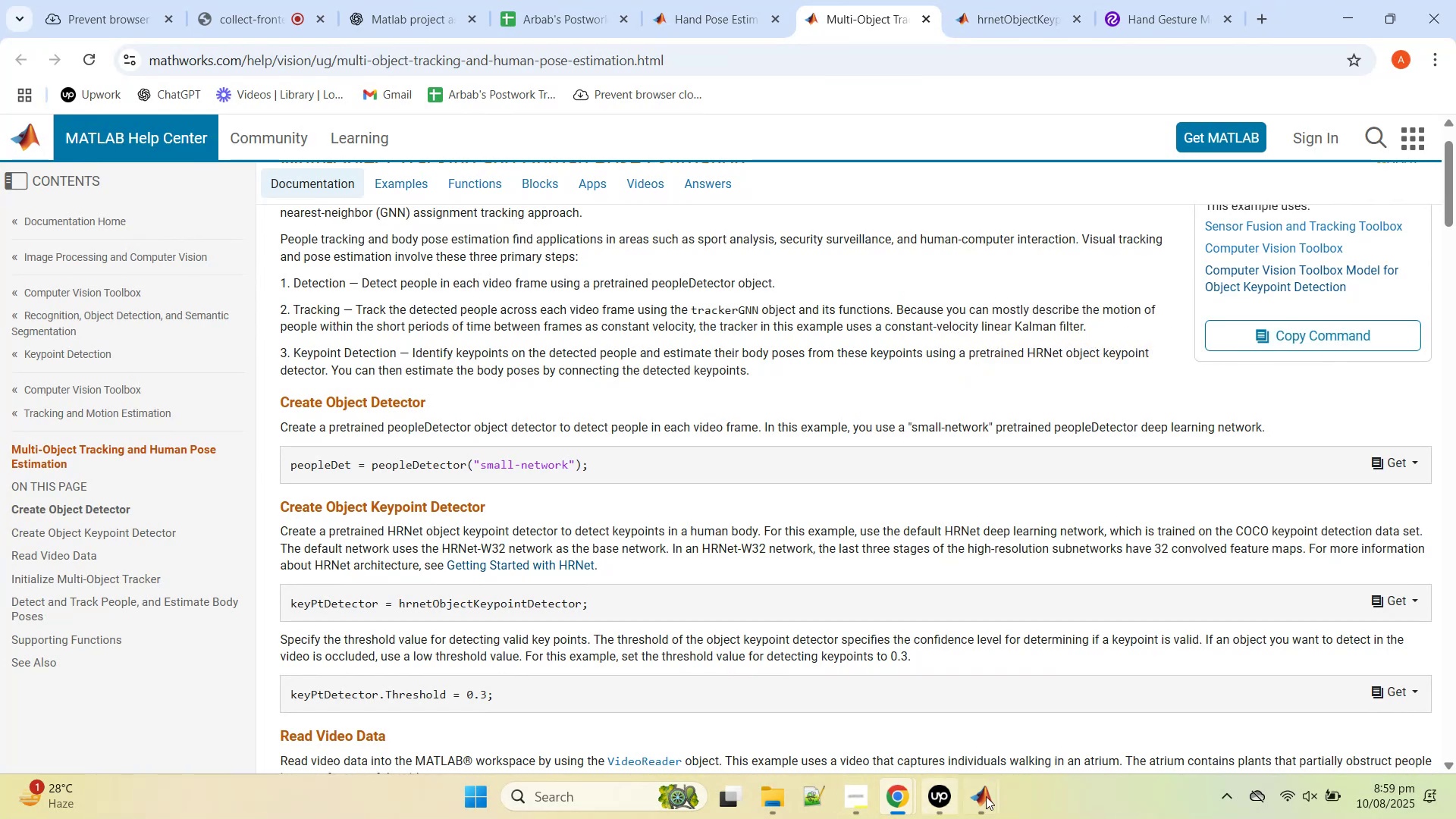 
left_click([987, 795])
 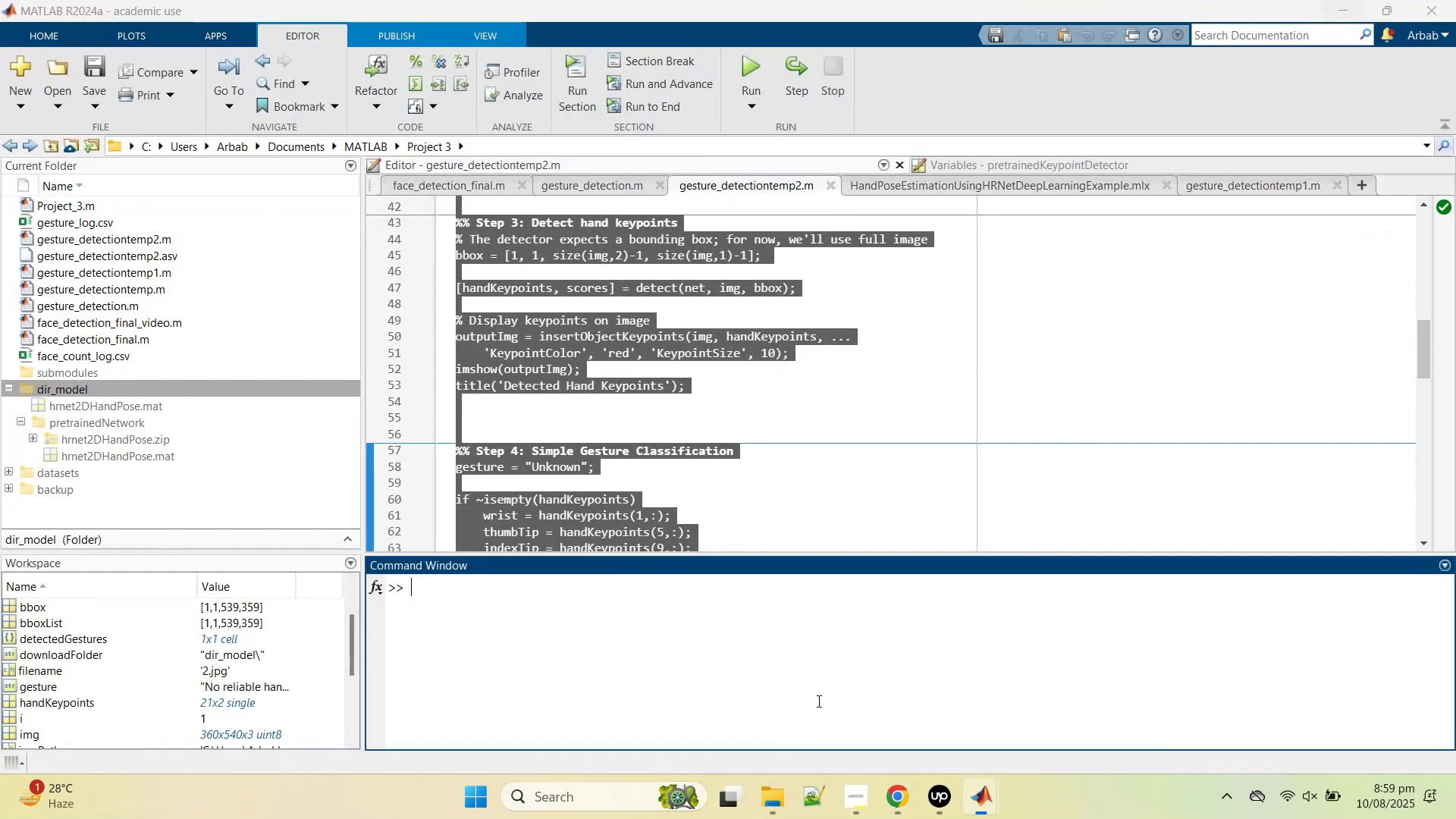 
left_click([671, 635])
 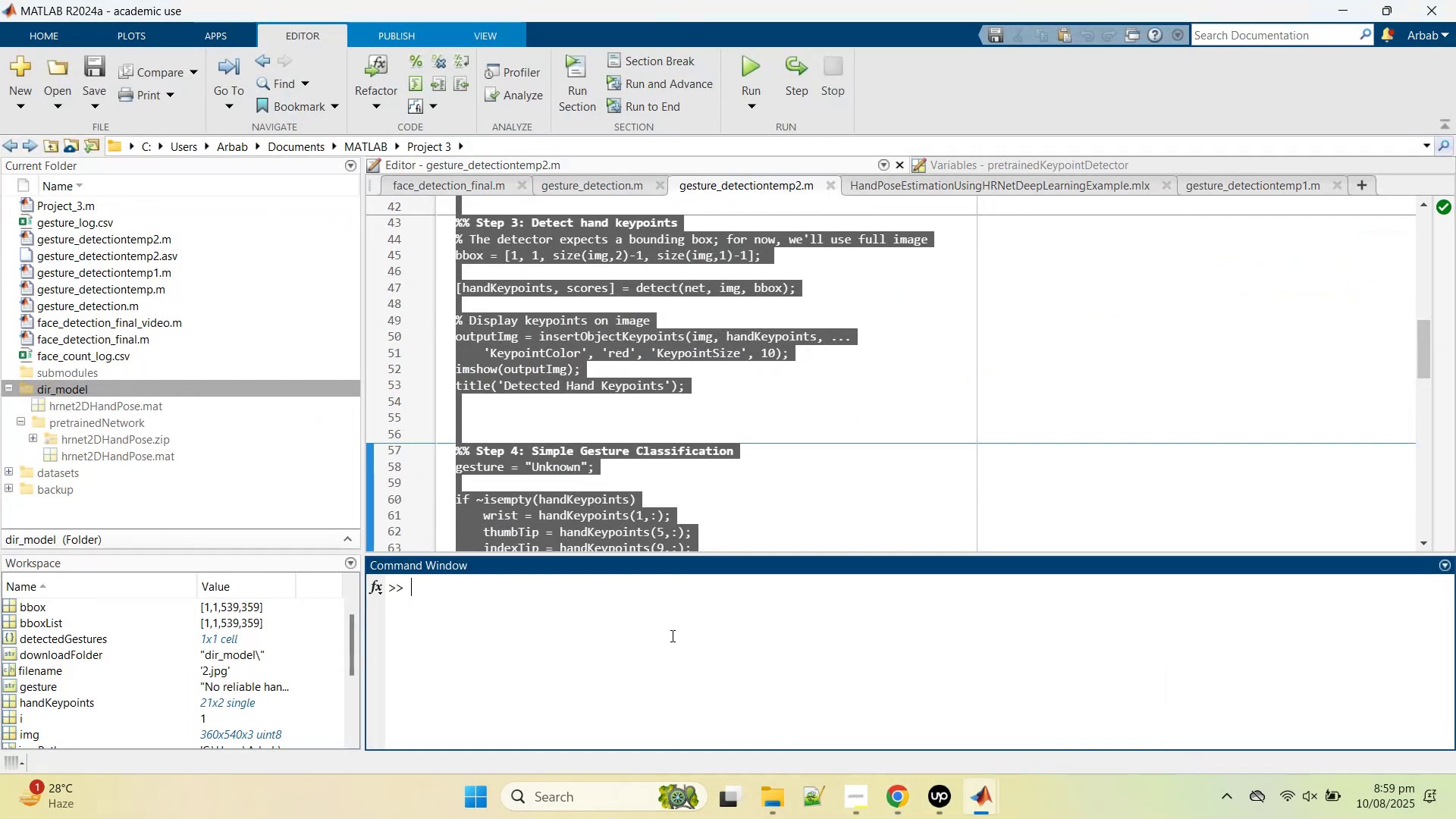 
key(Control+V)
 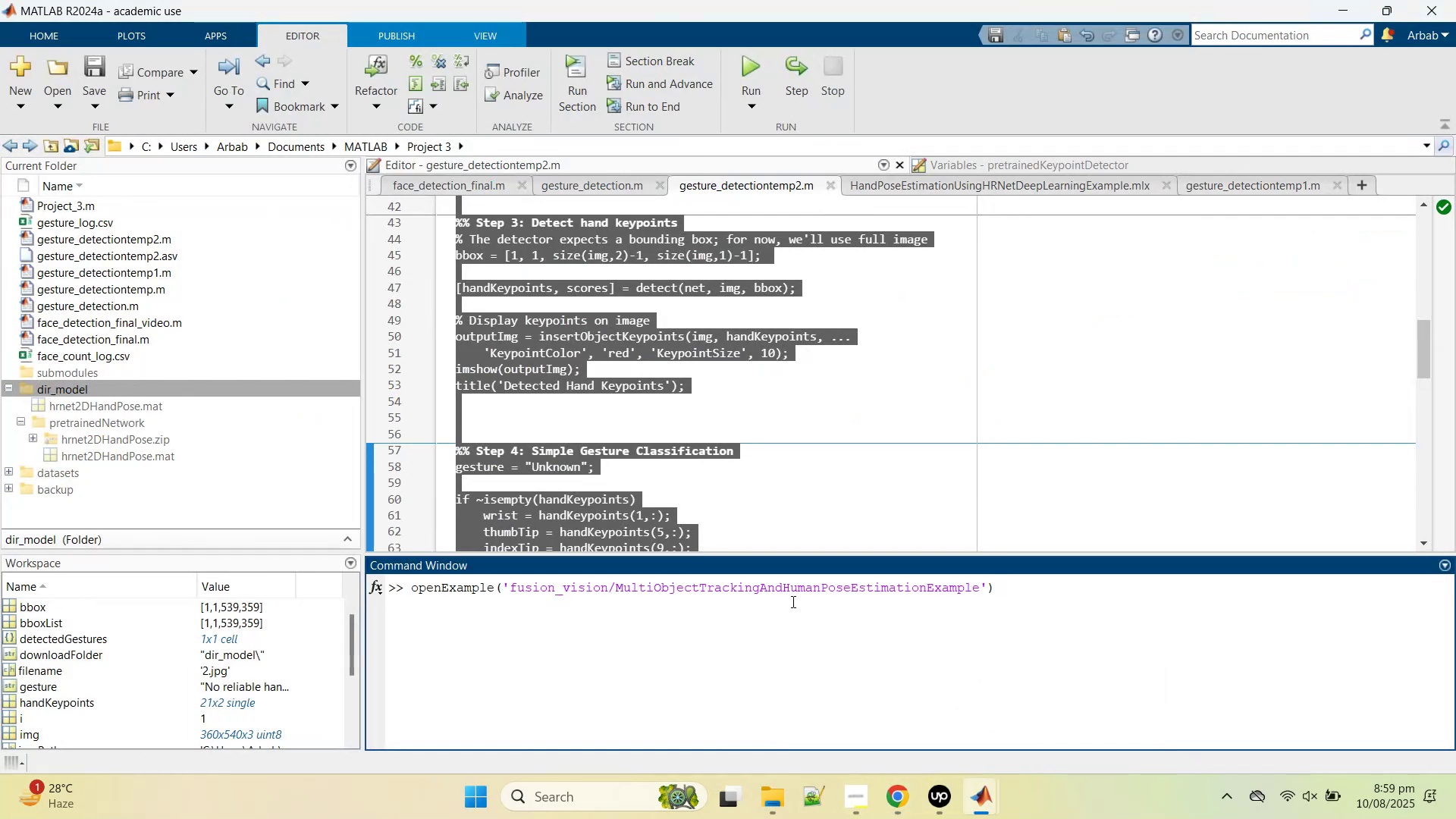 
key(Enter)
 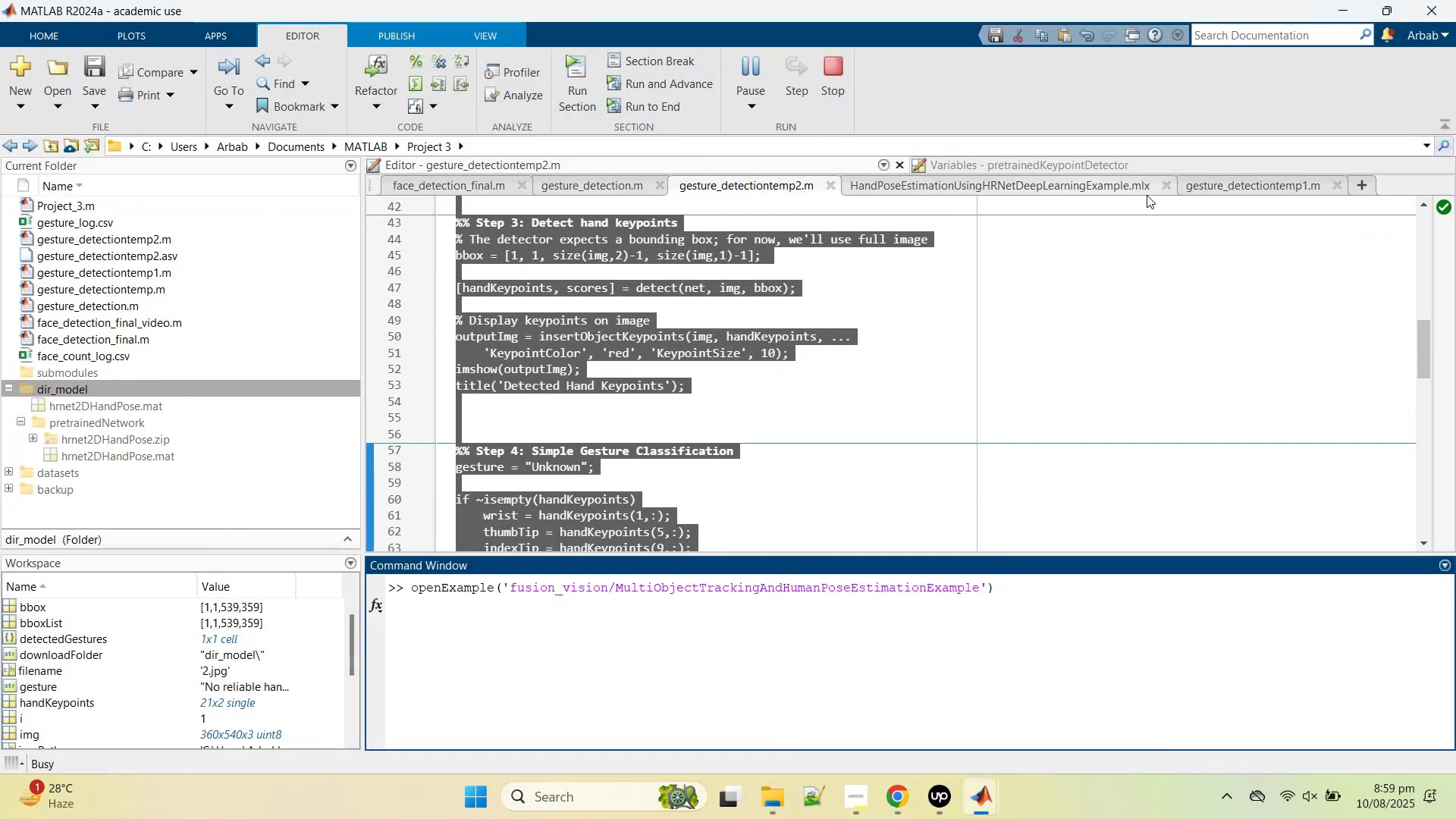 
left_click([1340, 186])
 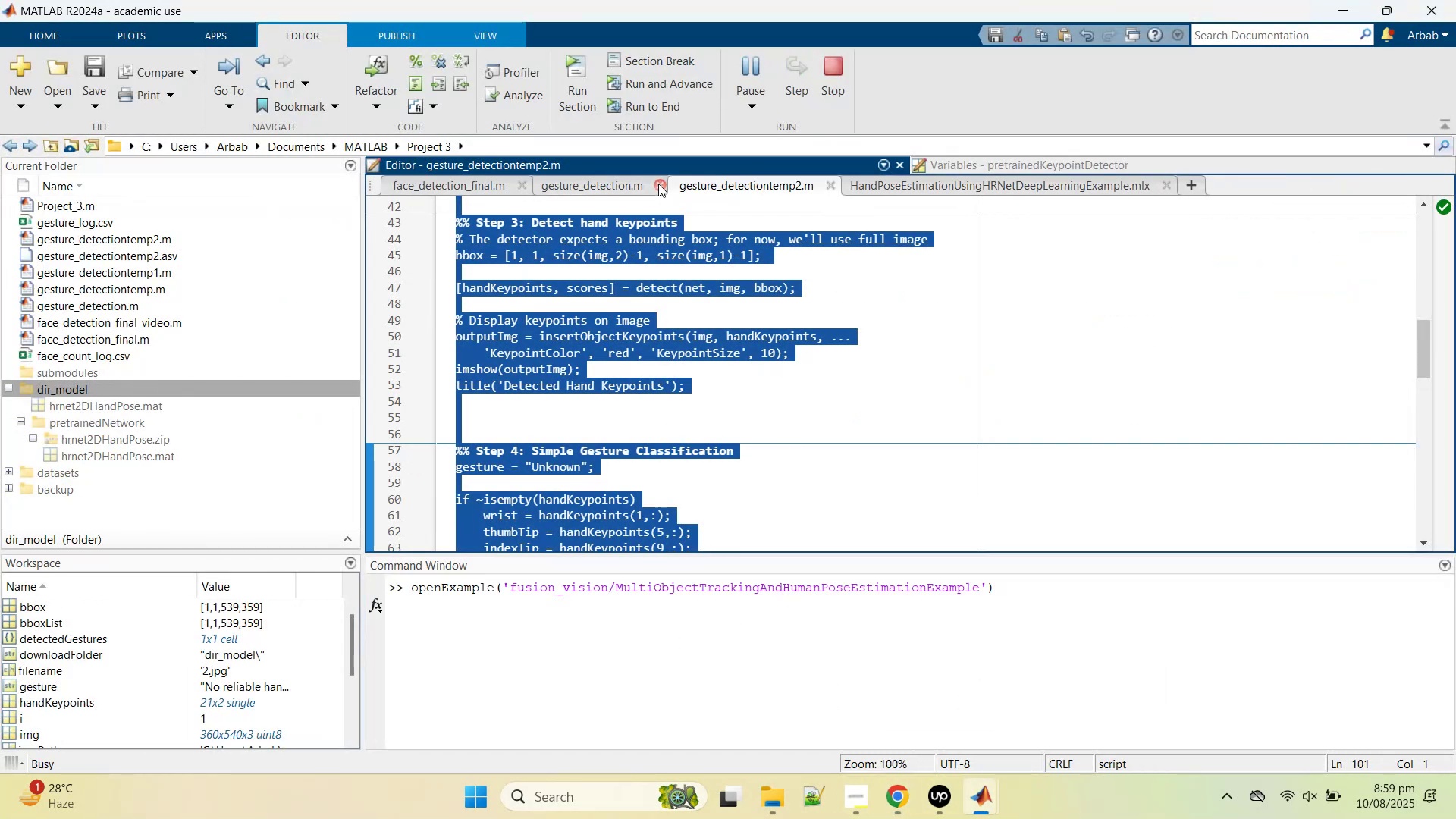 
left_click([658, 184])
 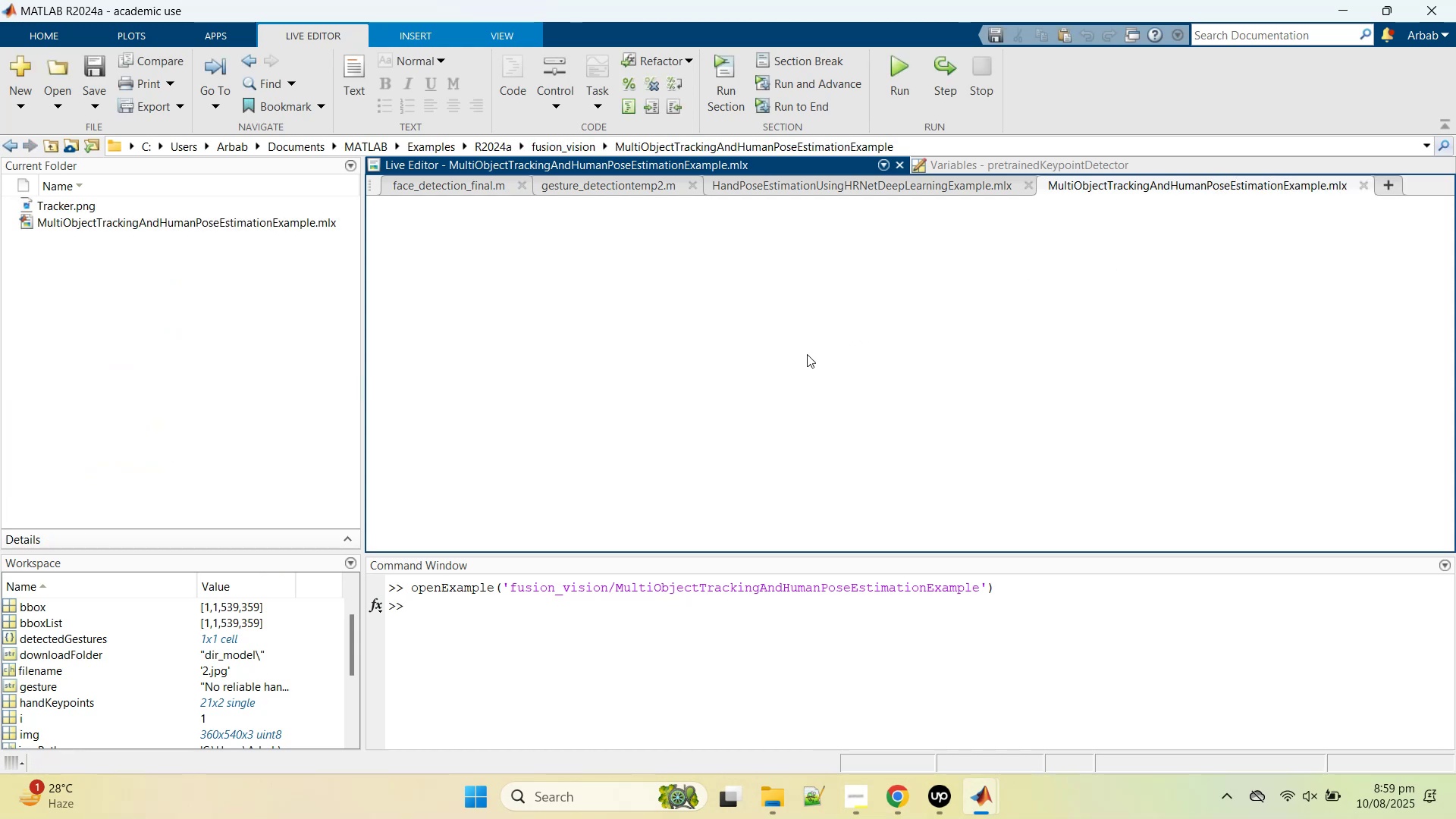 
scroll: coordinate [763, 345], scroll_direction: down, amount: 2.0
 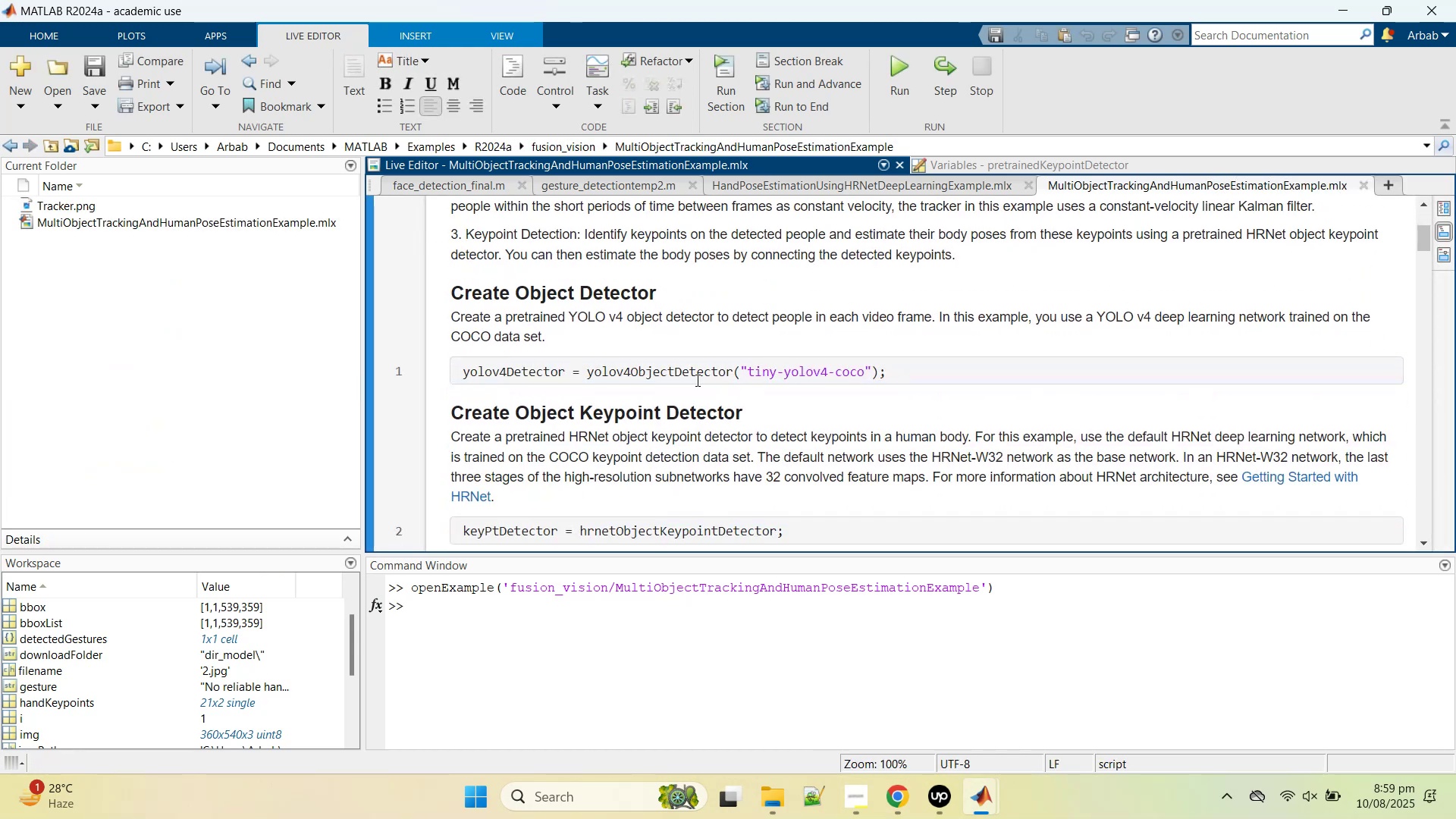 
left_click([696, 378])
 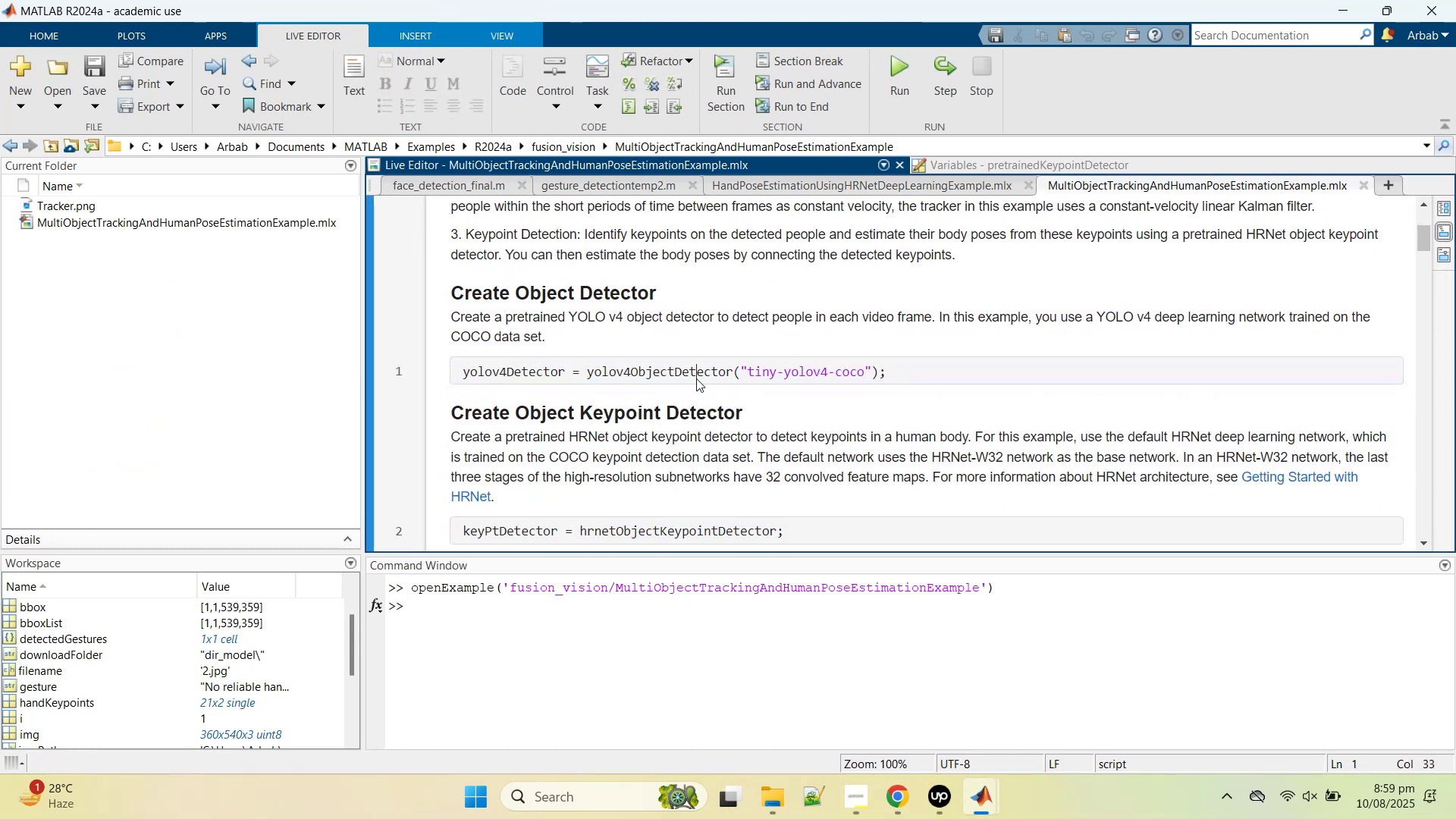 
scroll: coordinate [696, 381], scroll_direction: down, amount: 1.0
 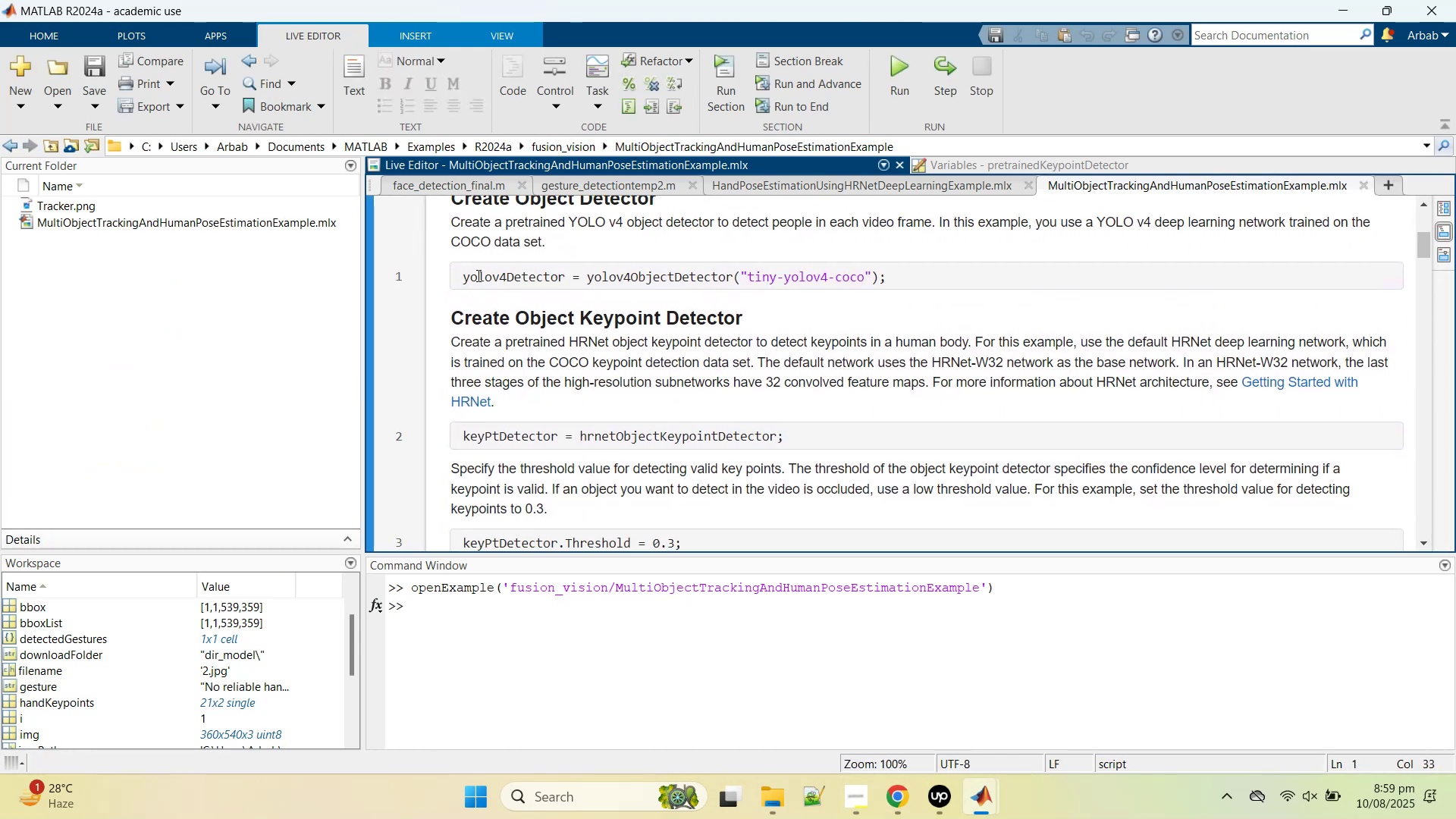 
double_click([477, 275])
 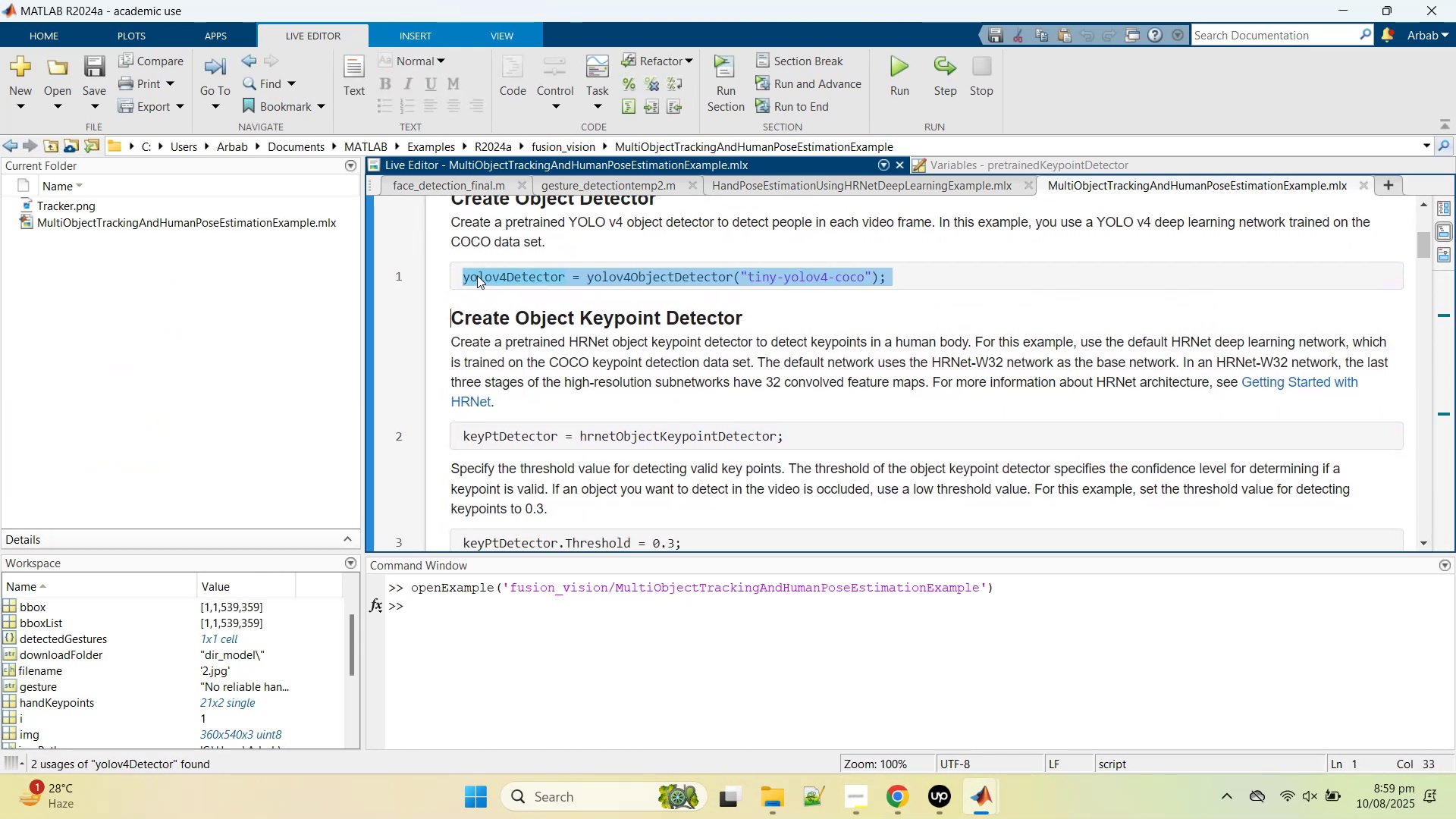 
triple_click([477, 275])
 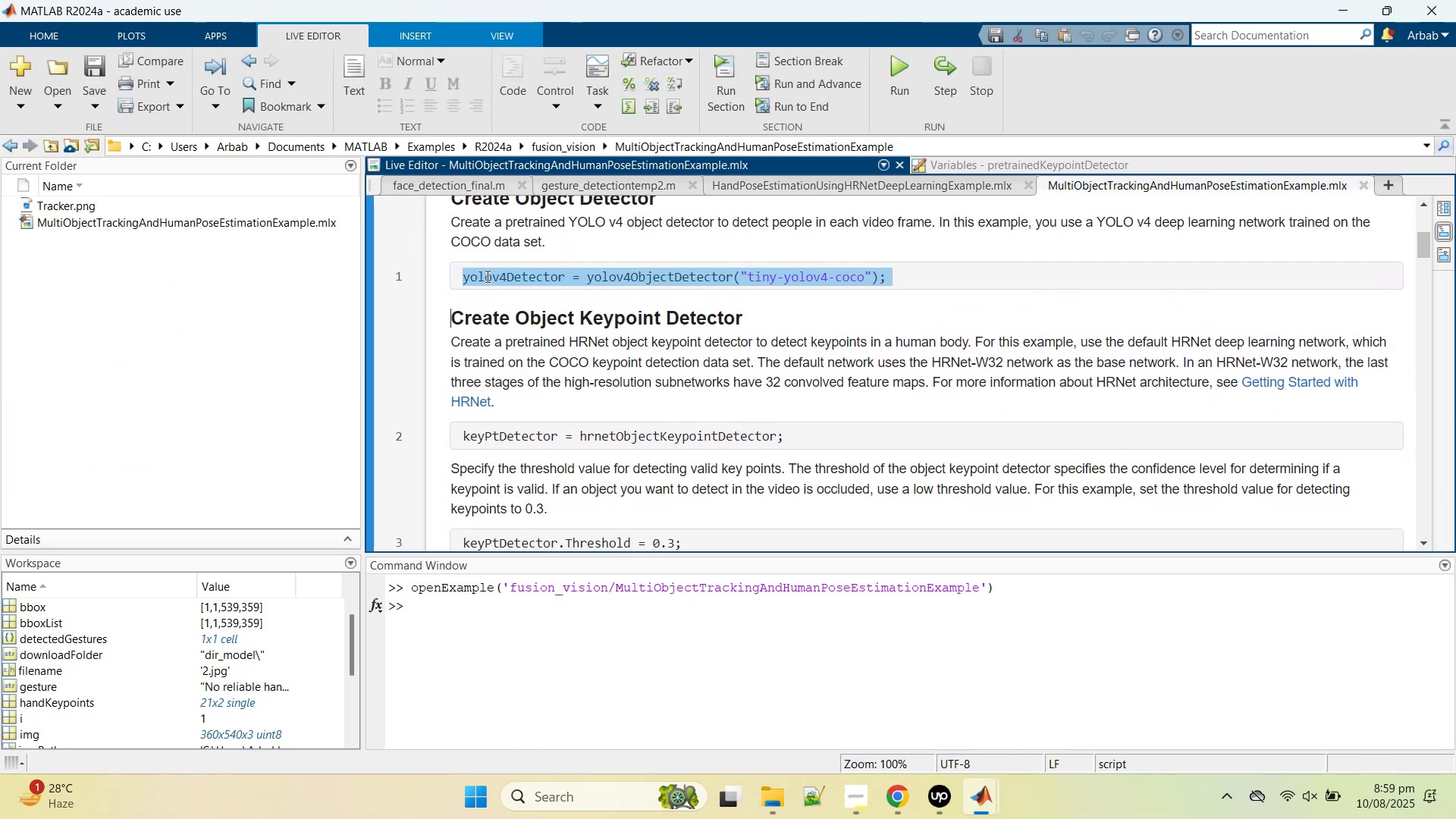 
right_click([486, 276])
 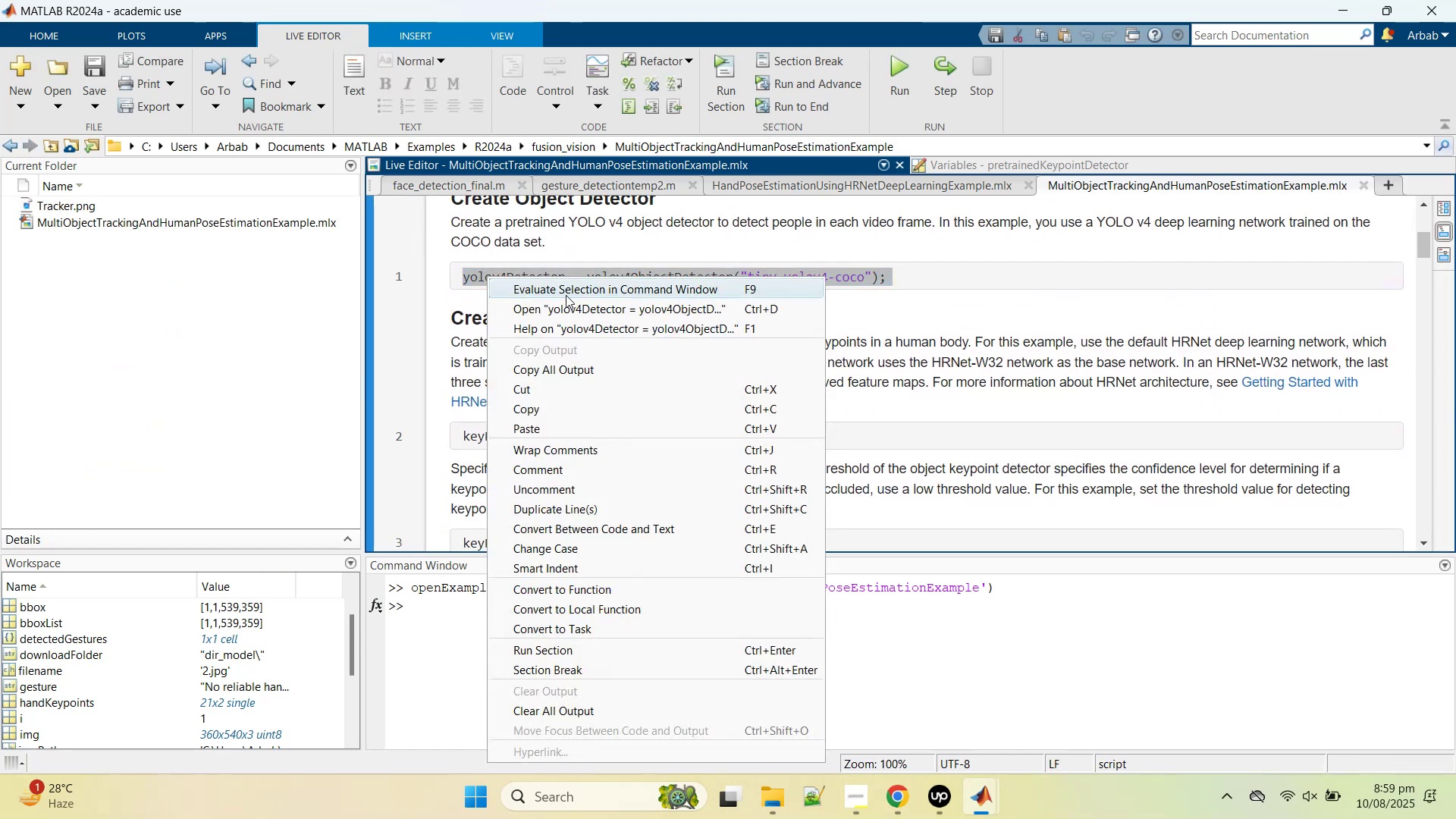 
left_click([566, 295])
 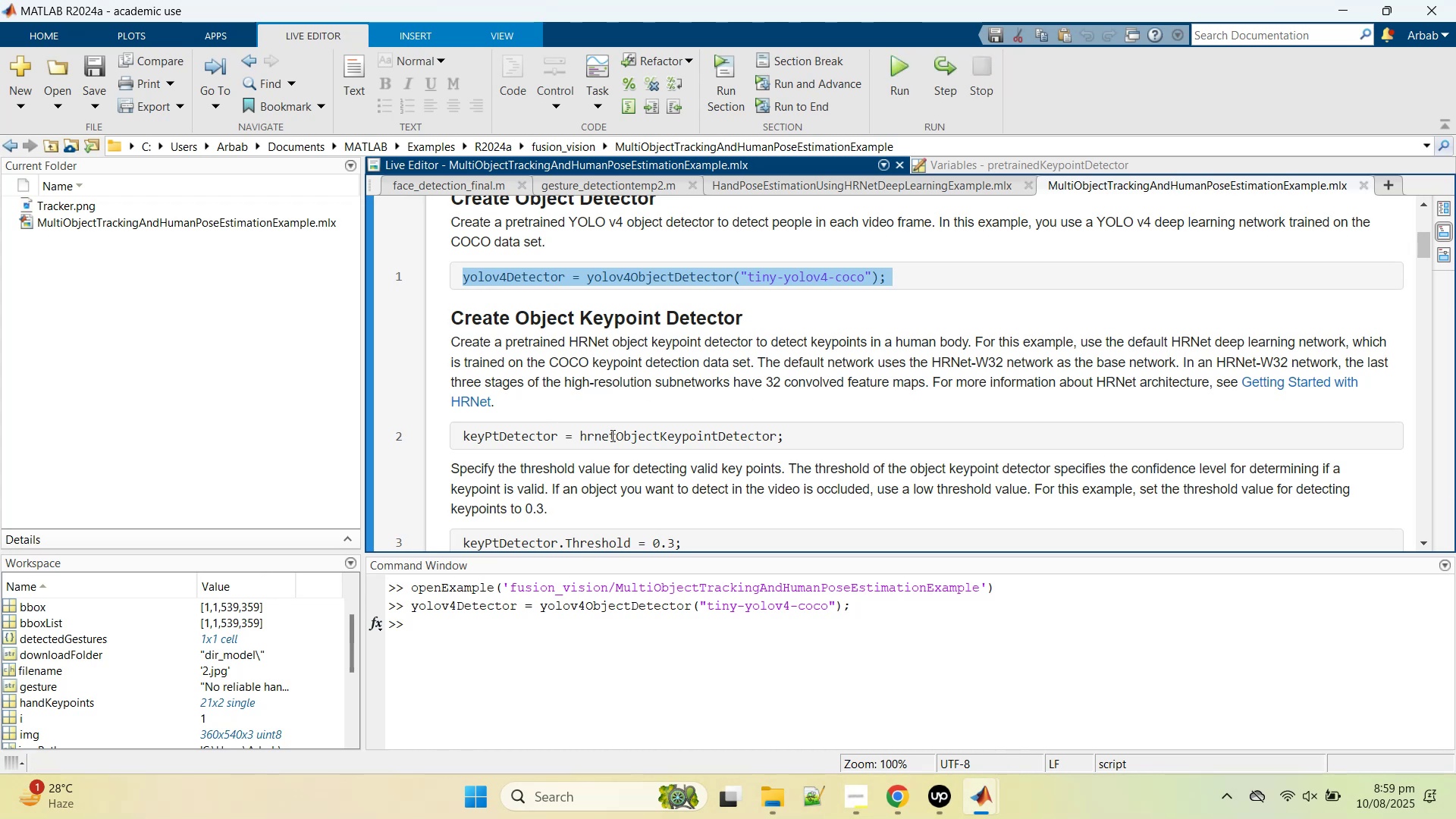 
left_click([560, 724])
 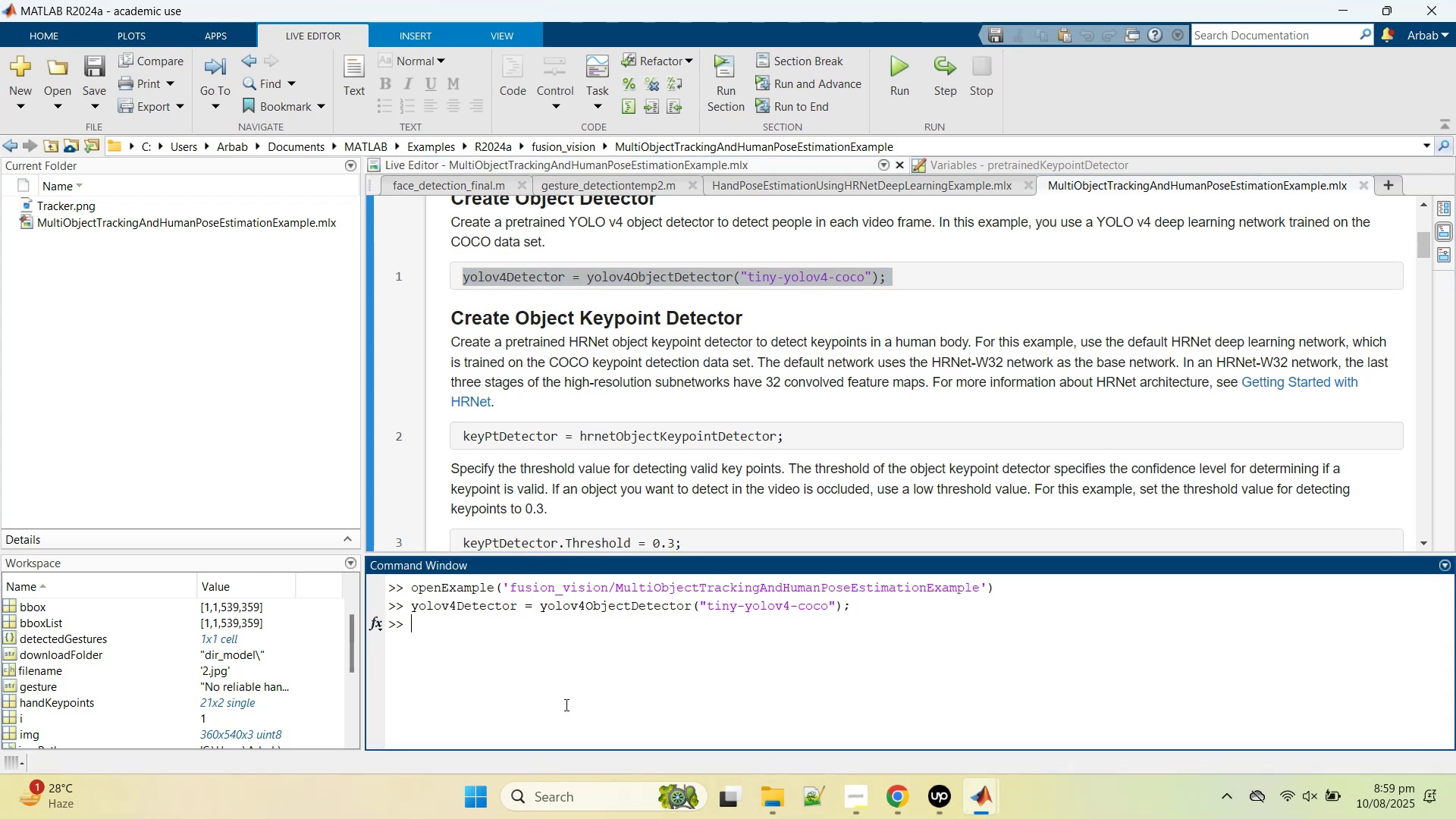 
type(clcl)
key(Backspace)
 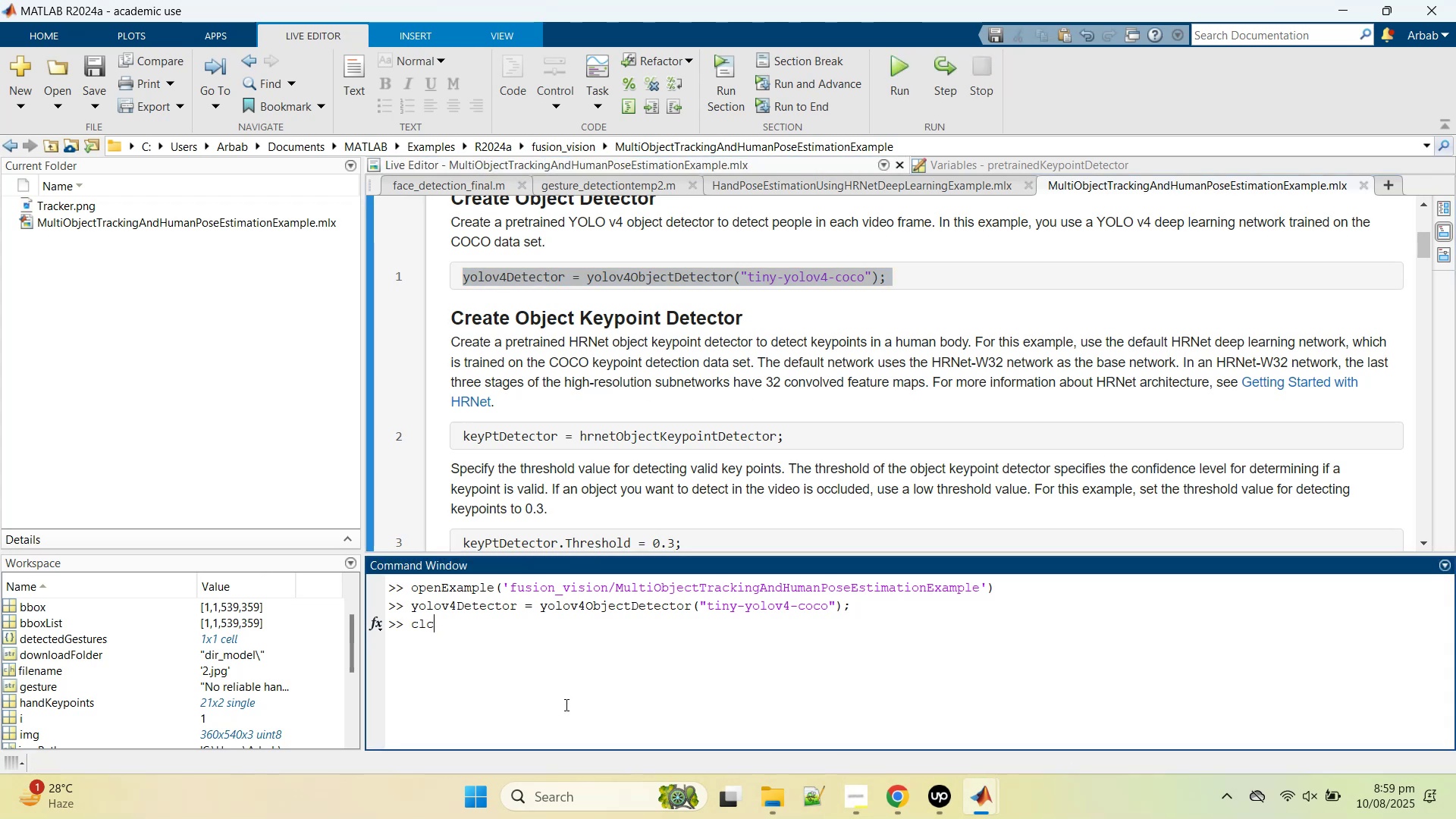 
key(Enter)
 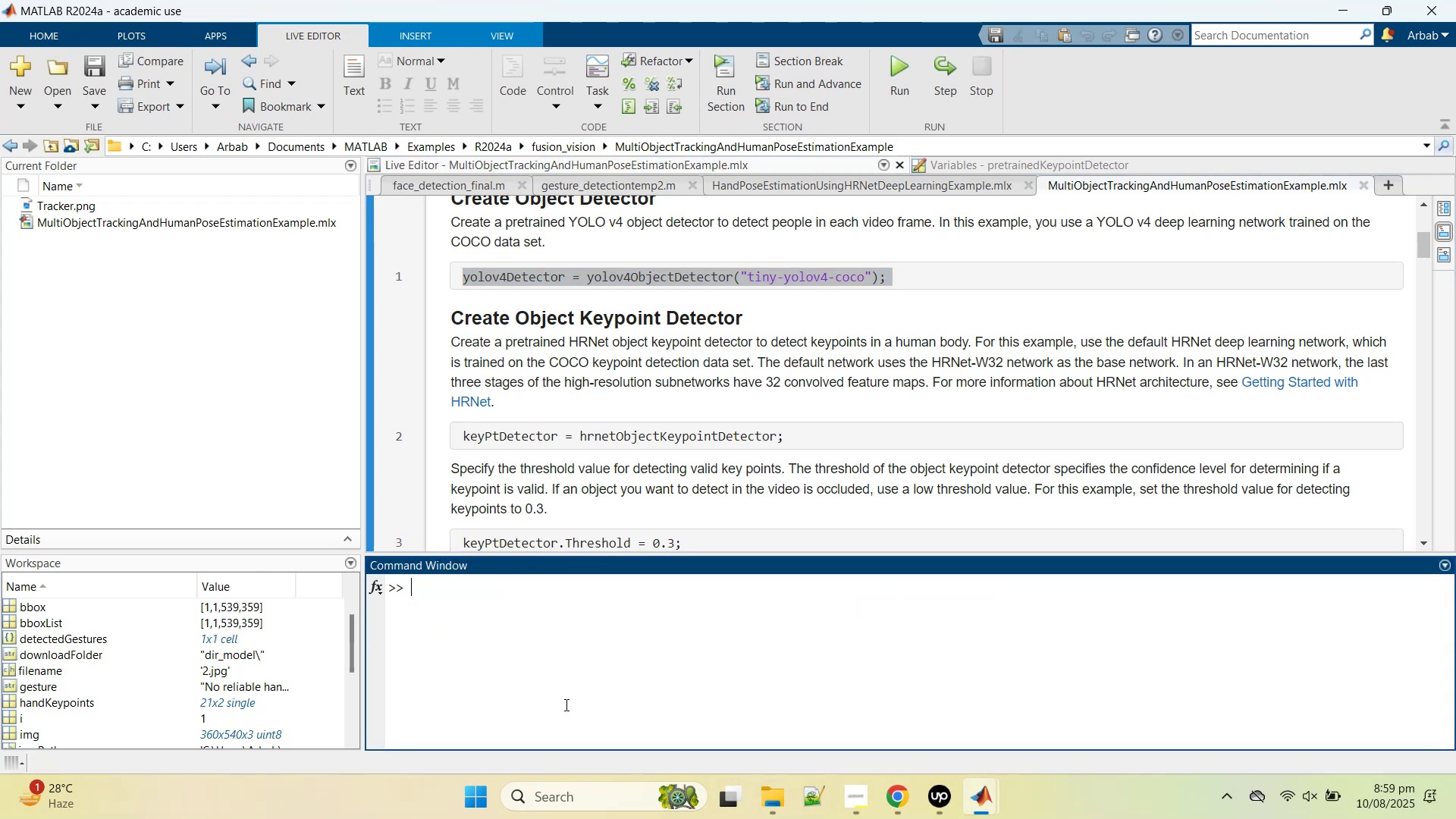 
type(clear)
 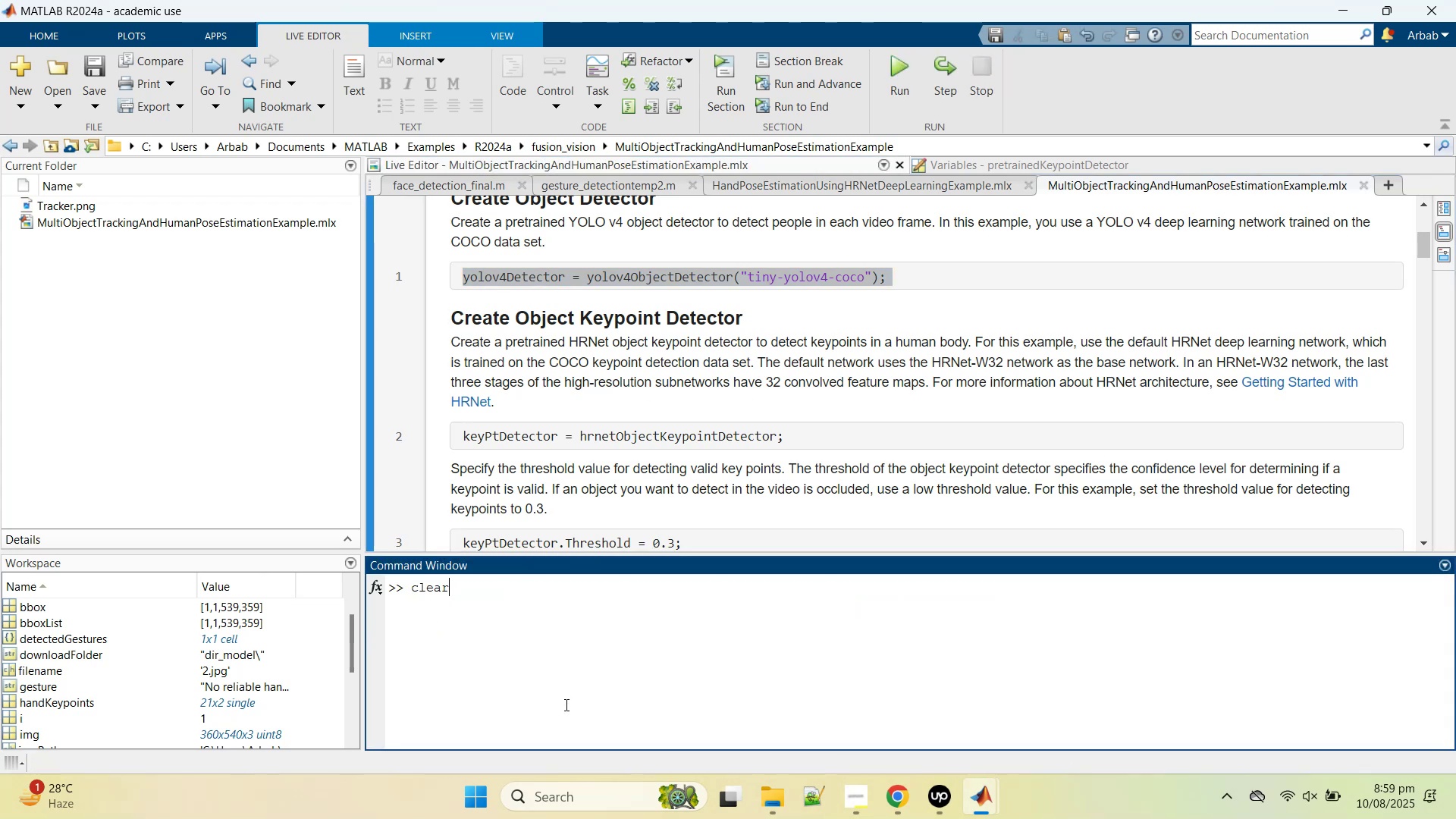 
key(Enter)
 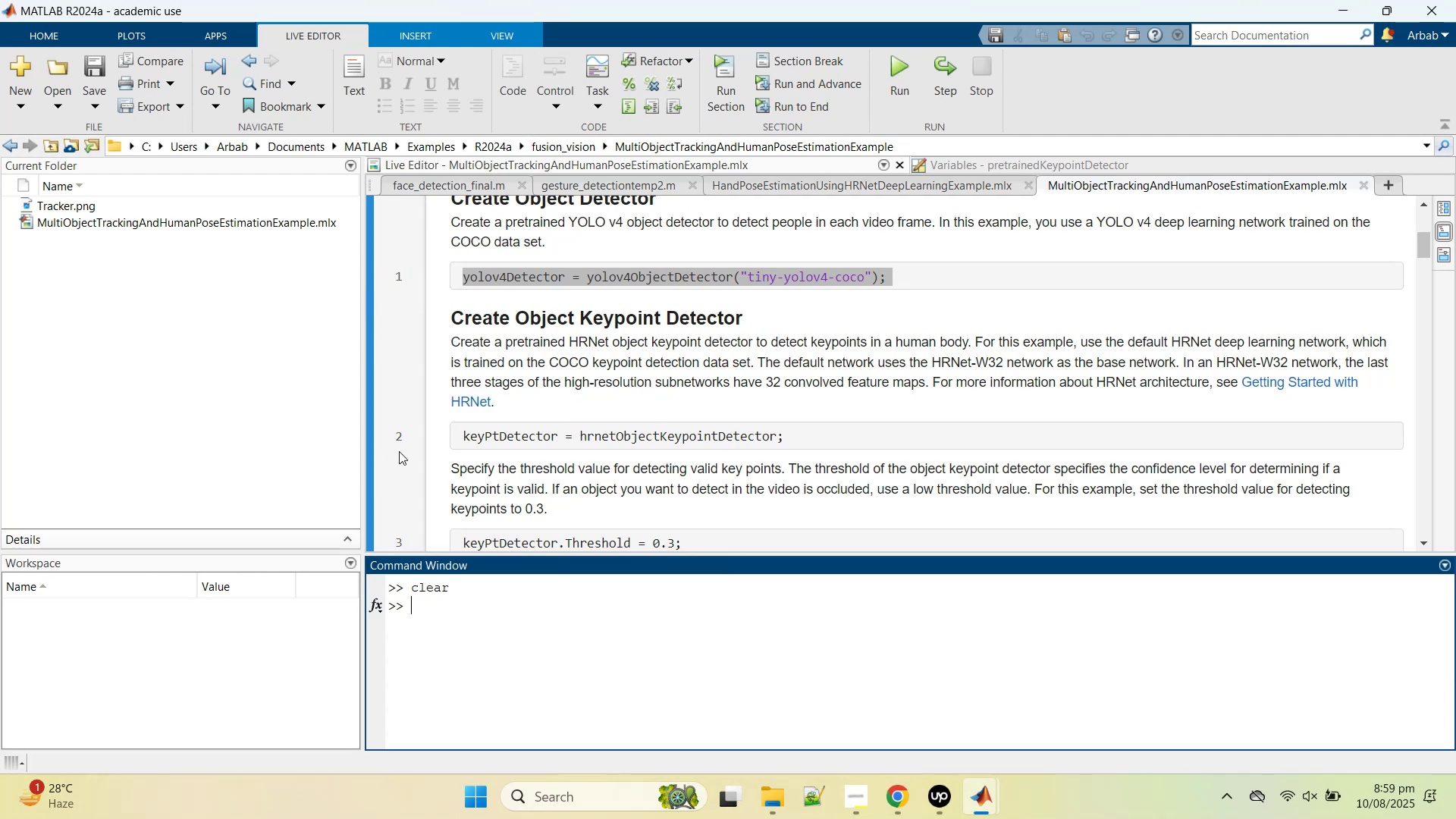 
wait(5.96)
 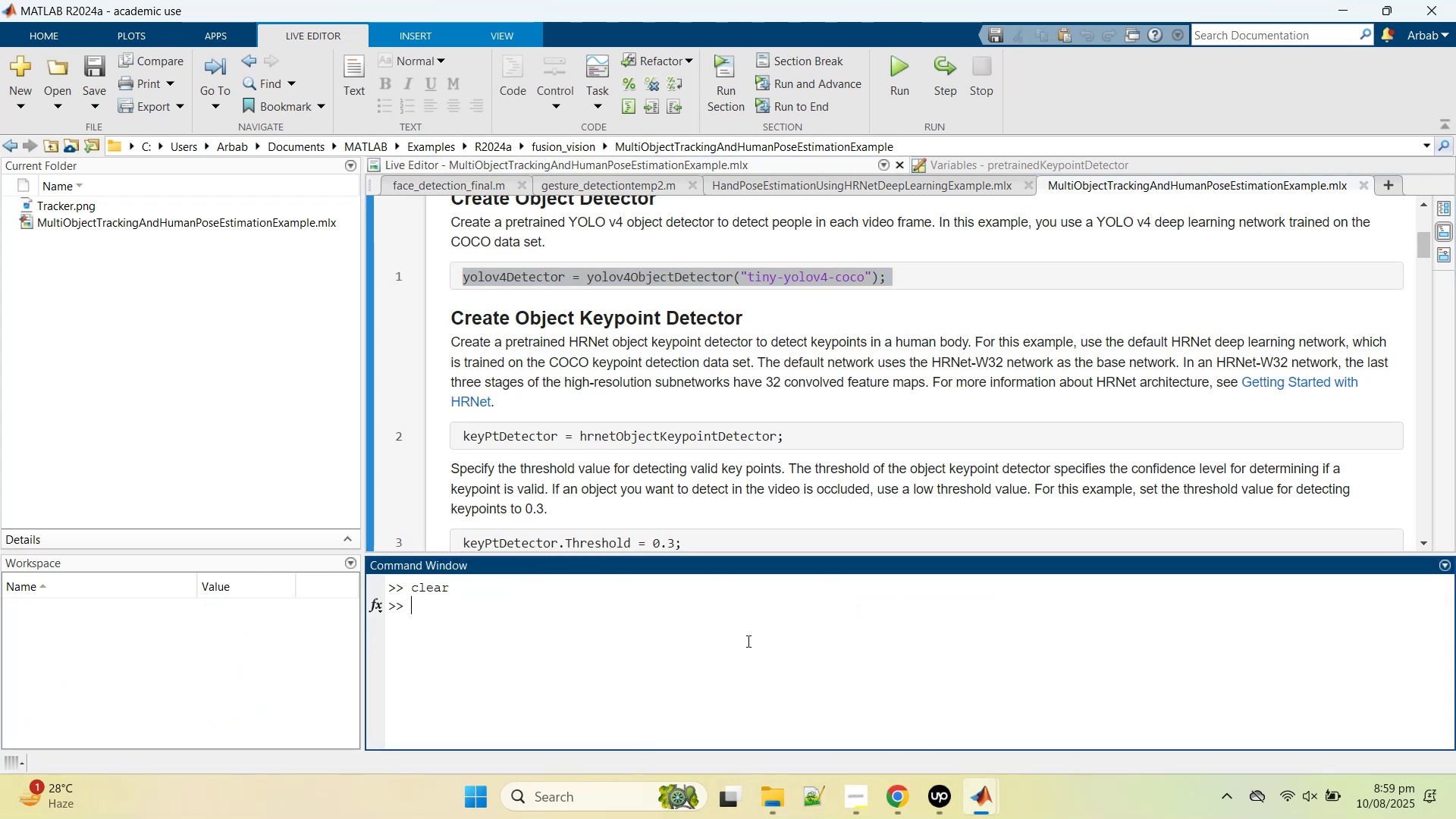 
left_click([400, 431])
 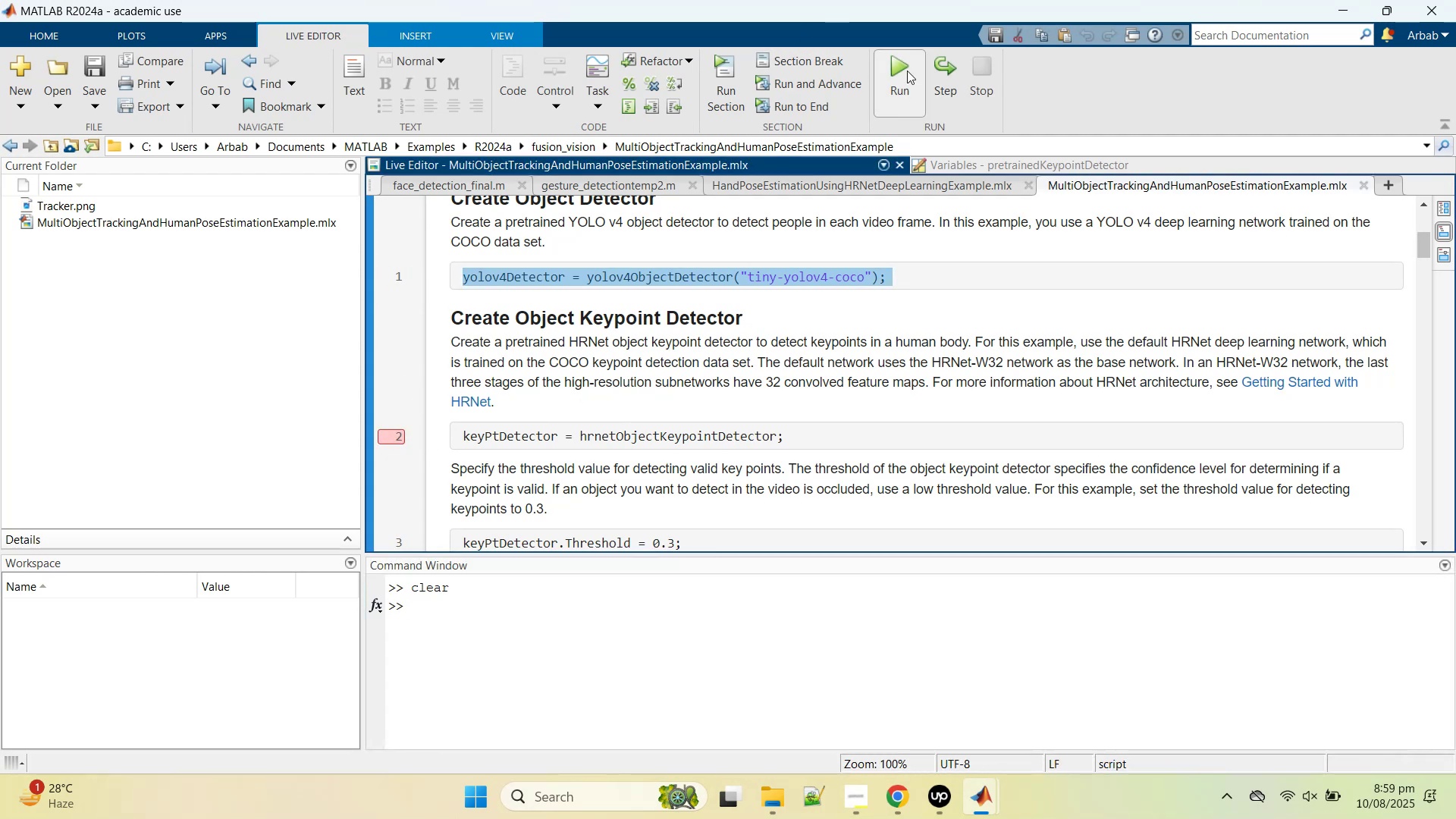 
left_click([893, 70])
 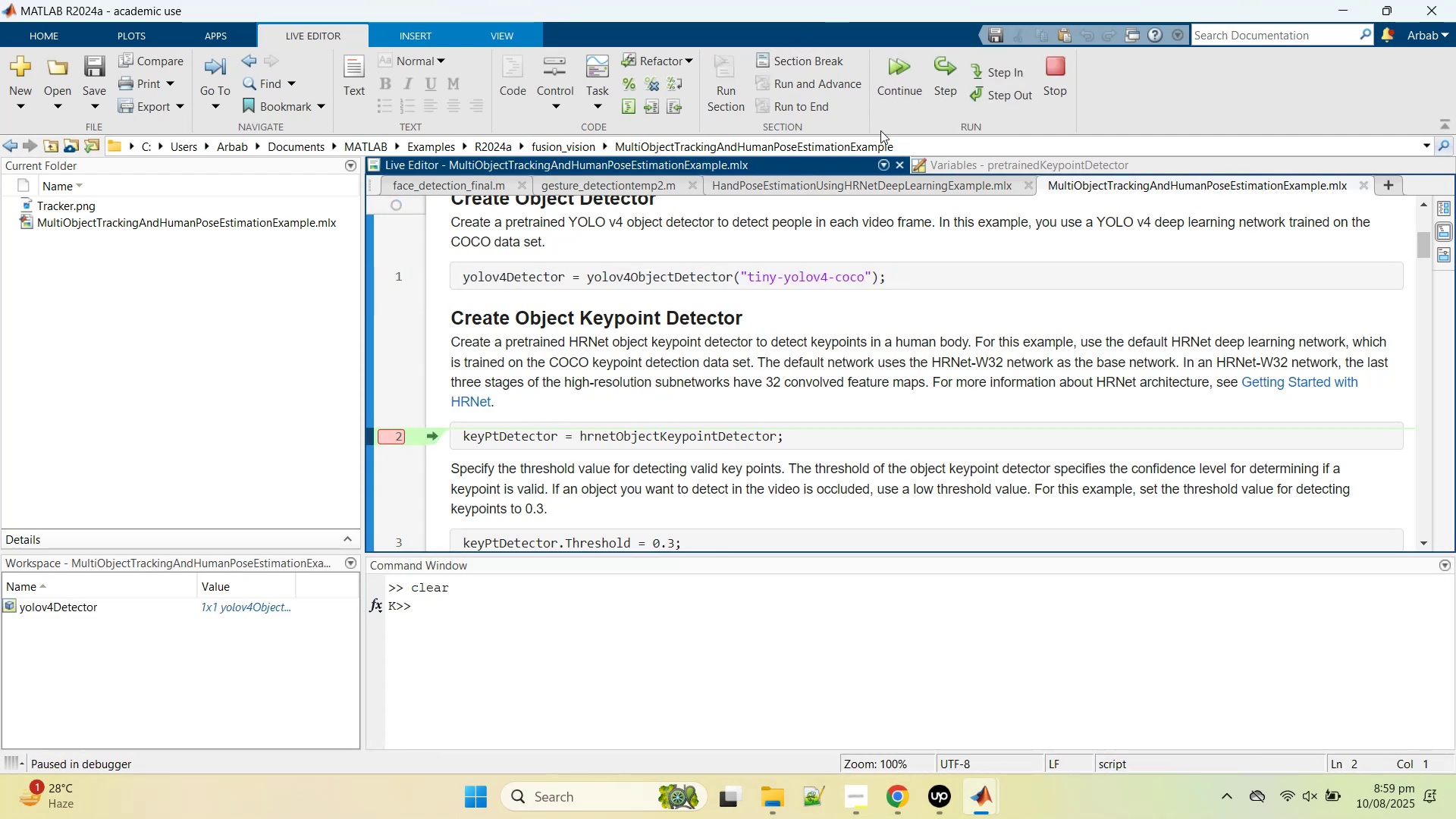 
left_click([957, 90])
 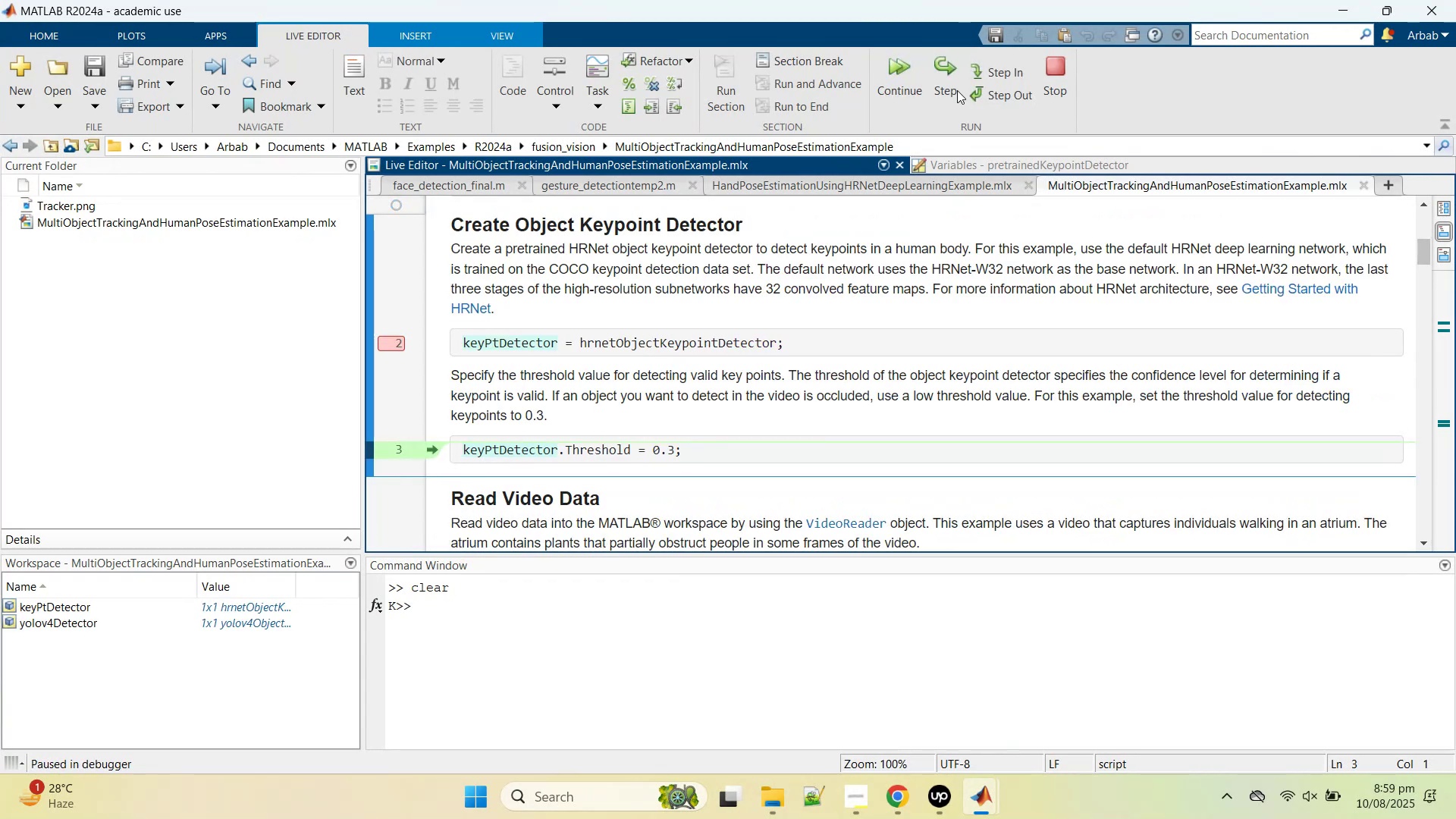 
wait(11.19)
 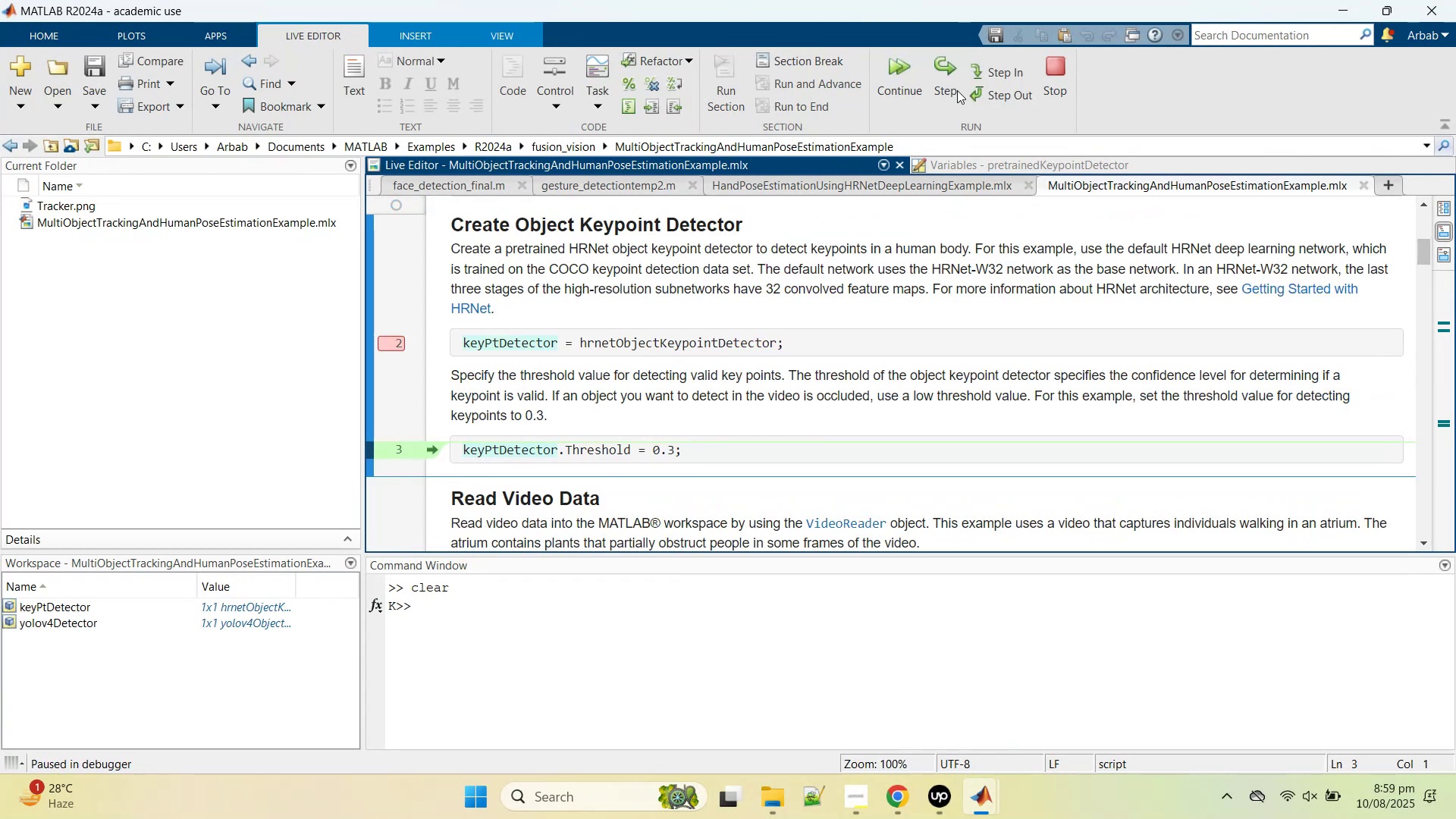 
left_click([957, 90])
 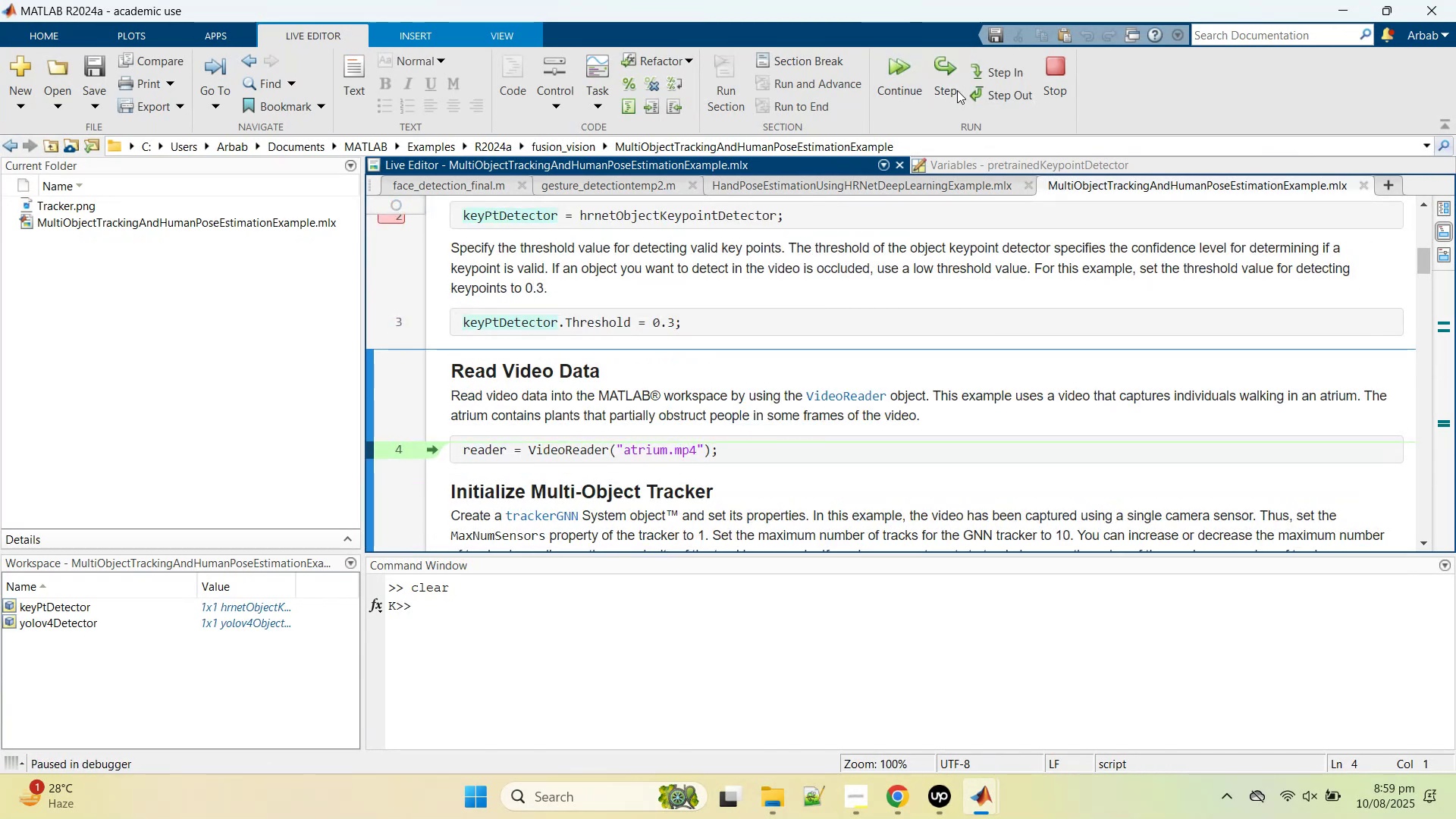 
left_click([957, 90])
 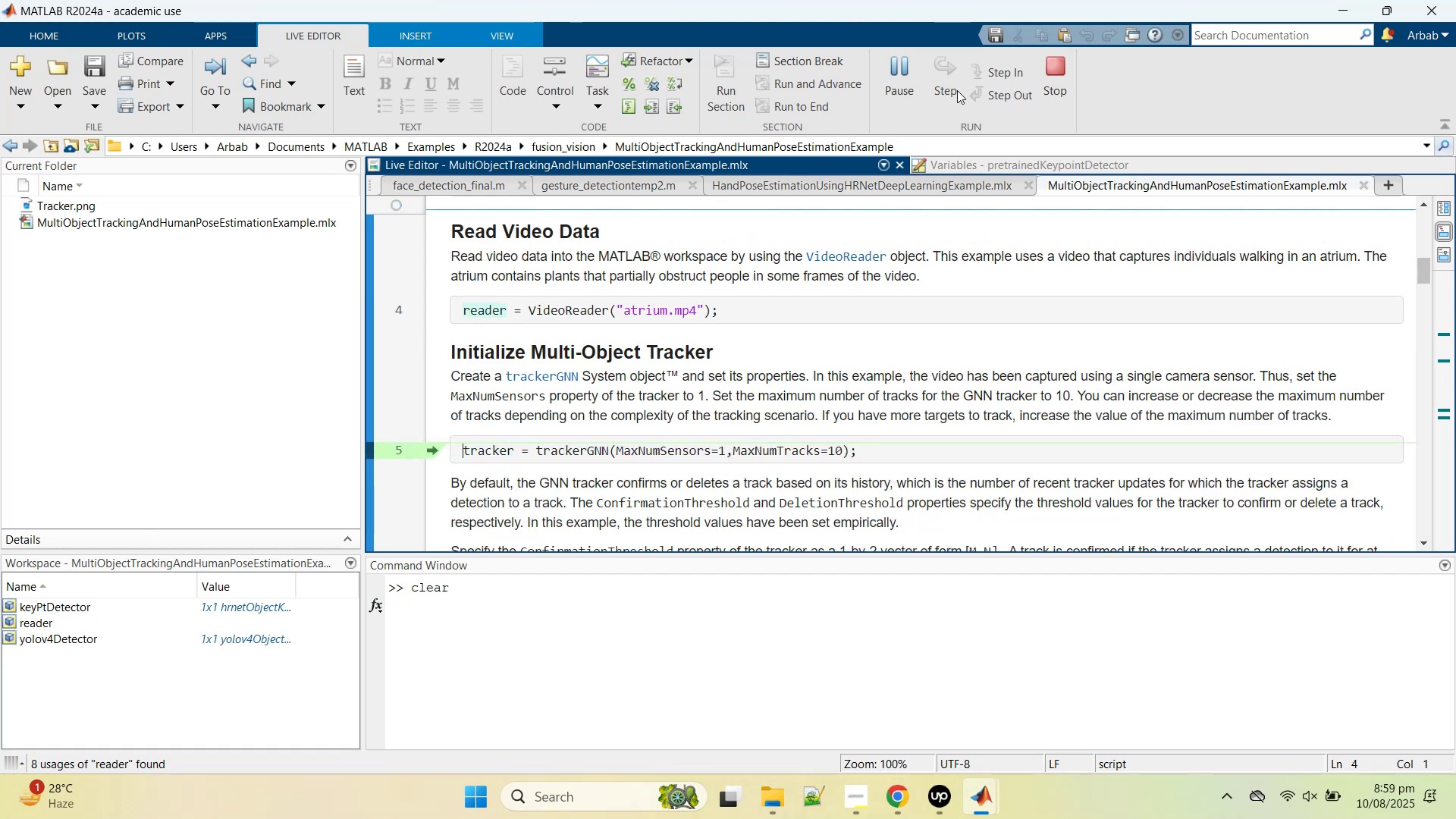 
left_click([957, 90])
 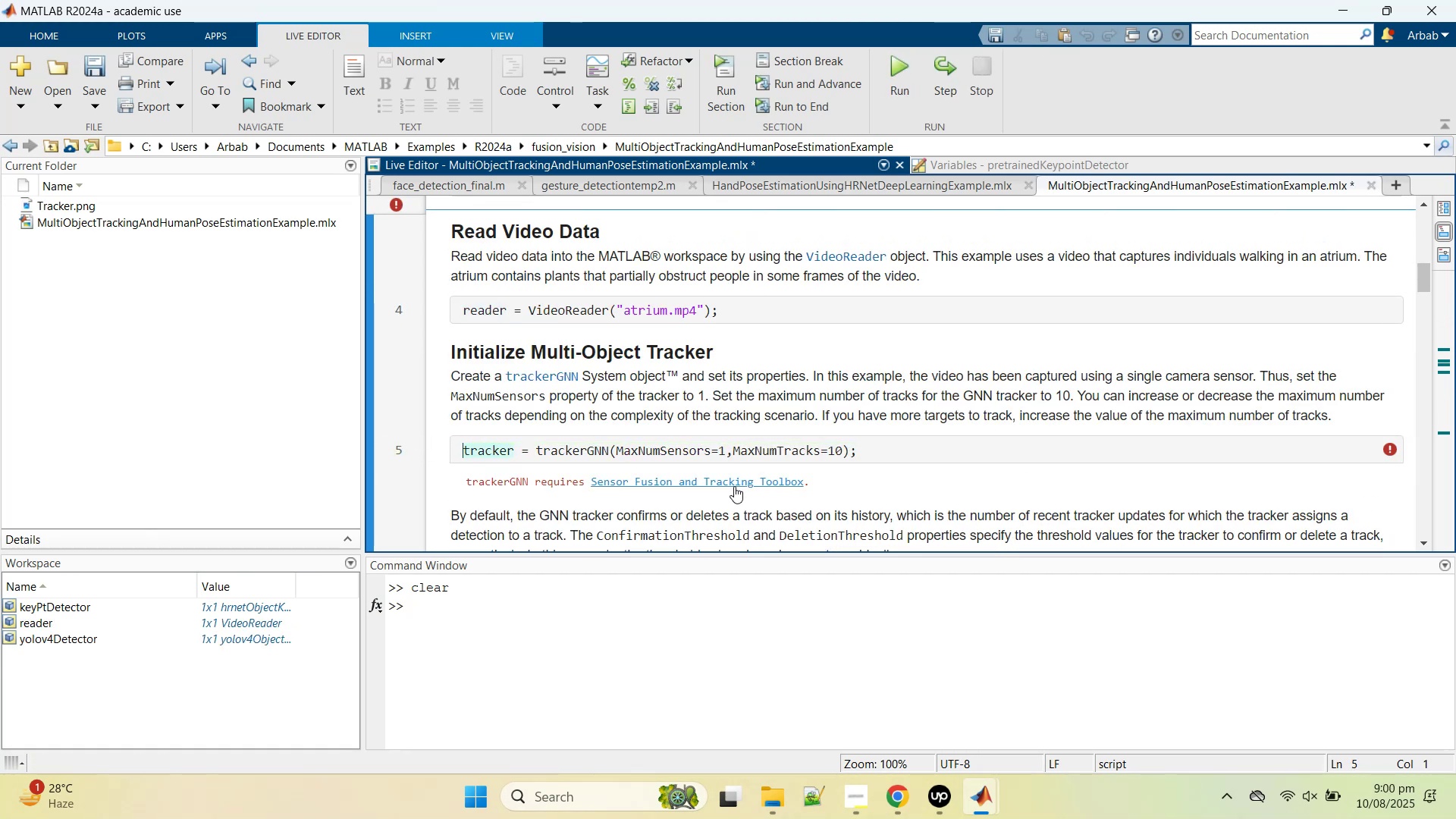 
left_click([734, 486])
 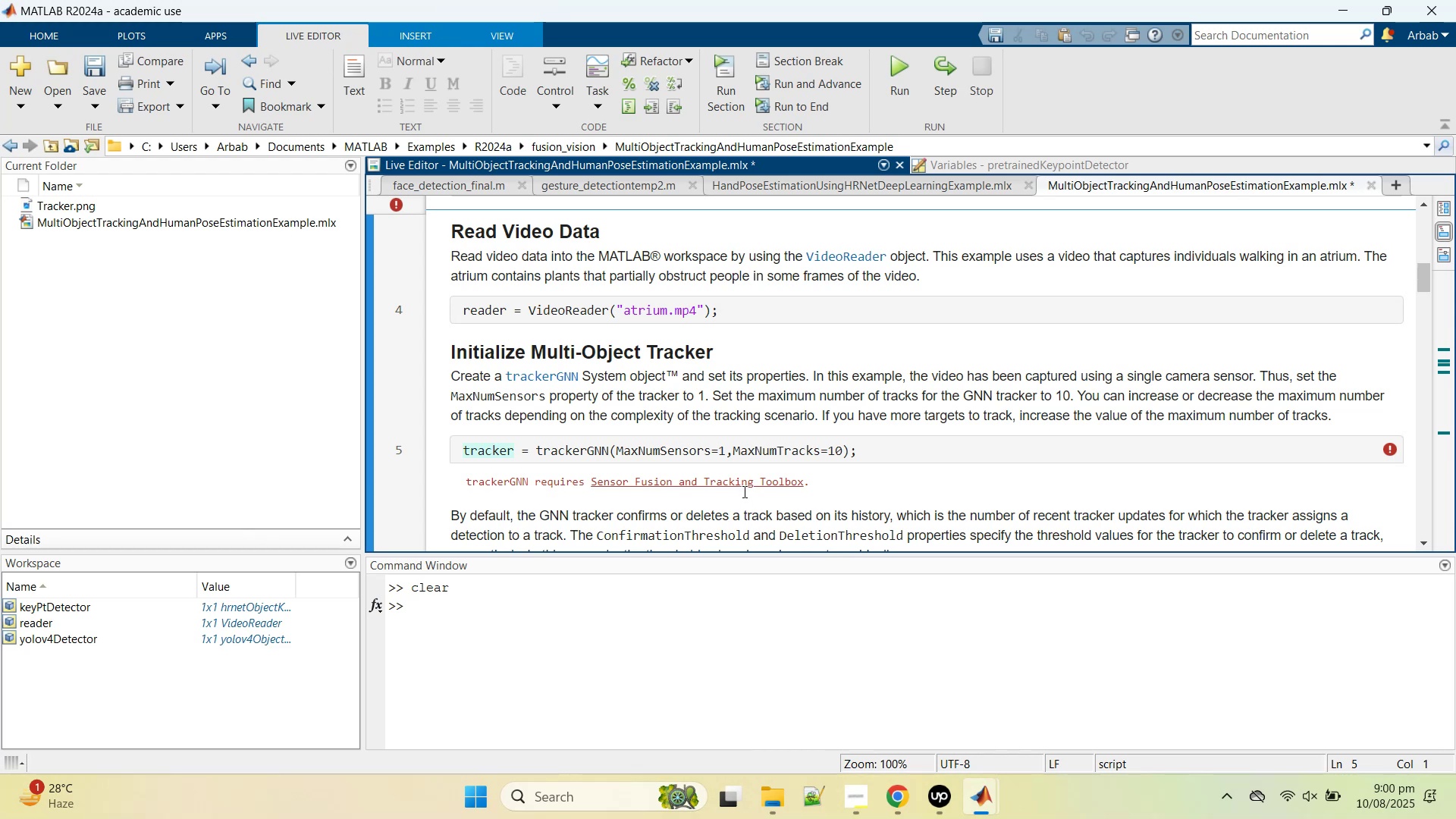 
left_click([752, 484])
 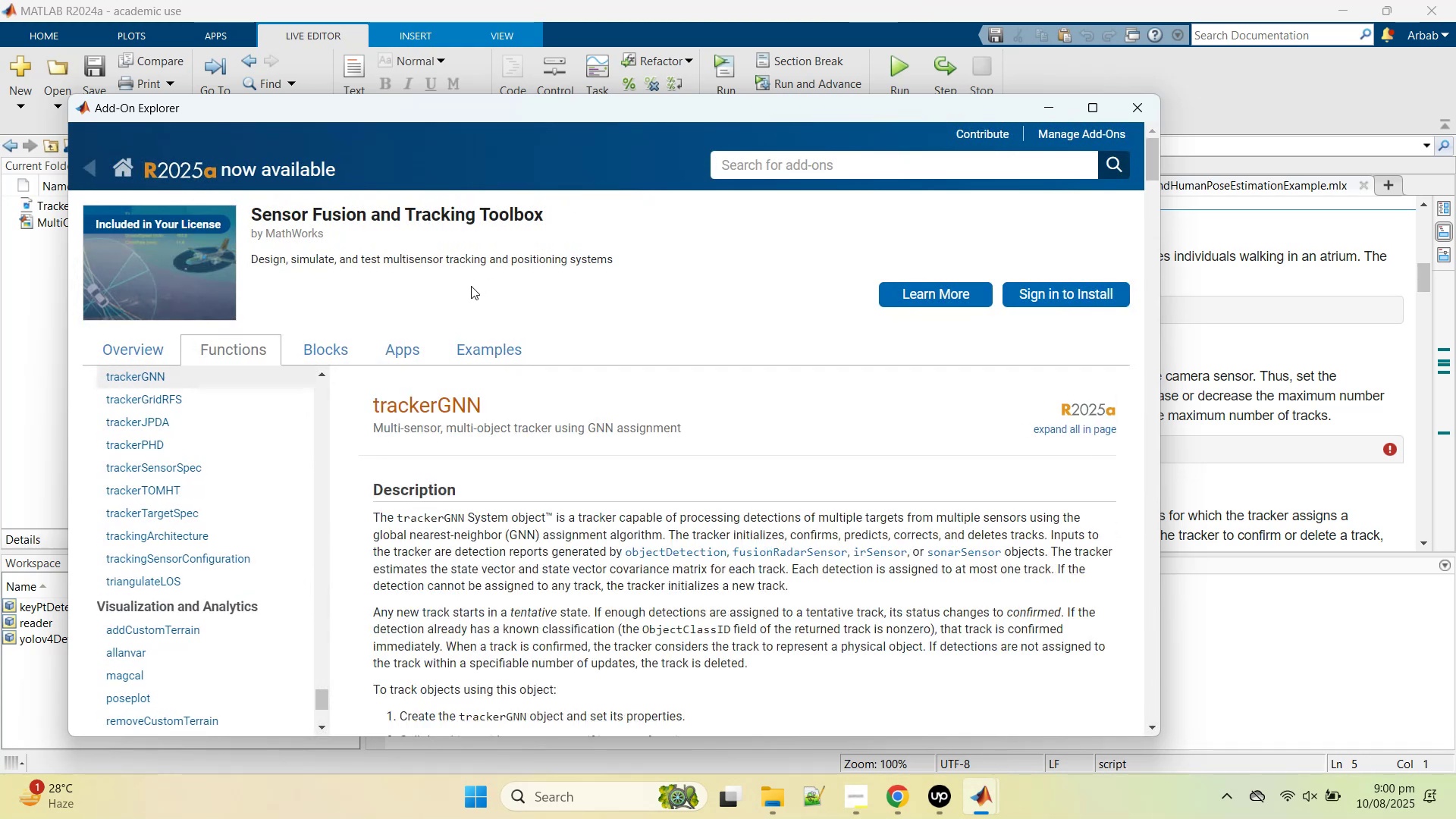 
wait(16.56)
 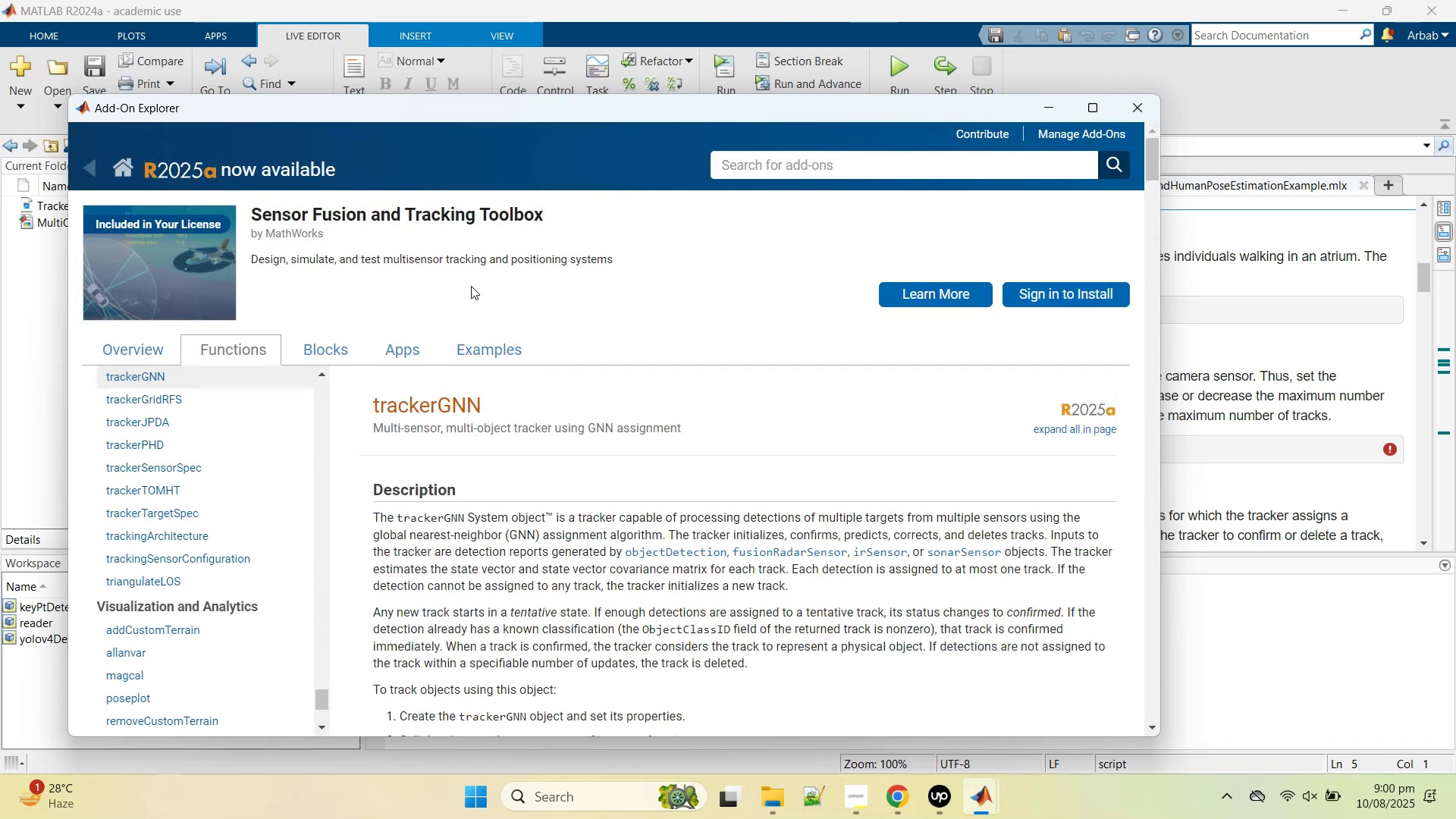 
left_click([1084, 295])
 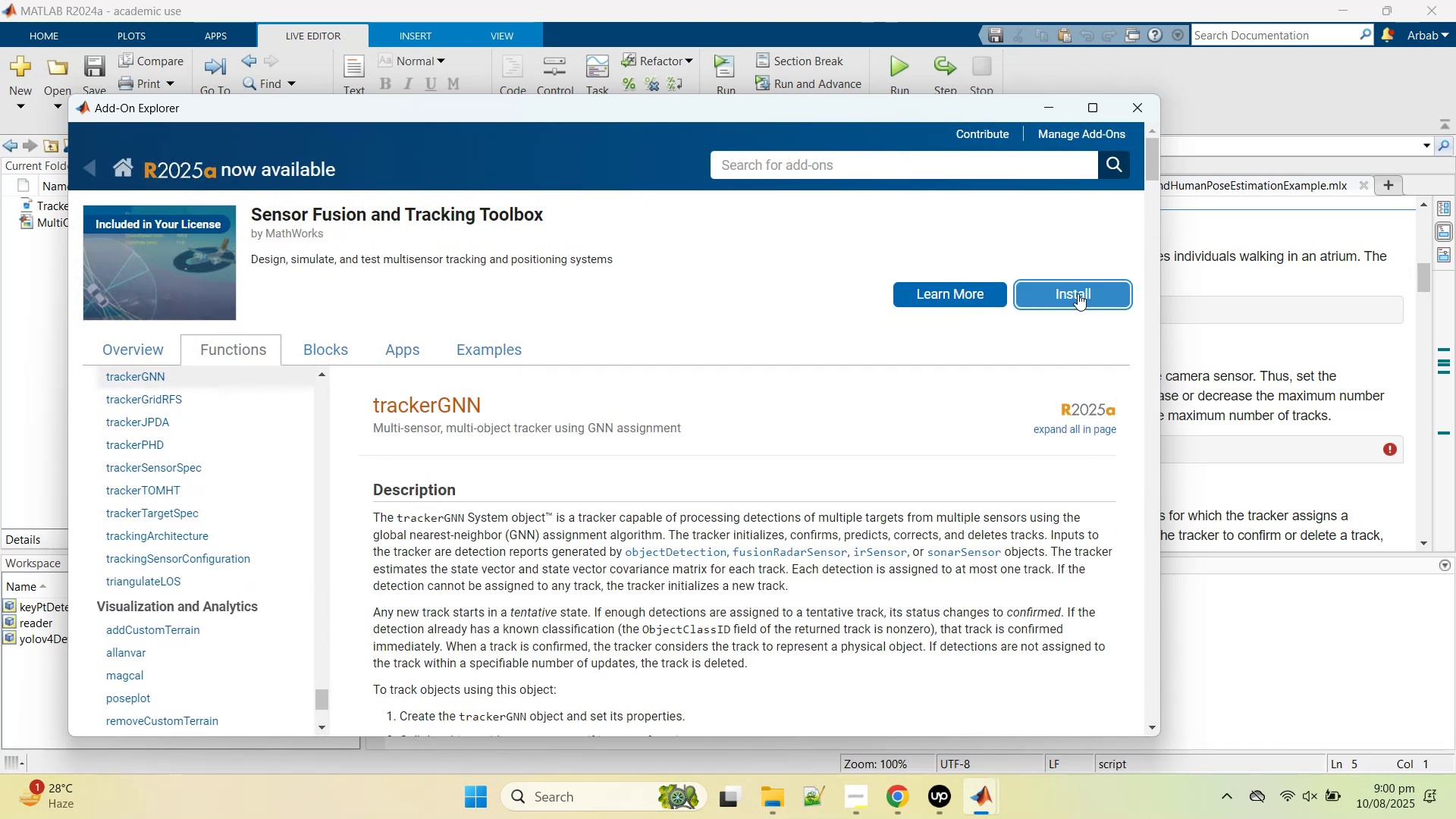 
left_click([1071, 299])
 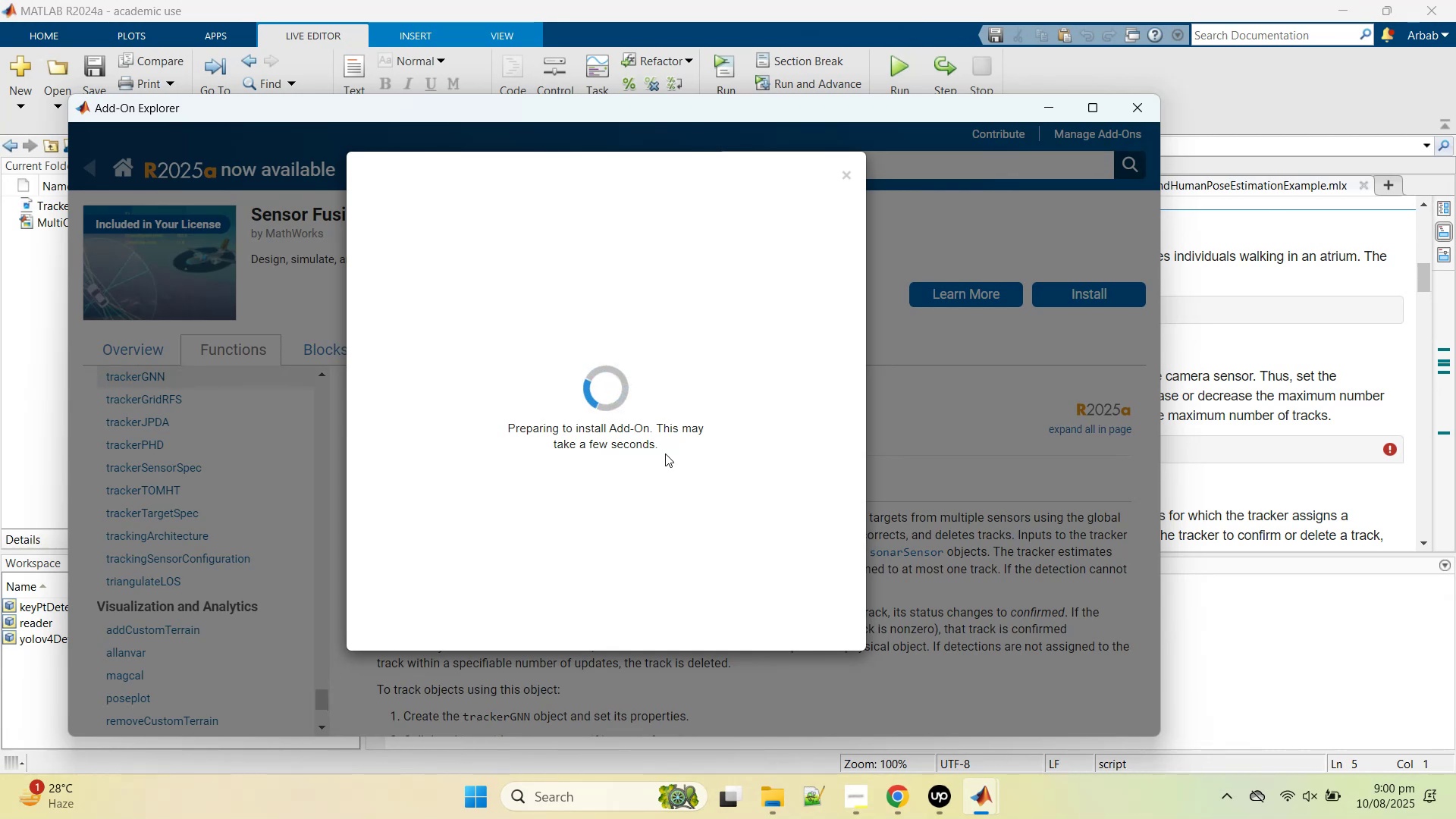 
wait(23.19)
 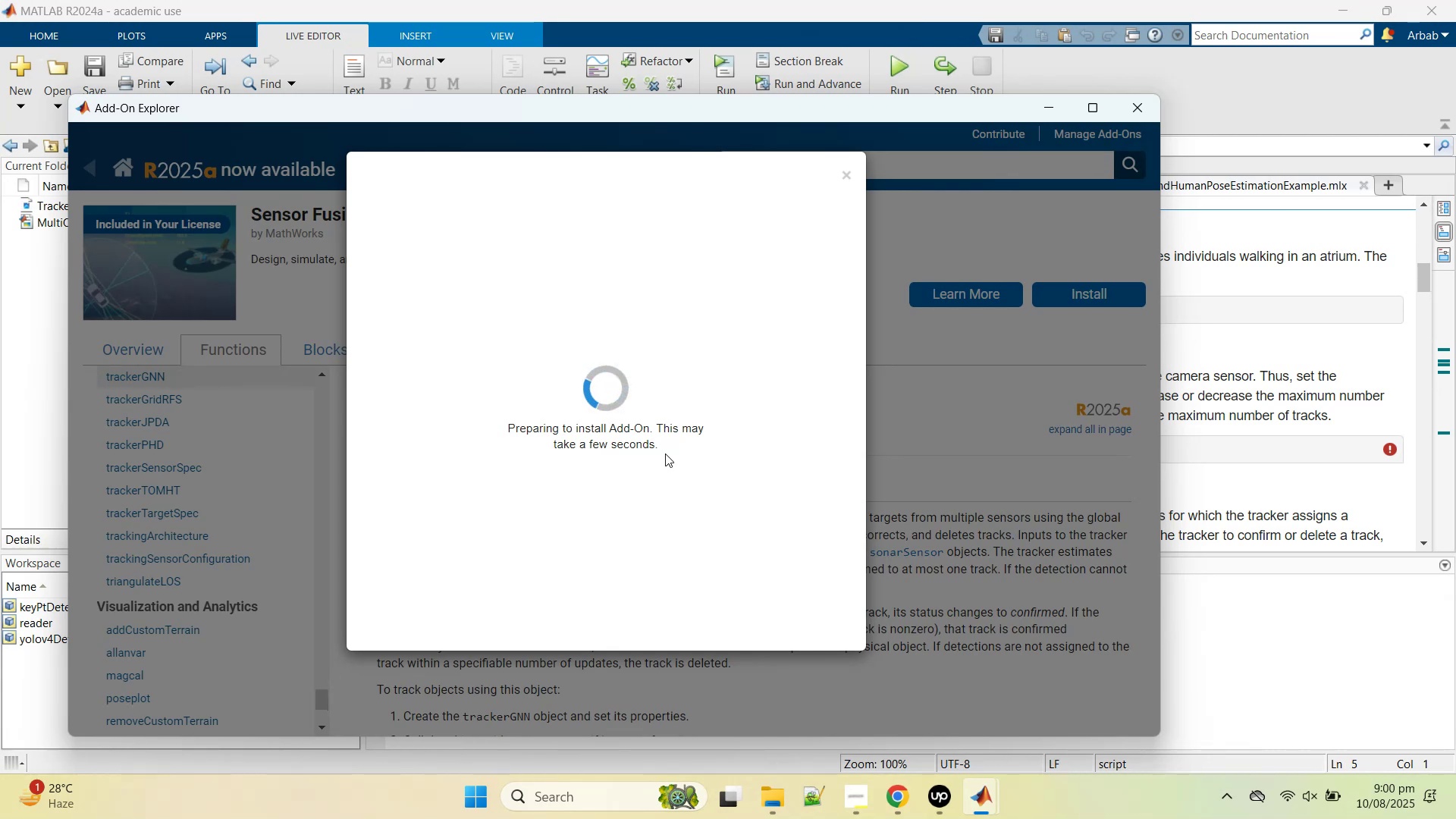 
left_click([1310, 354])
 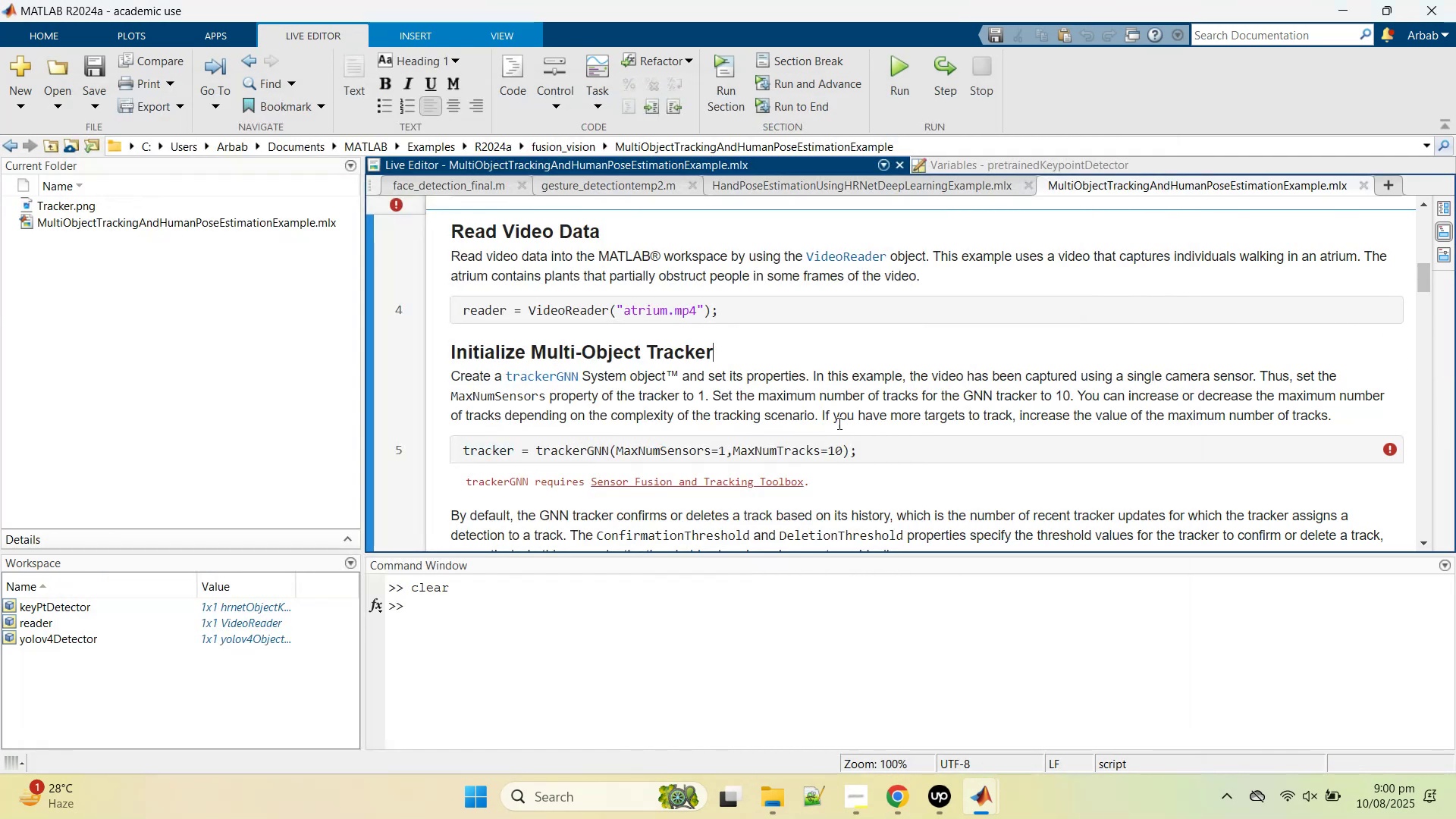 
scroll: coordinate [834, 439], scroll_direction: down, amount: 6.0
 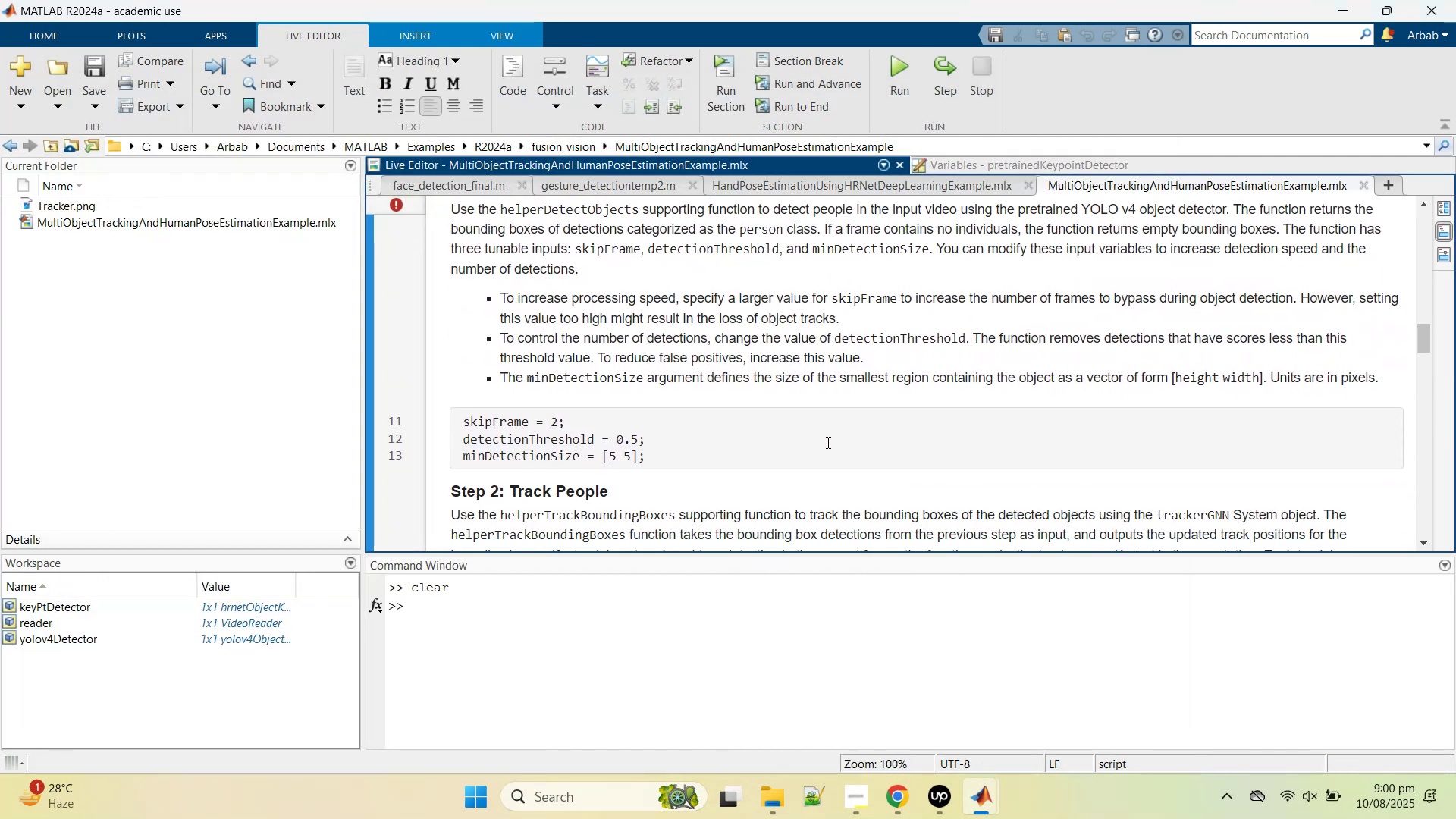 
scroll: coordinate [827, 442], scroll_direction: up, amount: 13.0
 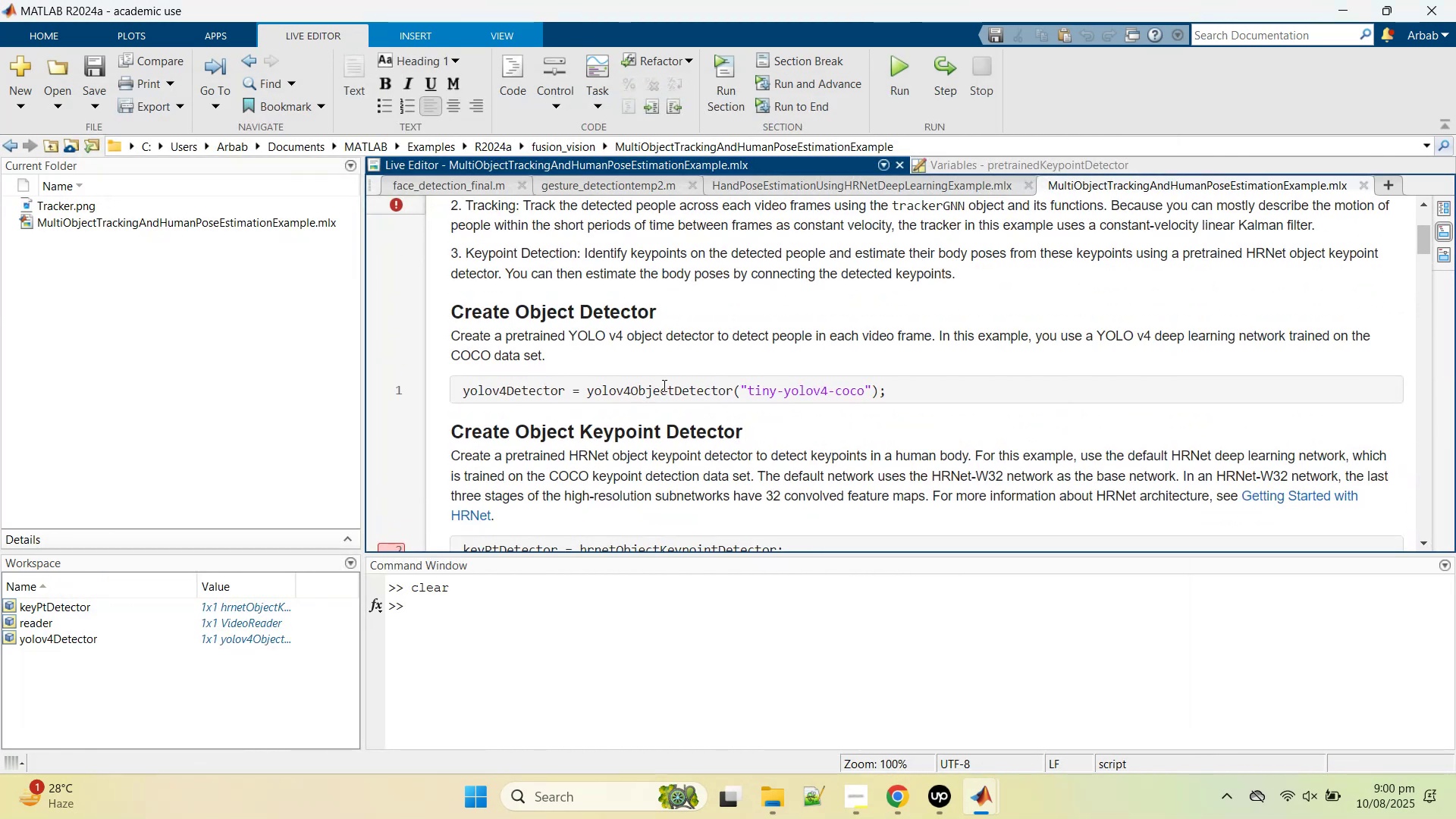 
double_click([664, 385])
 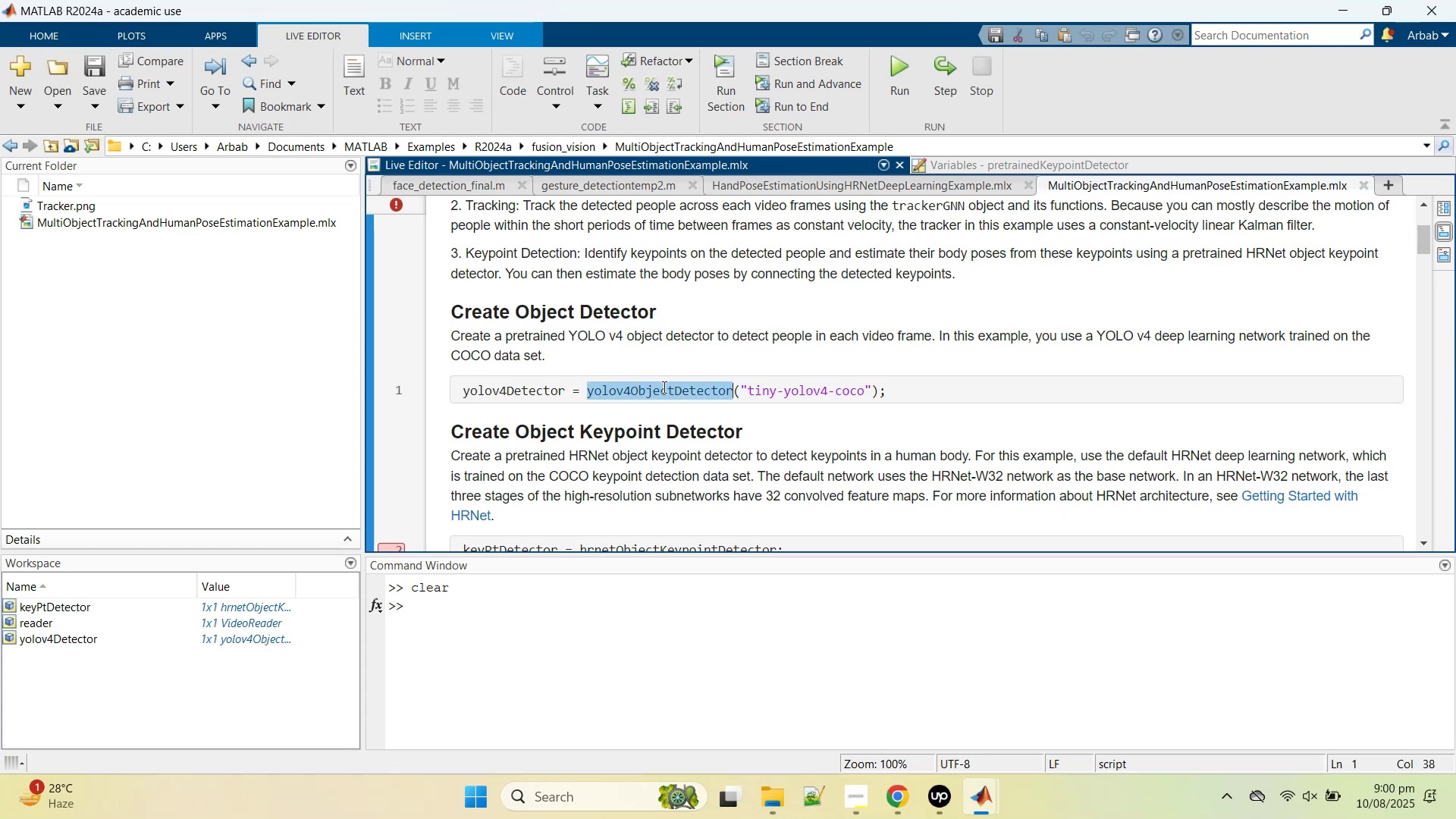 
right_click([663, 387])
 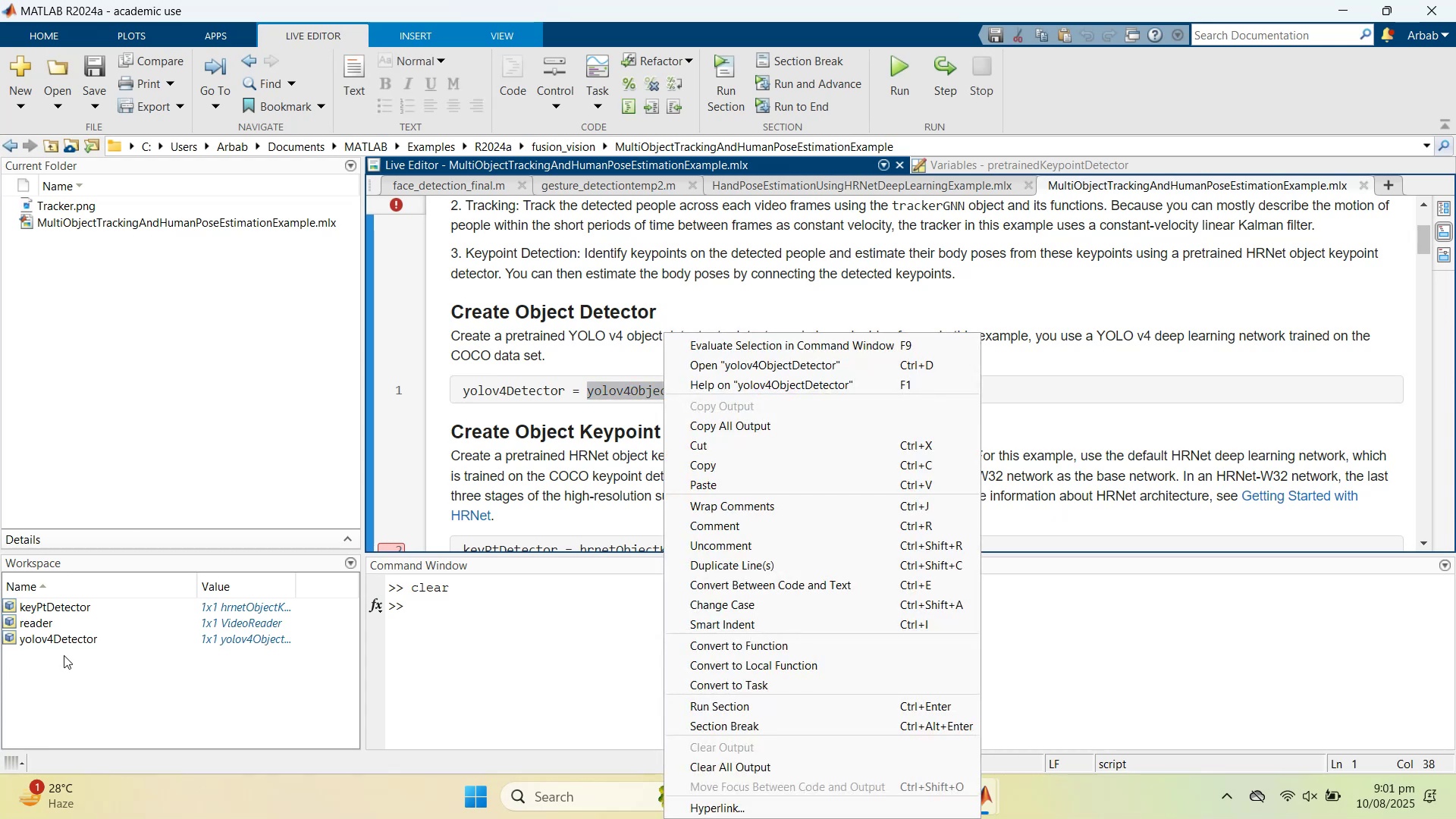 
left_click([58, 648])
 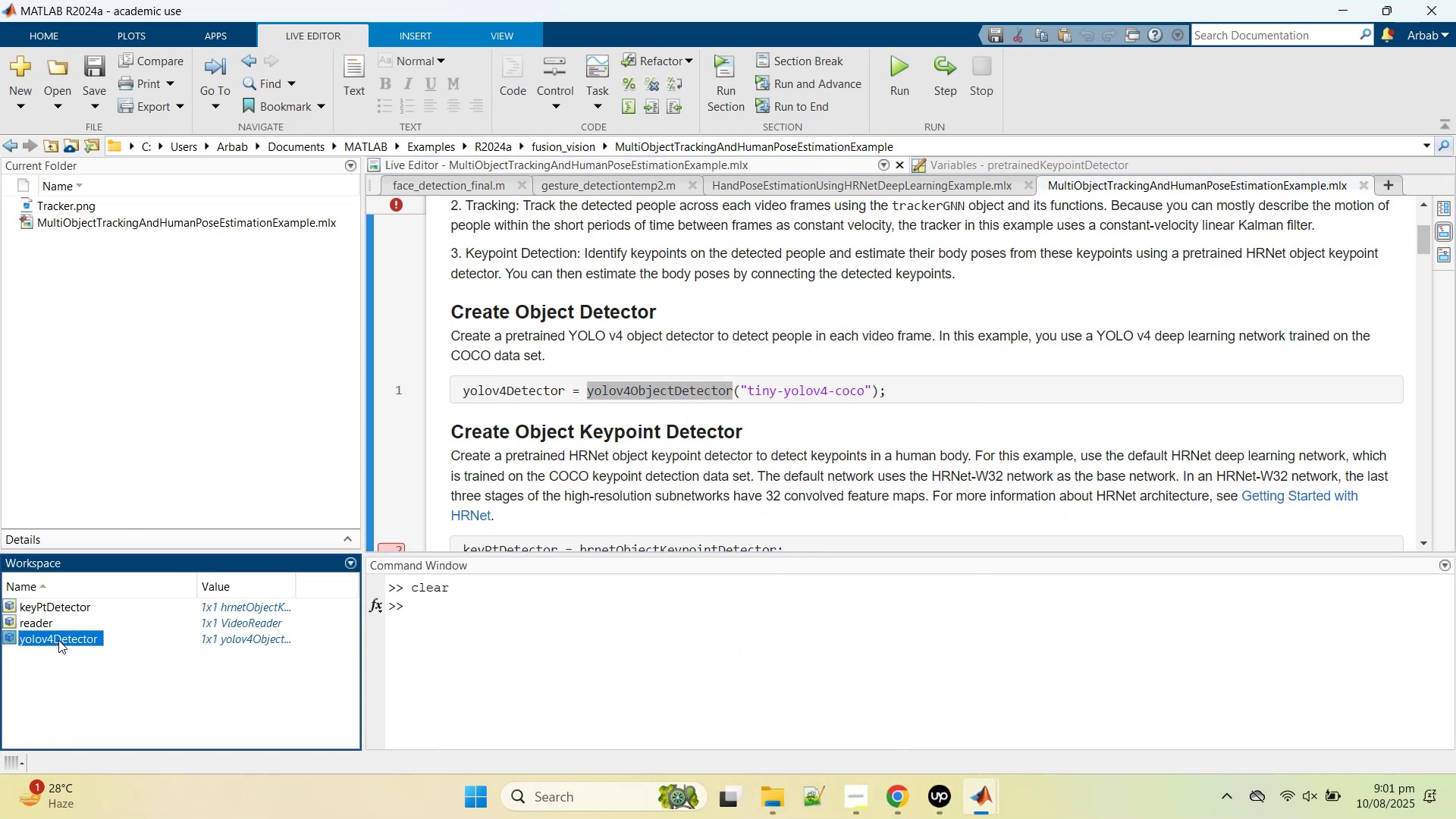 
double_click([58, 640])
 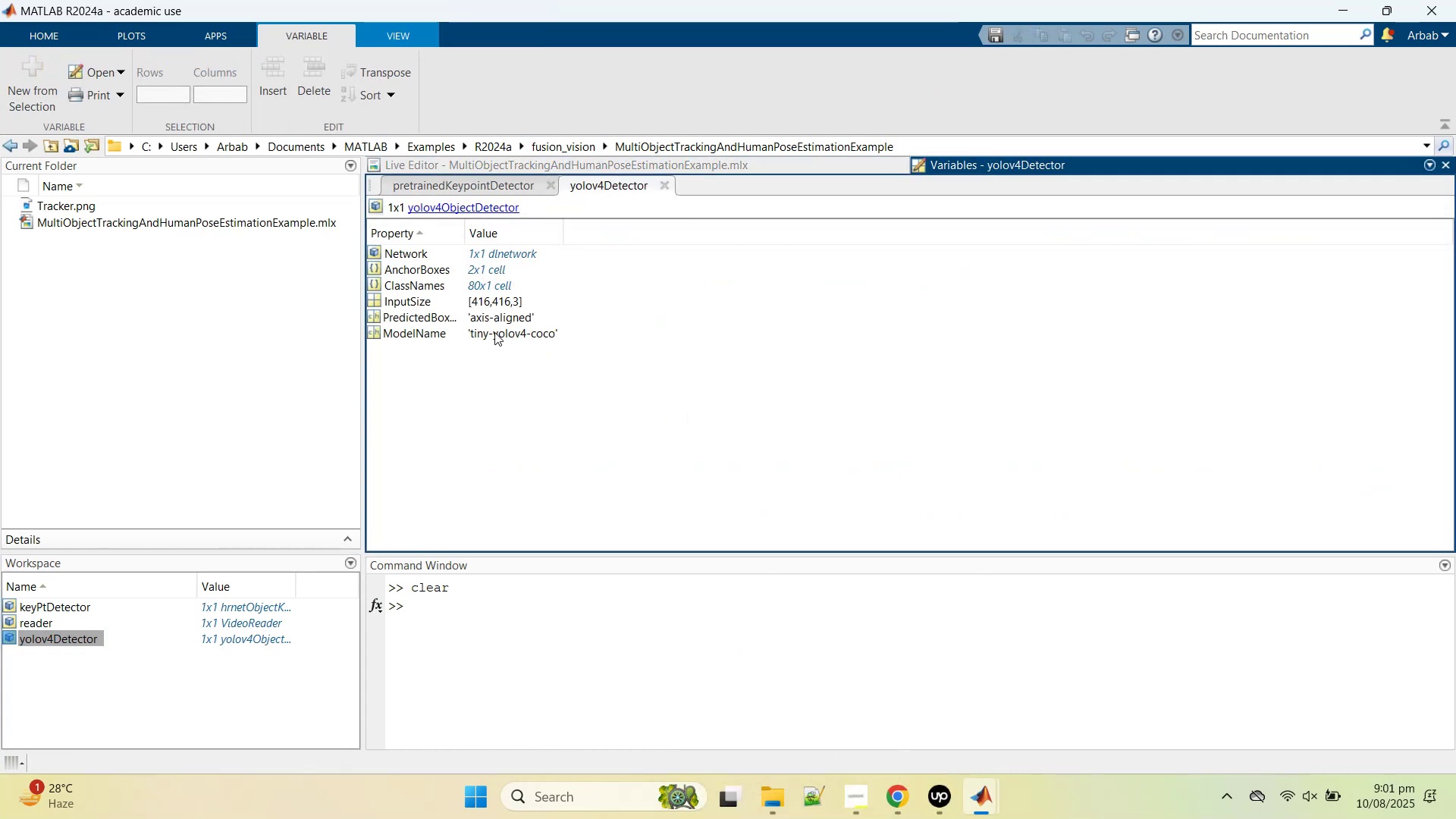 
left_click([494, 332])
 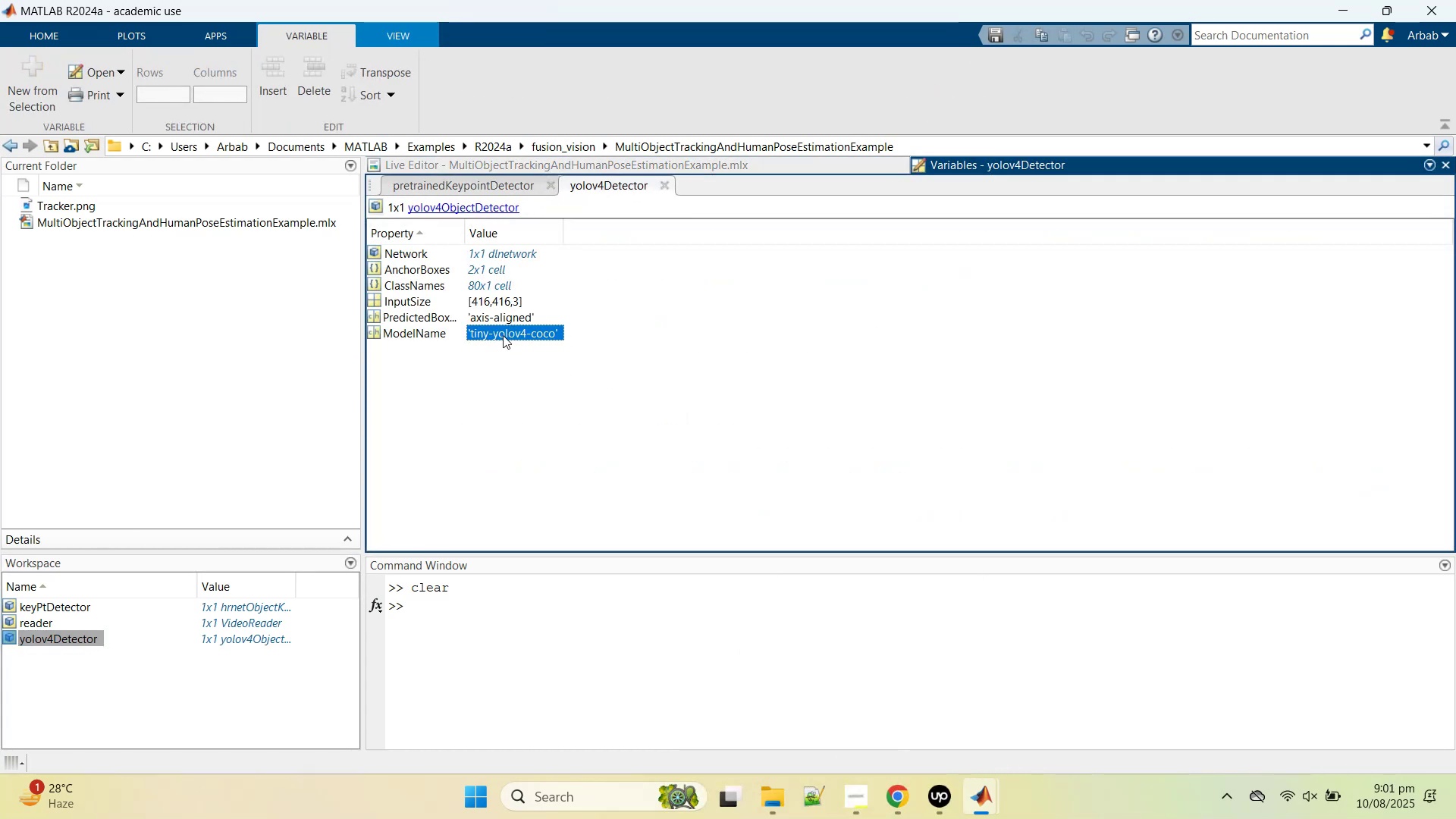 
left_click([503, 335])
 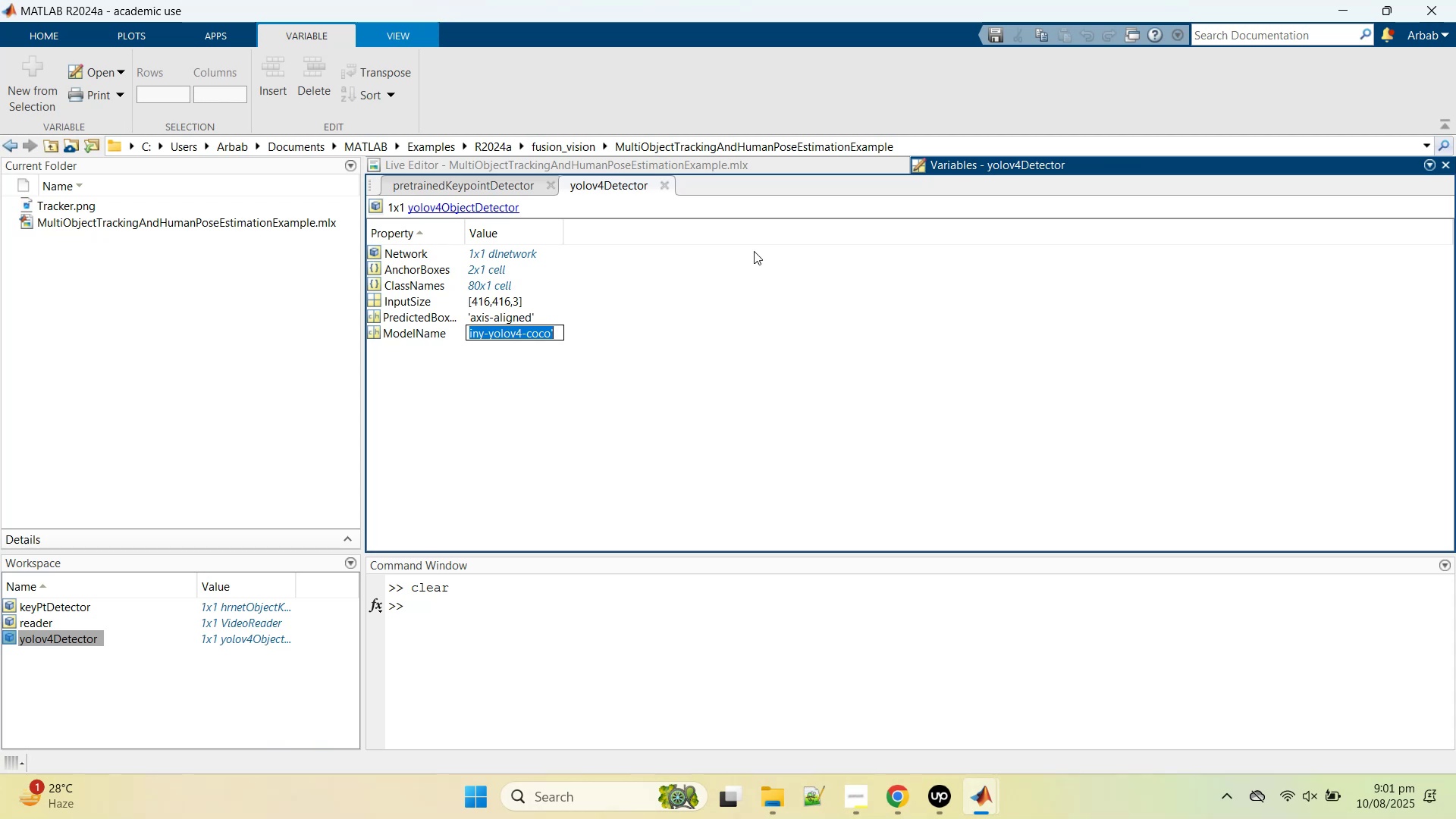 
left_click([739, 165])
 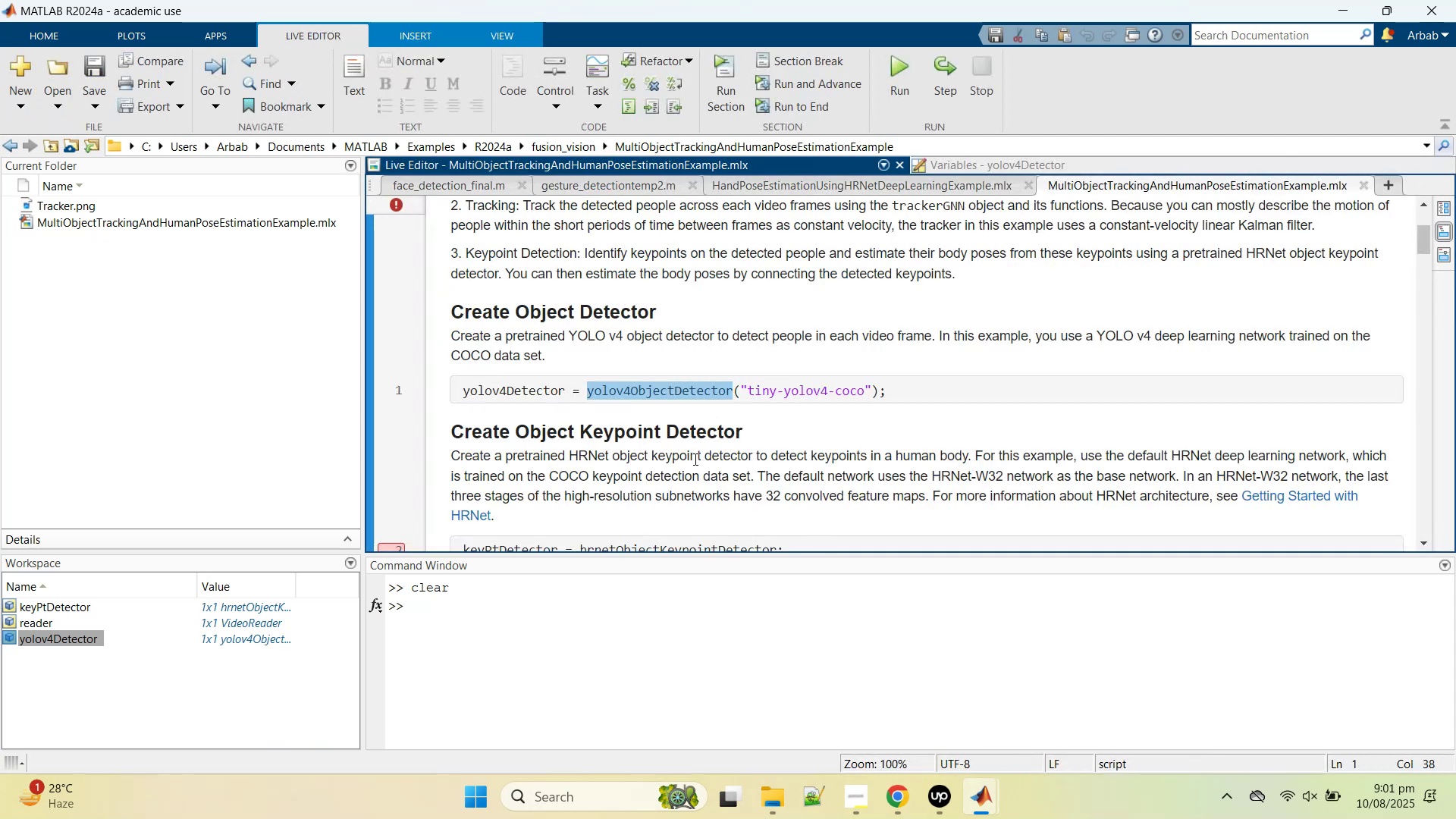 
wait(8.28)
 